 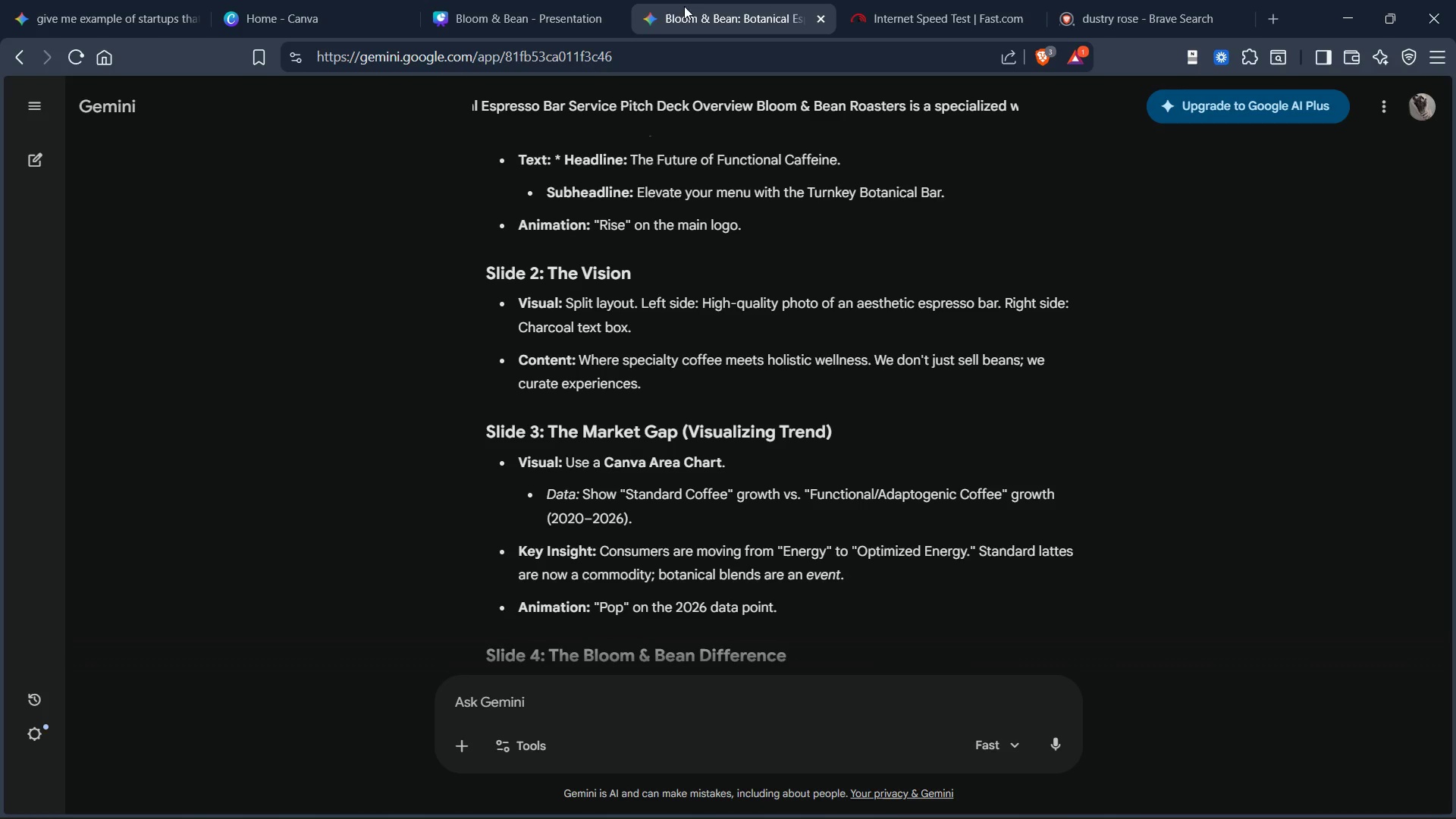 
scroll: coordinate [628, 329], scroll_direction: up, amount: 5.0
 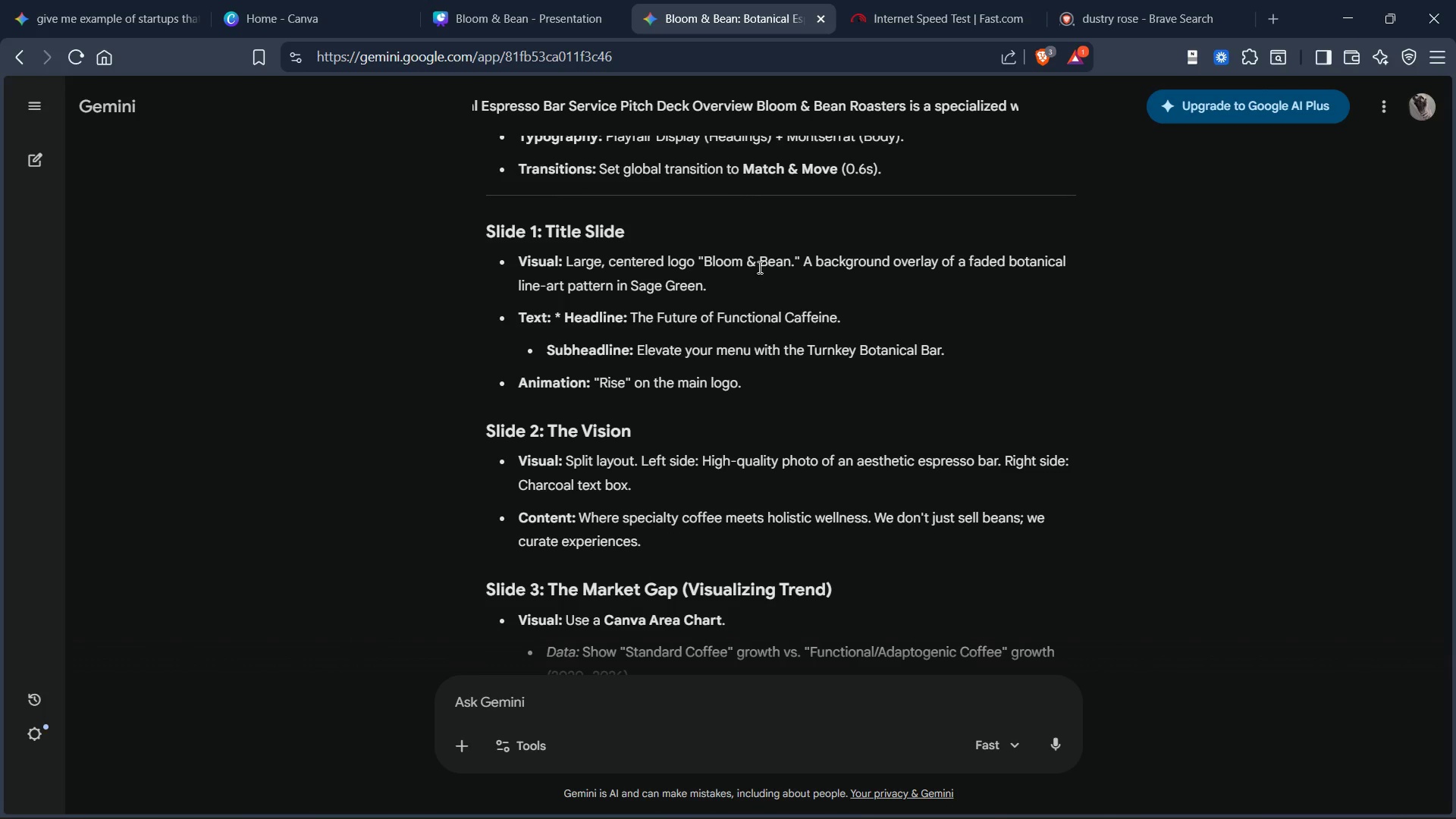 
scroll: coordinate [740, 294], scroll_direction: down, amount: 6.0
 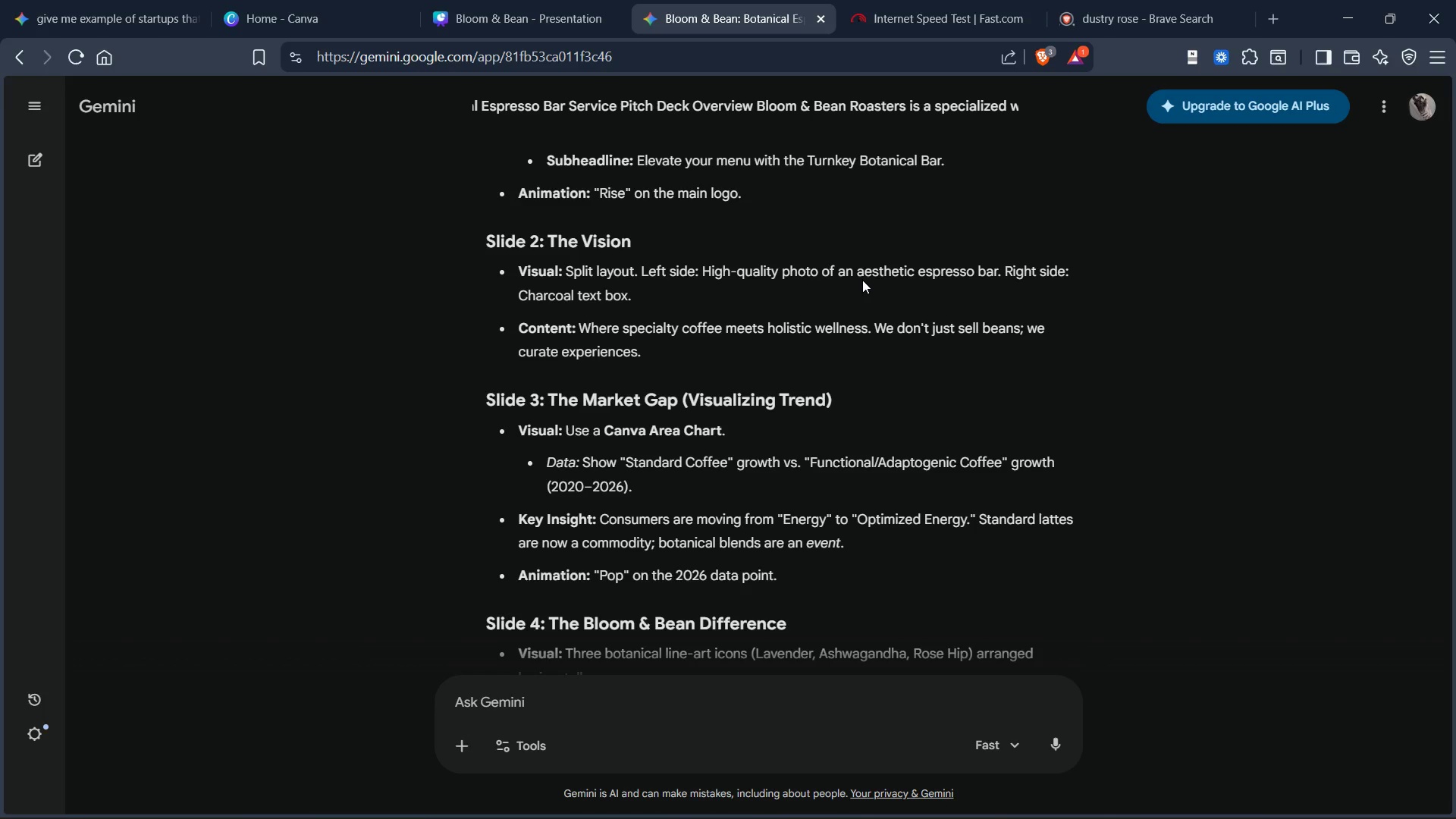 
wait(6.09)
 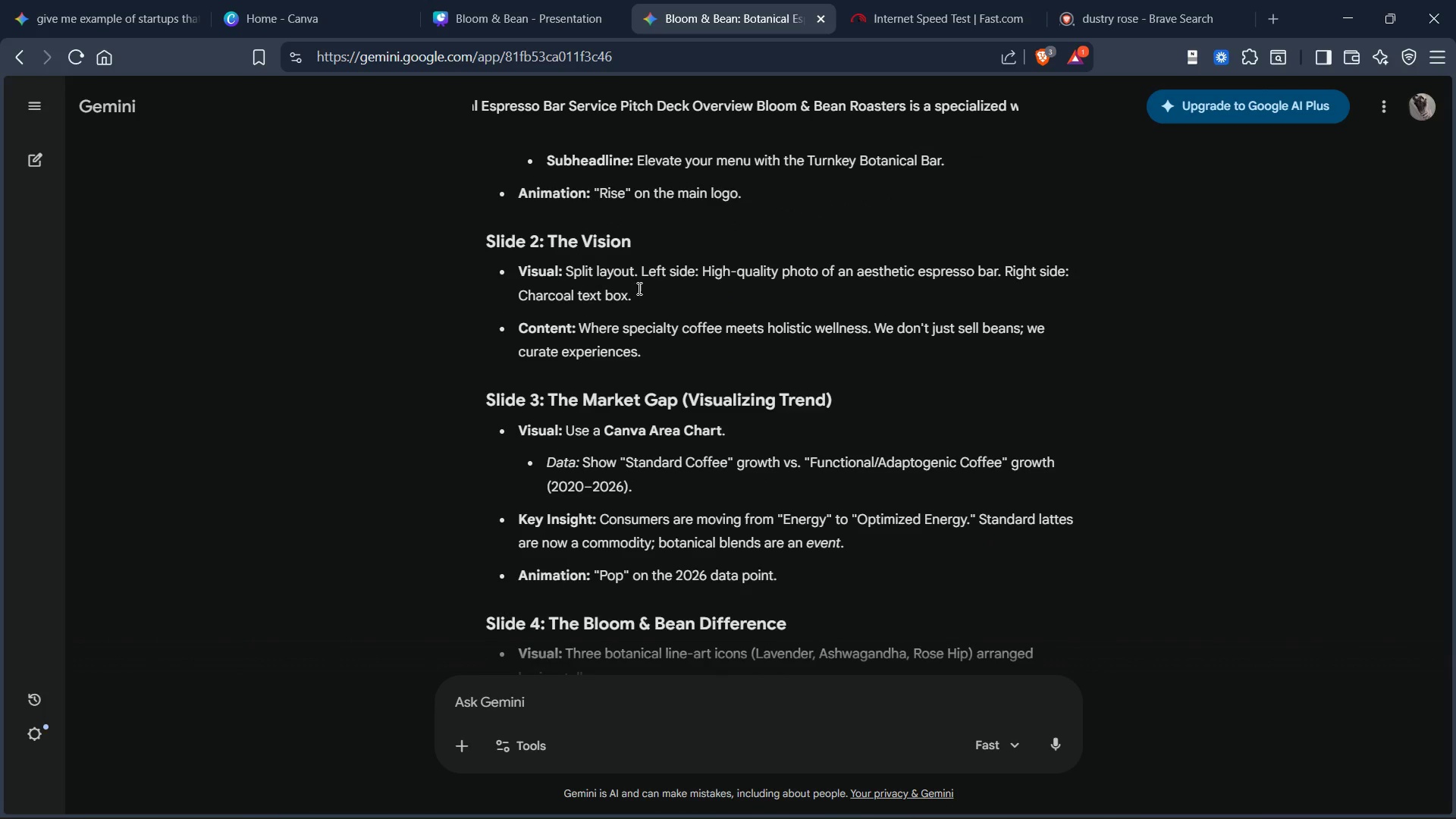 
left_click_drag(start_coordinate=[858, 271], to_coordinate=[998, 264])
 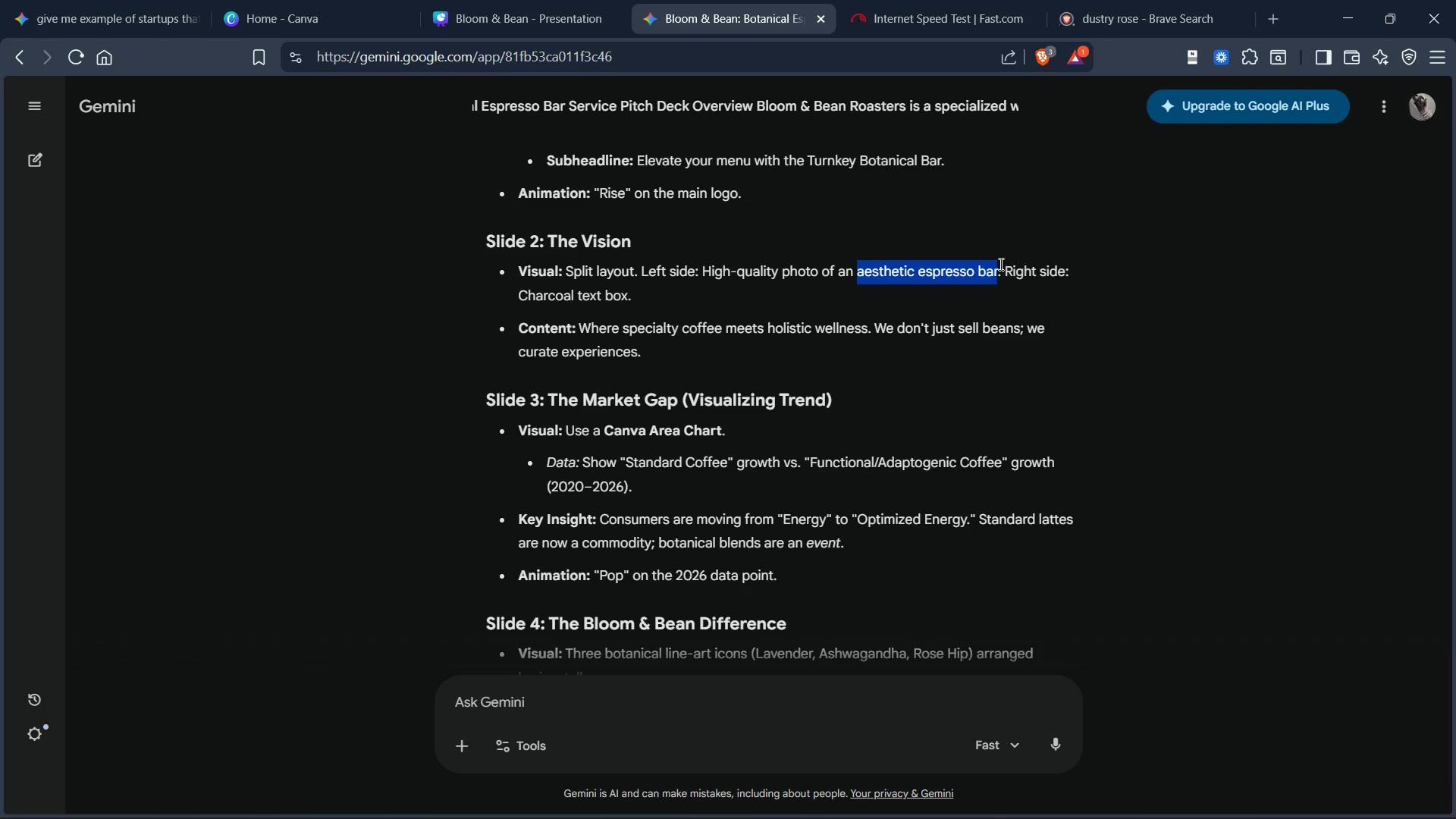 
key(Control+C)
 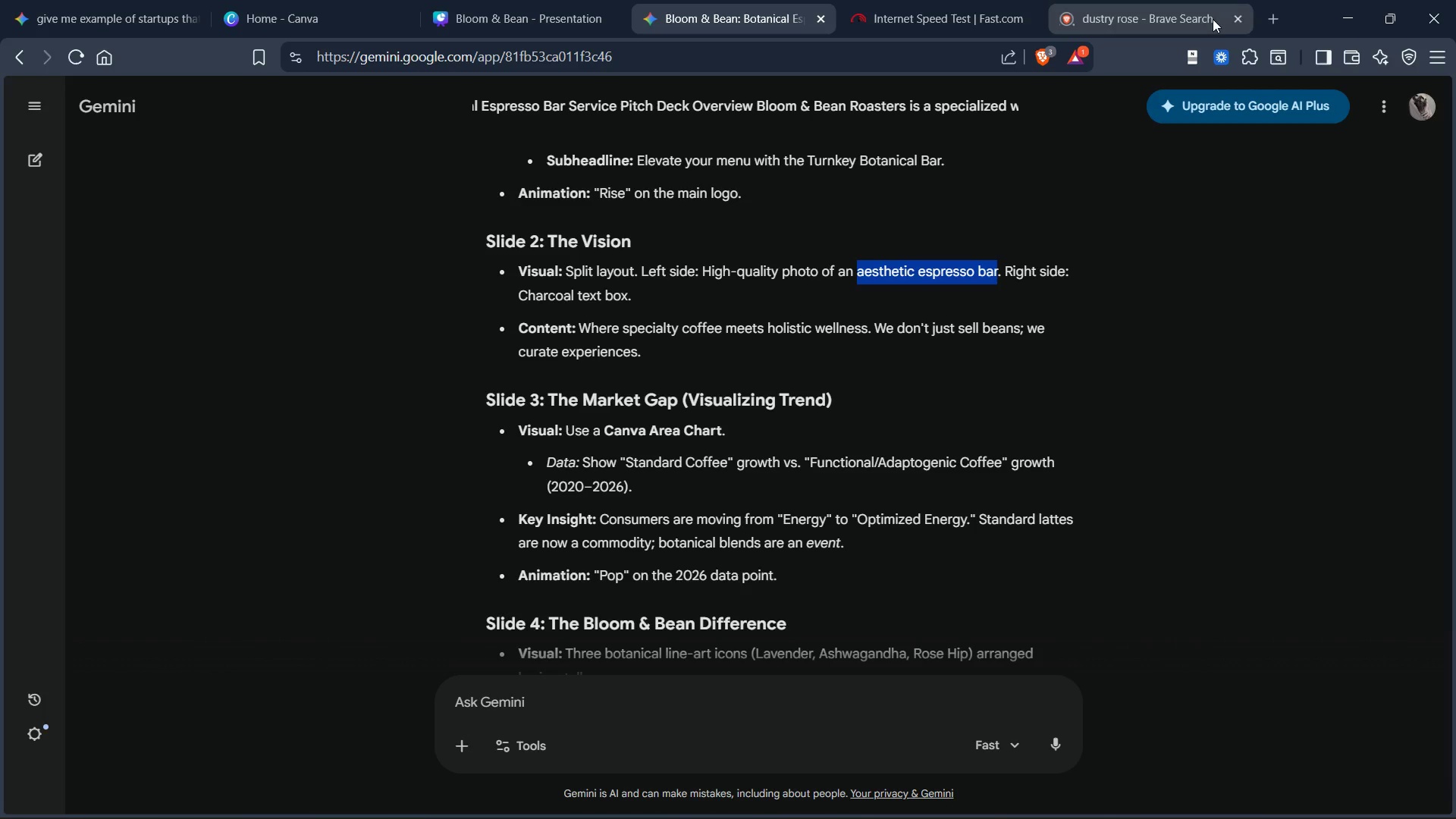 
left_click([1280, 18])
 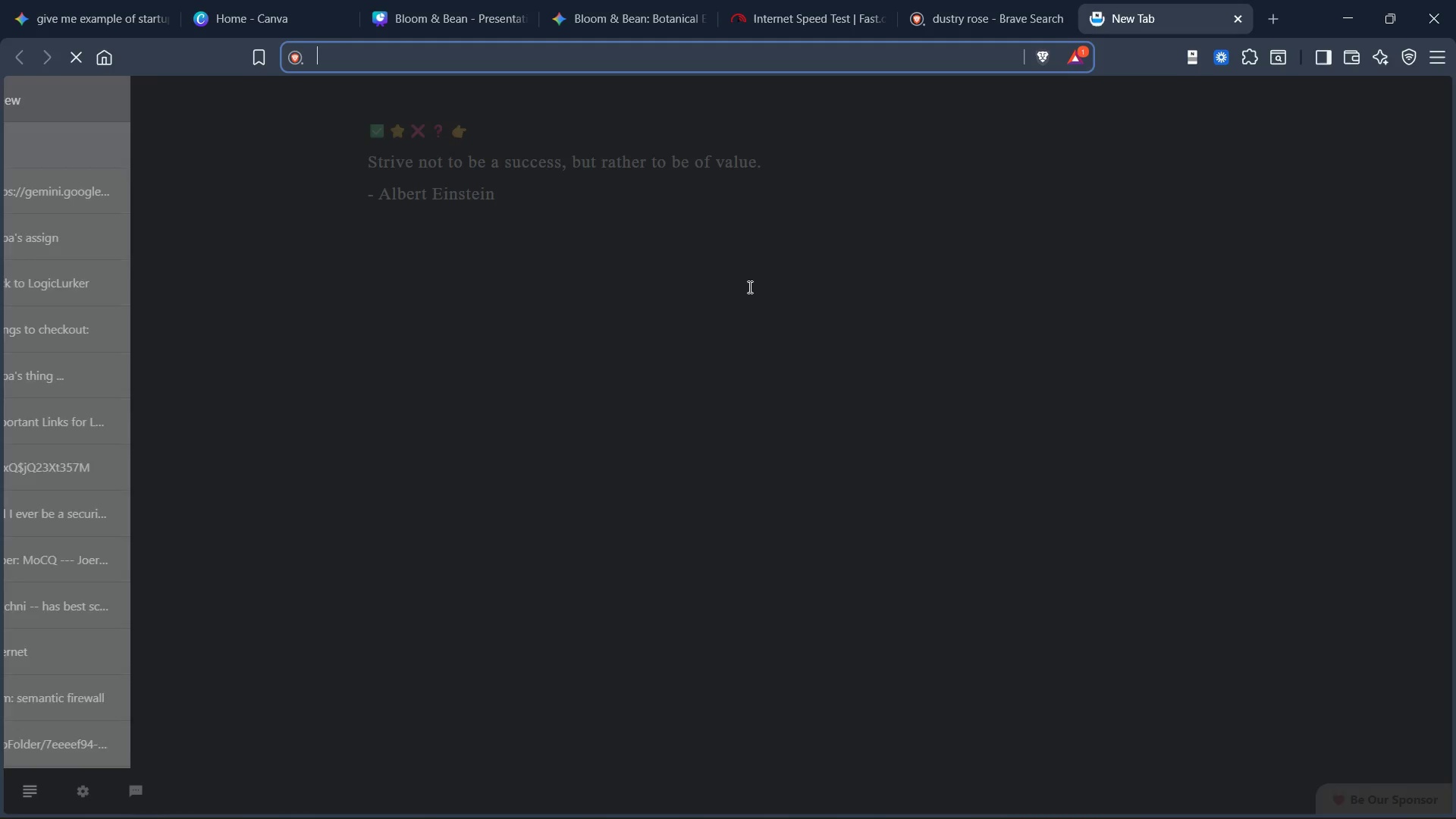 
key(Control+V)
 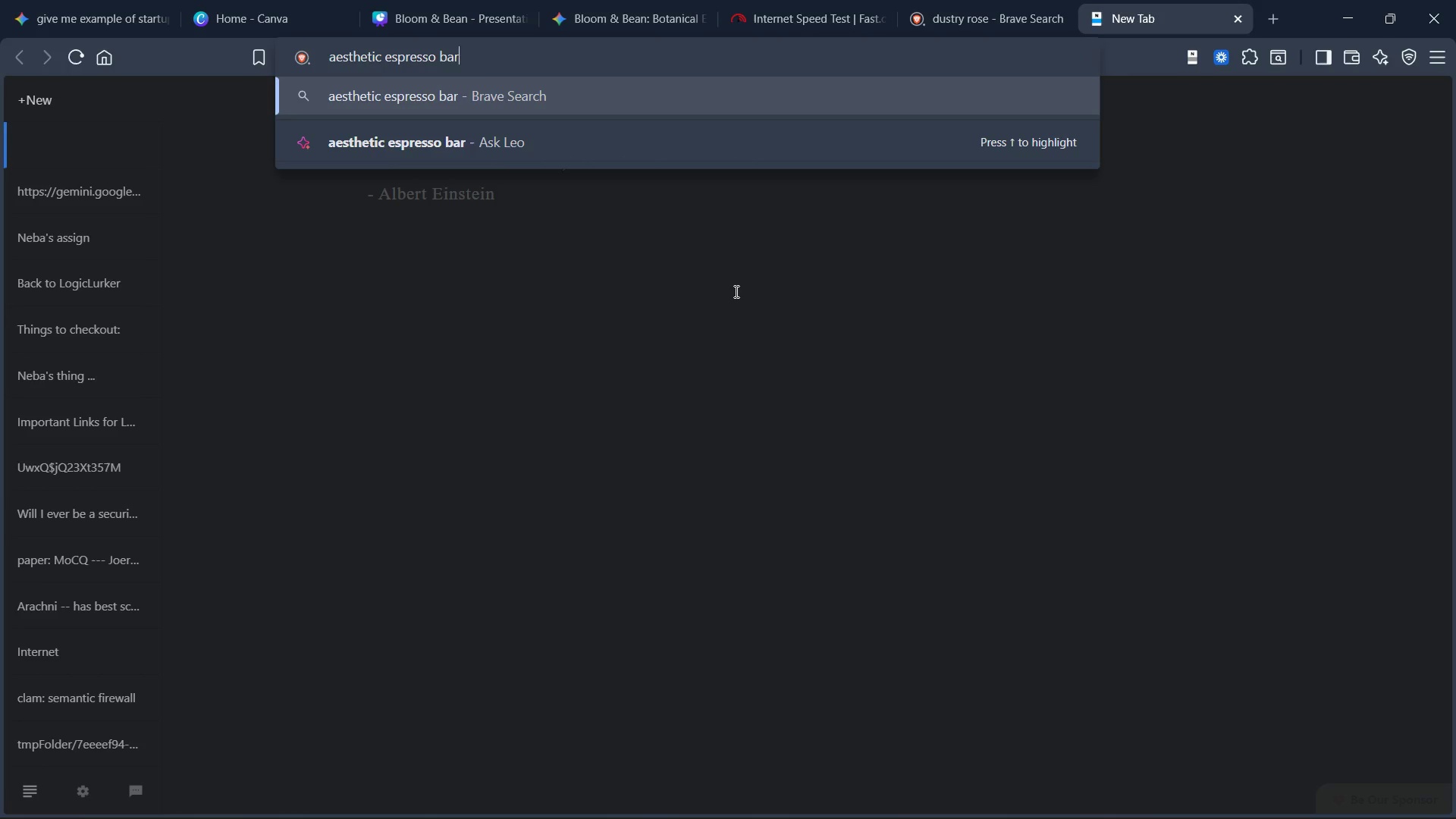 
key(Enter)
 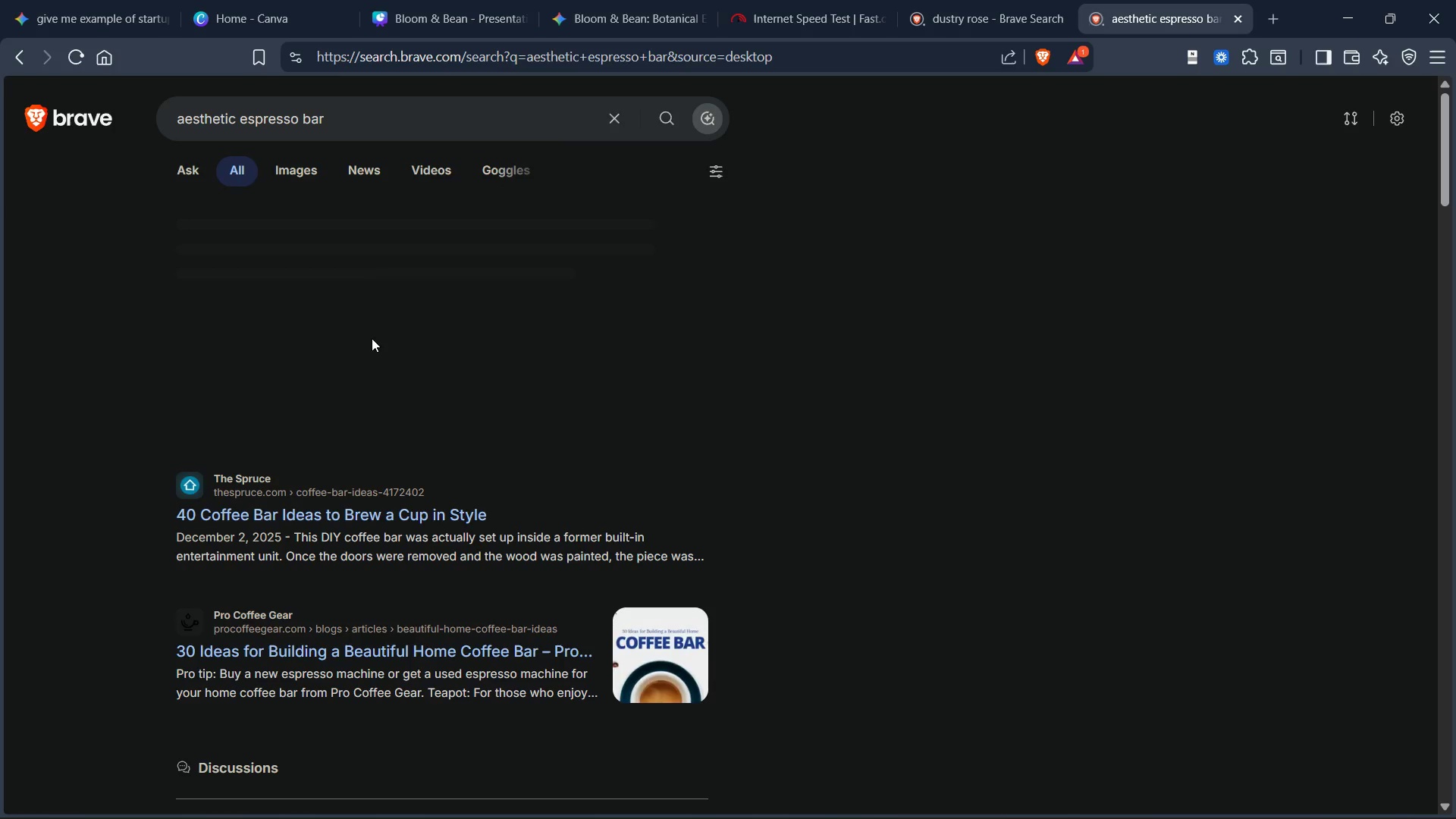 
left_click([296, 160])
 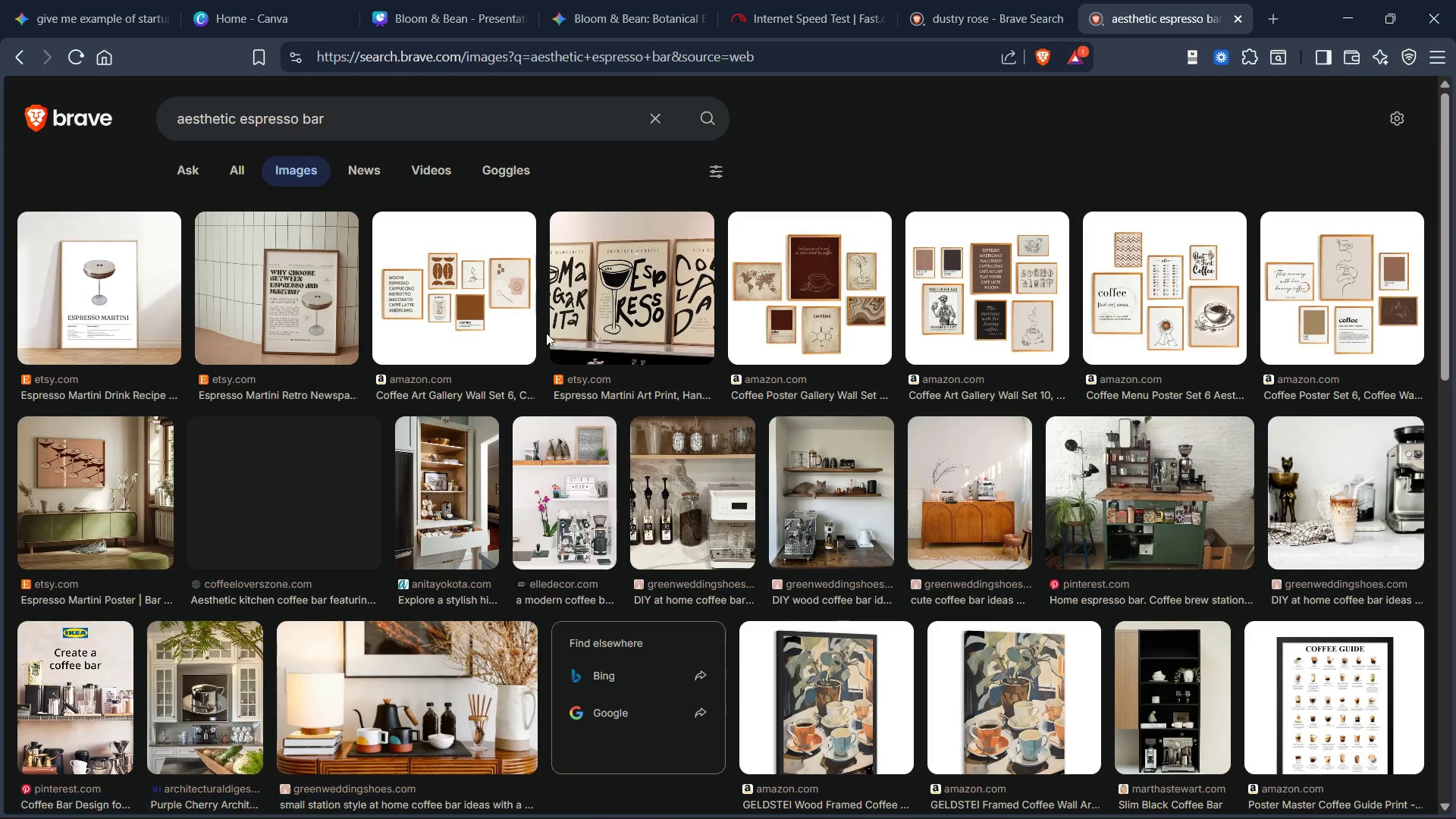 
right_click([704, 504])
 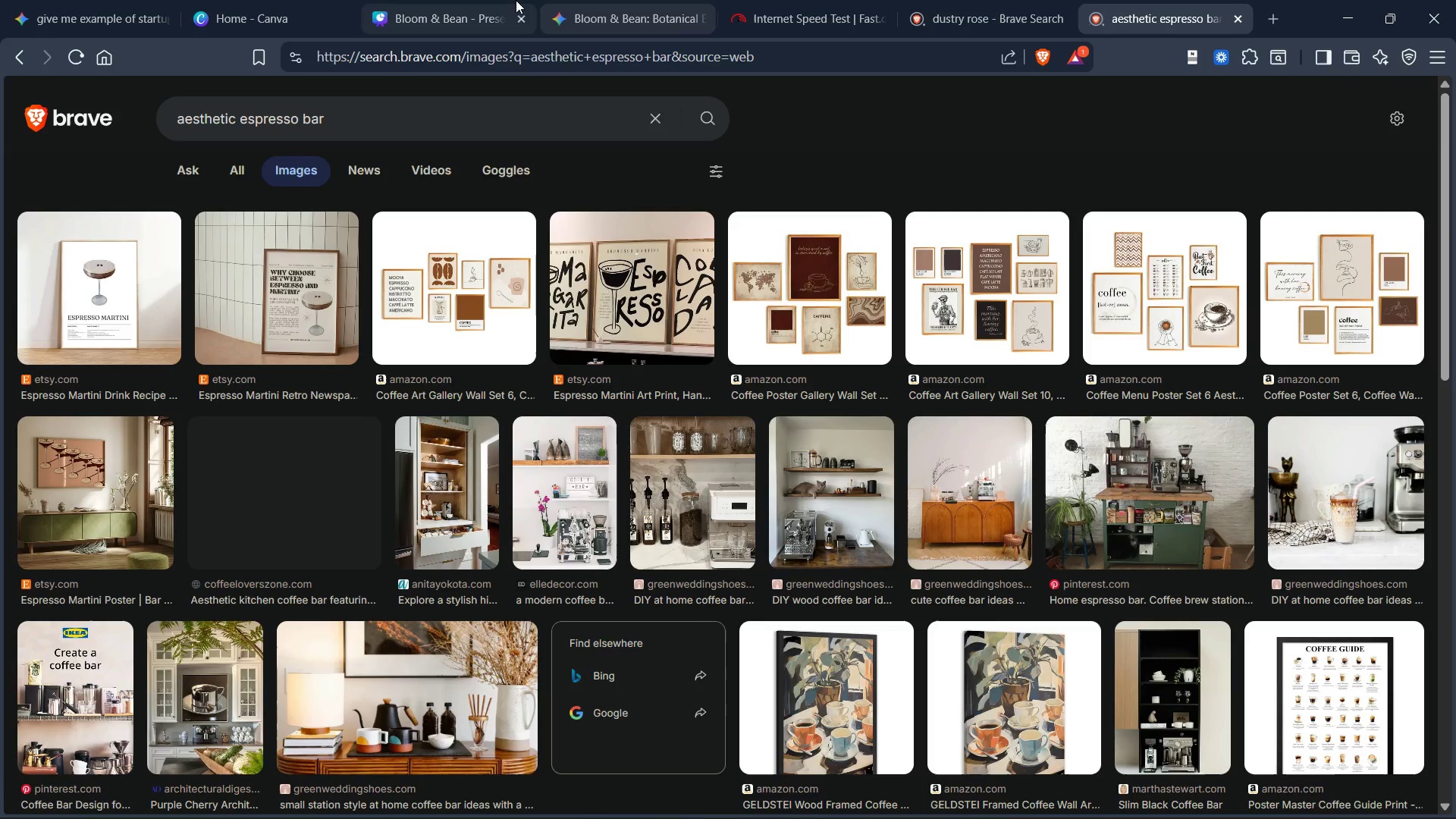 
left_click([607, 20])
 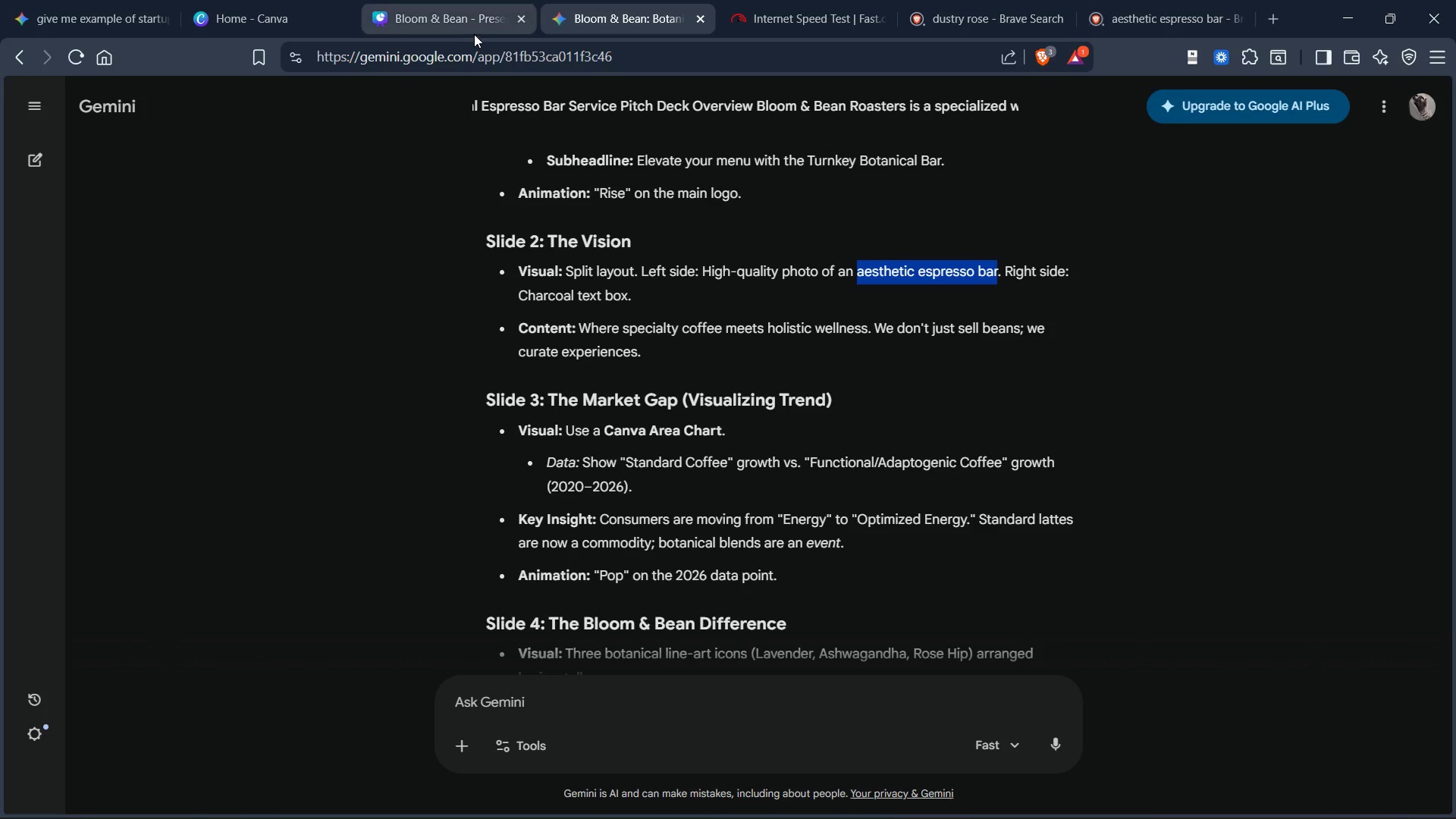 
left_click([456, 24])
 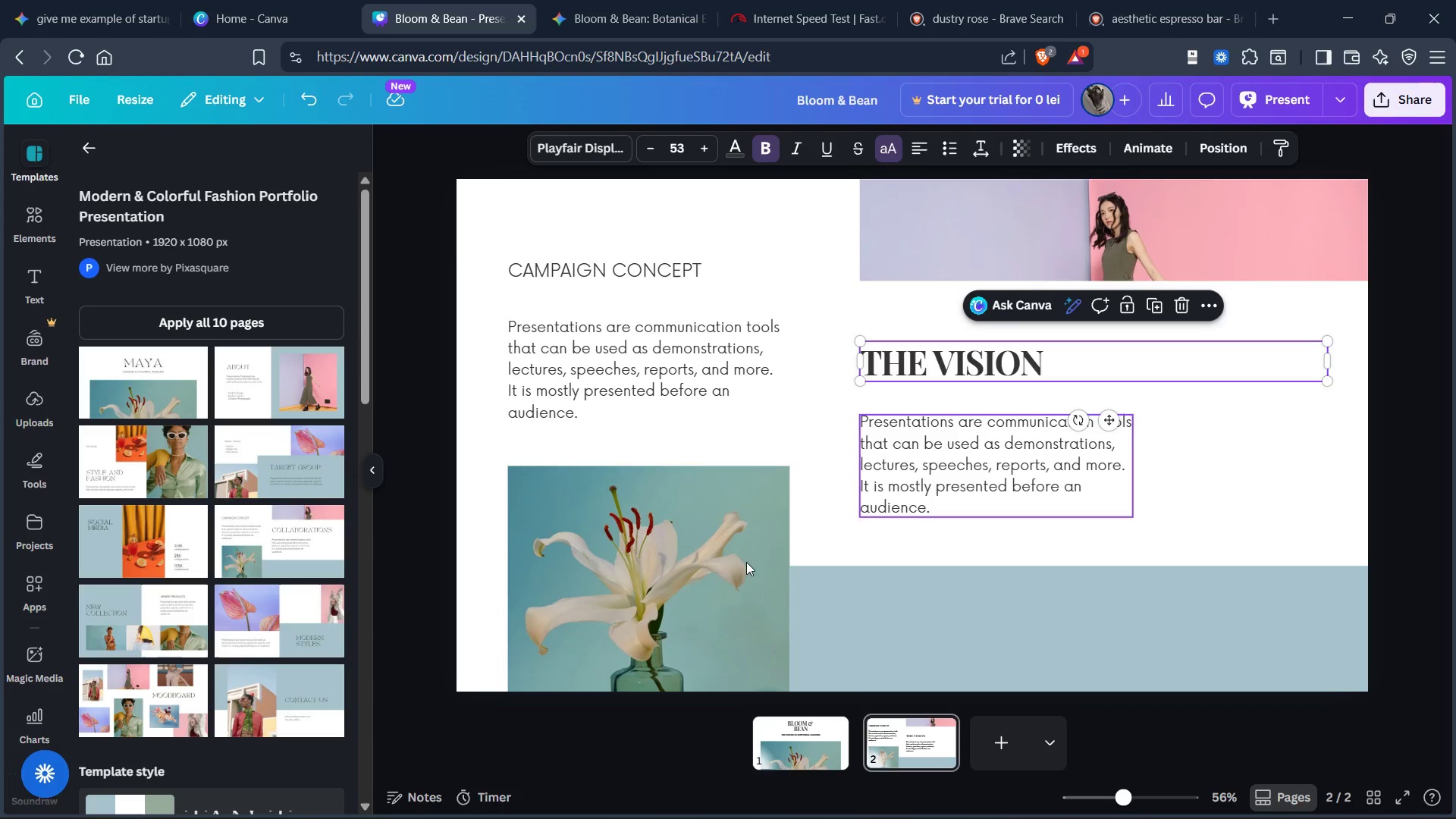 
left_click([624, 595])
 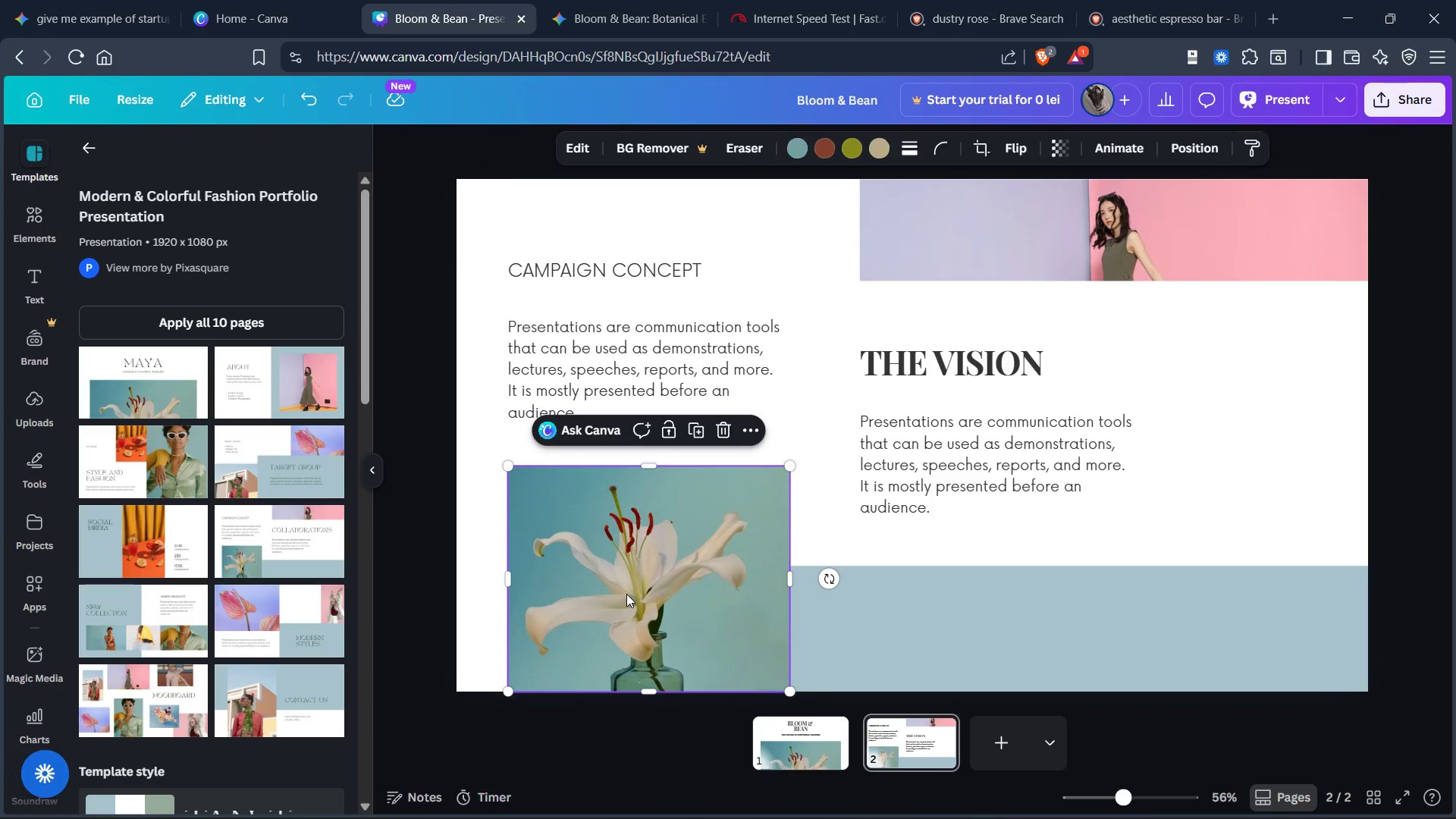 
key(Control+V)
 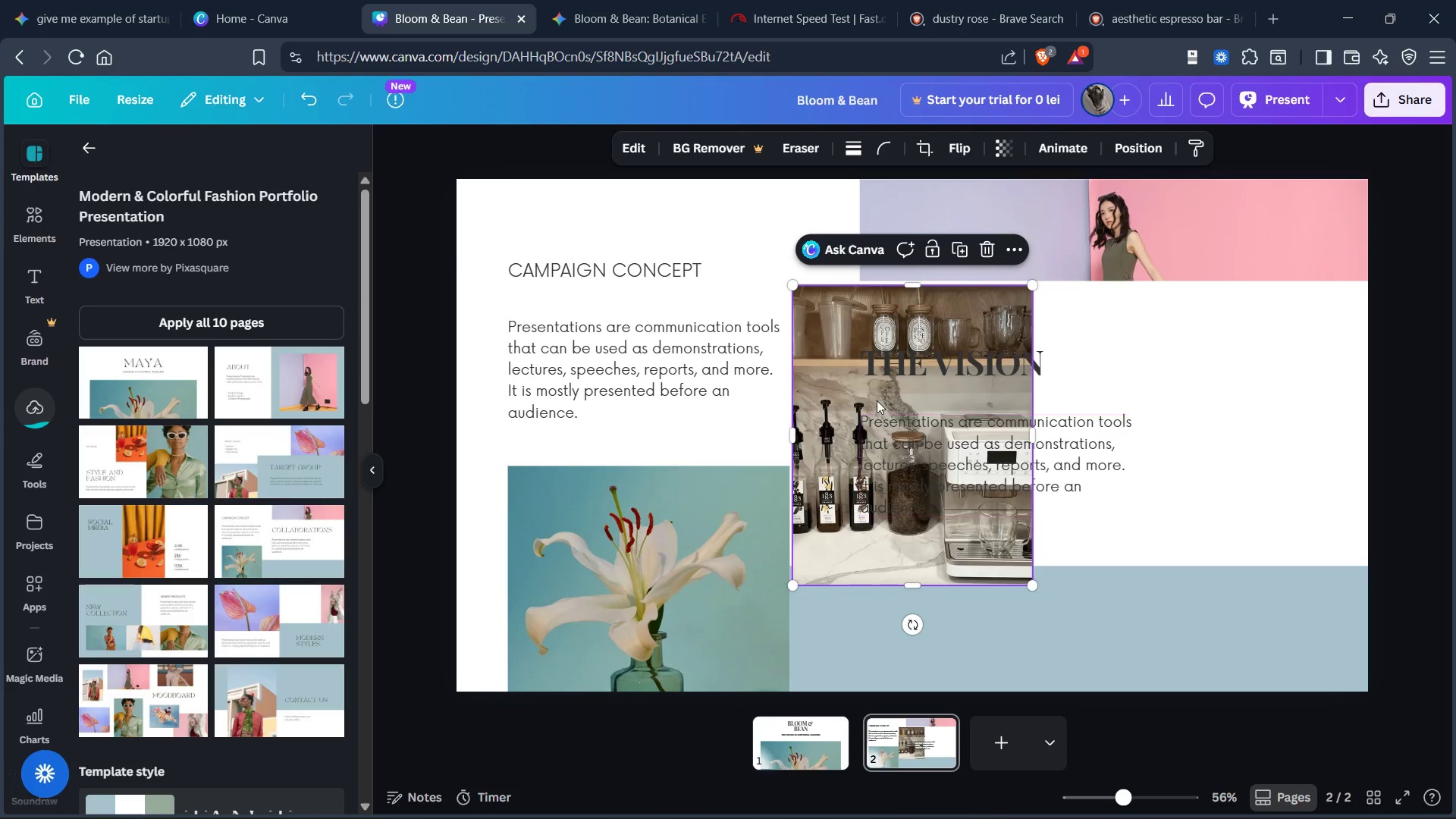 
left_click_drag(start_coordinate=[820, 333], to_coordinate=[560, 504])
 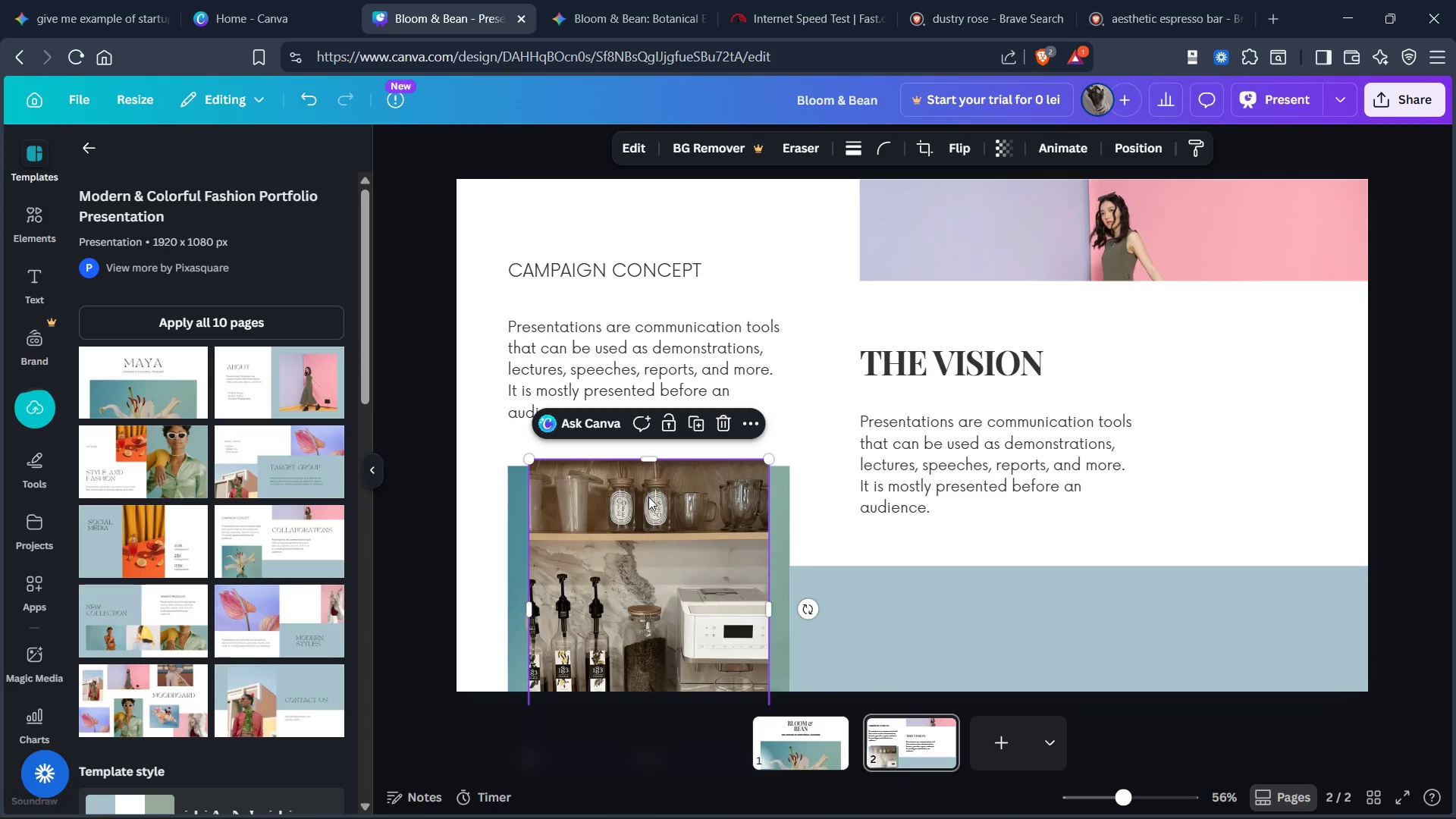 
left_click_drag(start_coordinate=[648, 497], to_coordinate=[766, 477])
 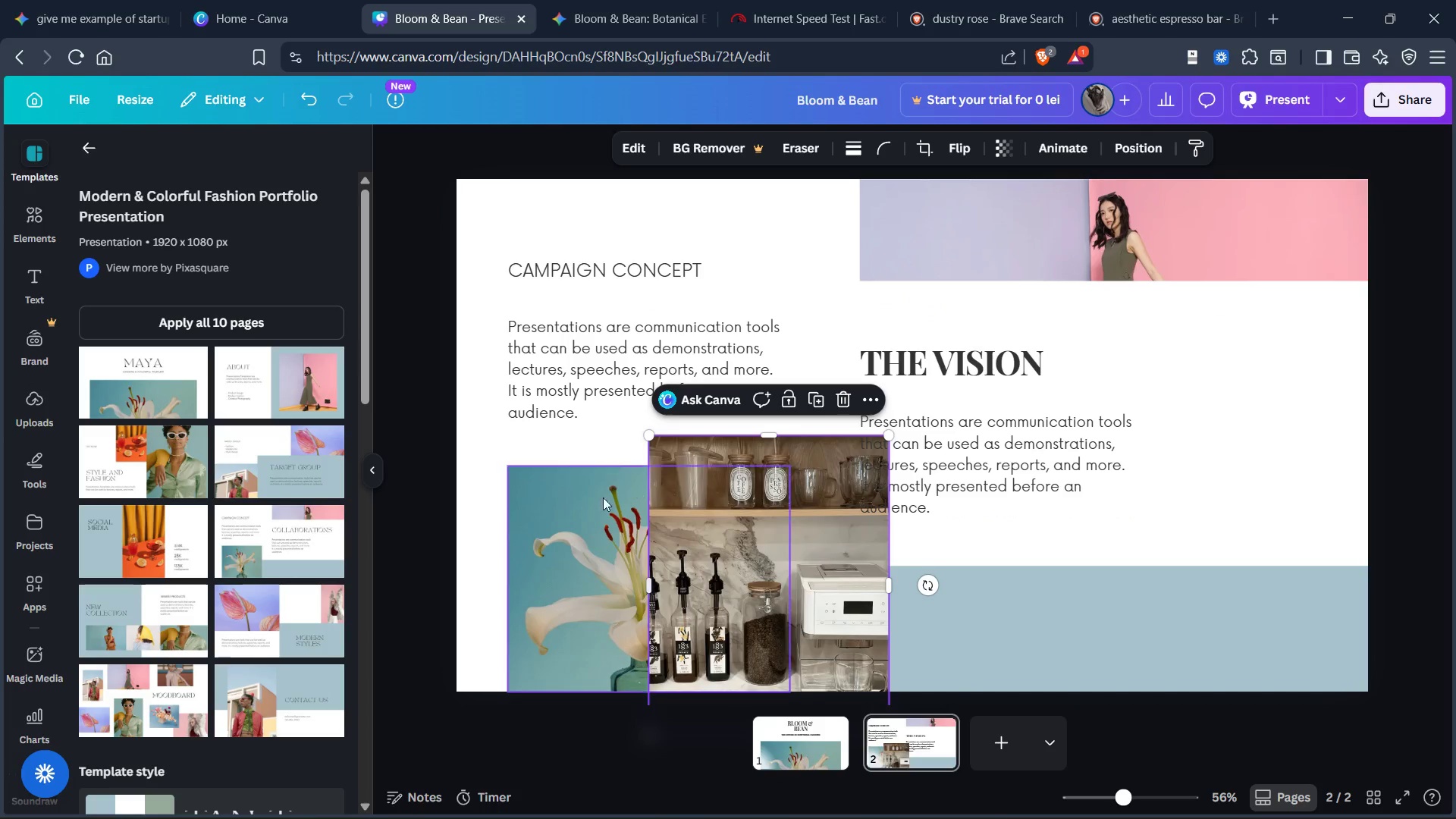 
left_click([589, 499])
 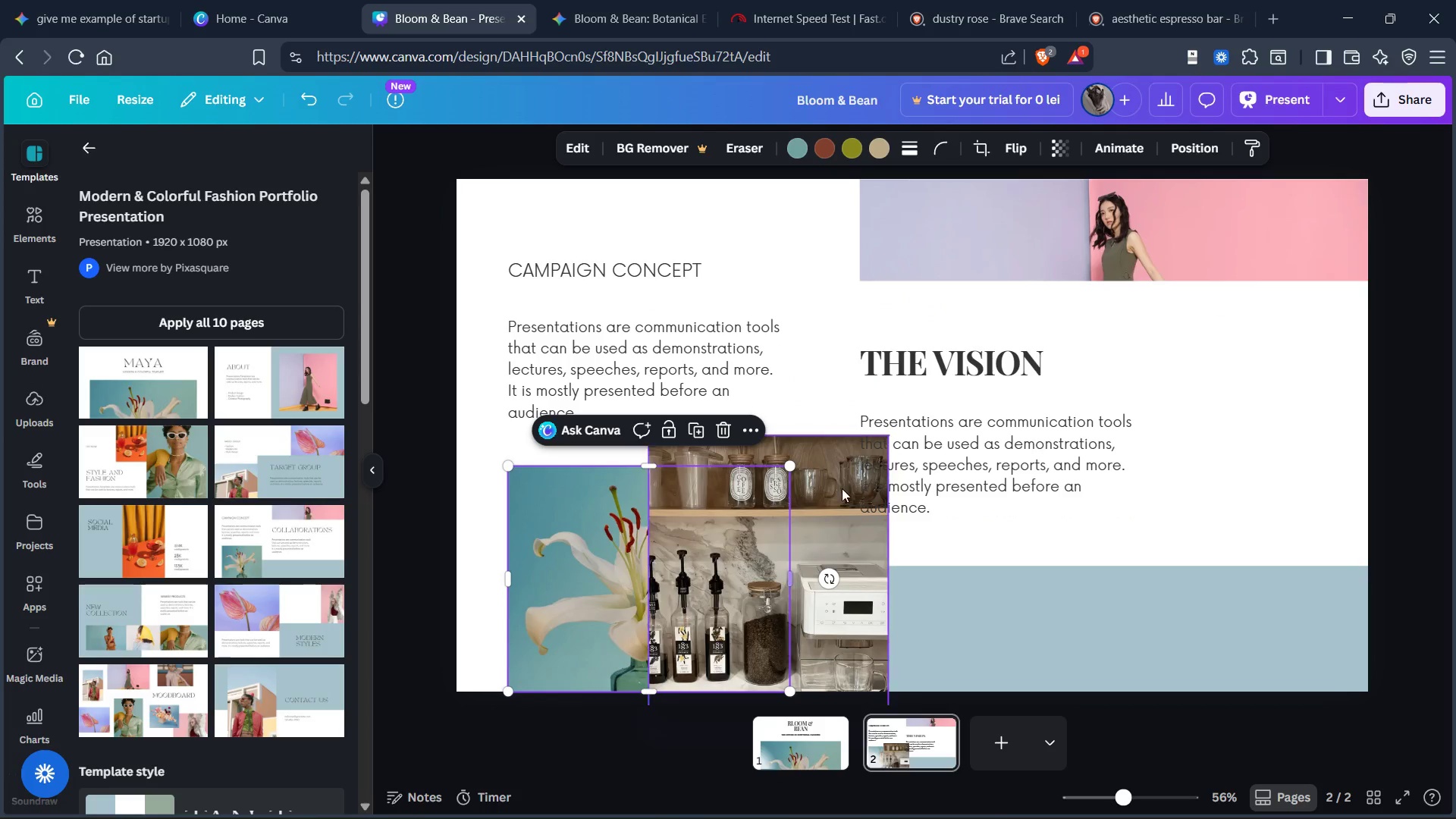 
left_click_drag(start_coordinate=[856, 485], to_coordinate=[739, 532])
 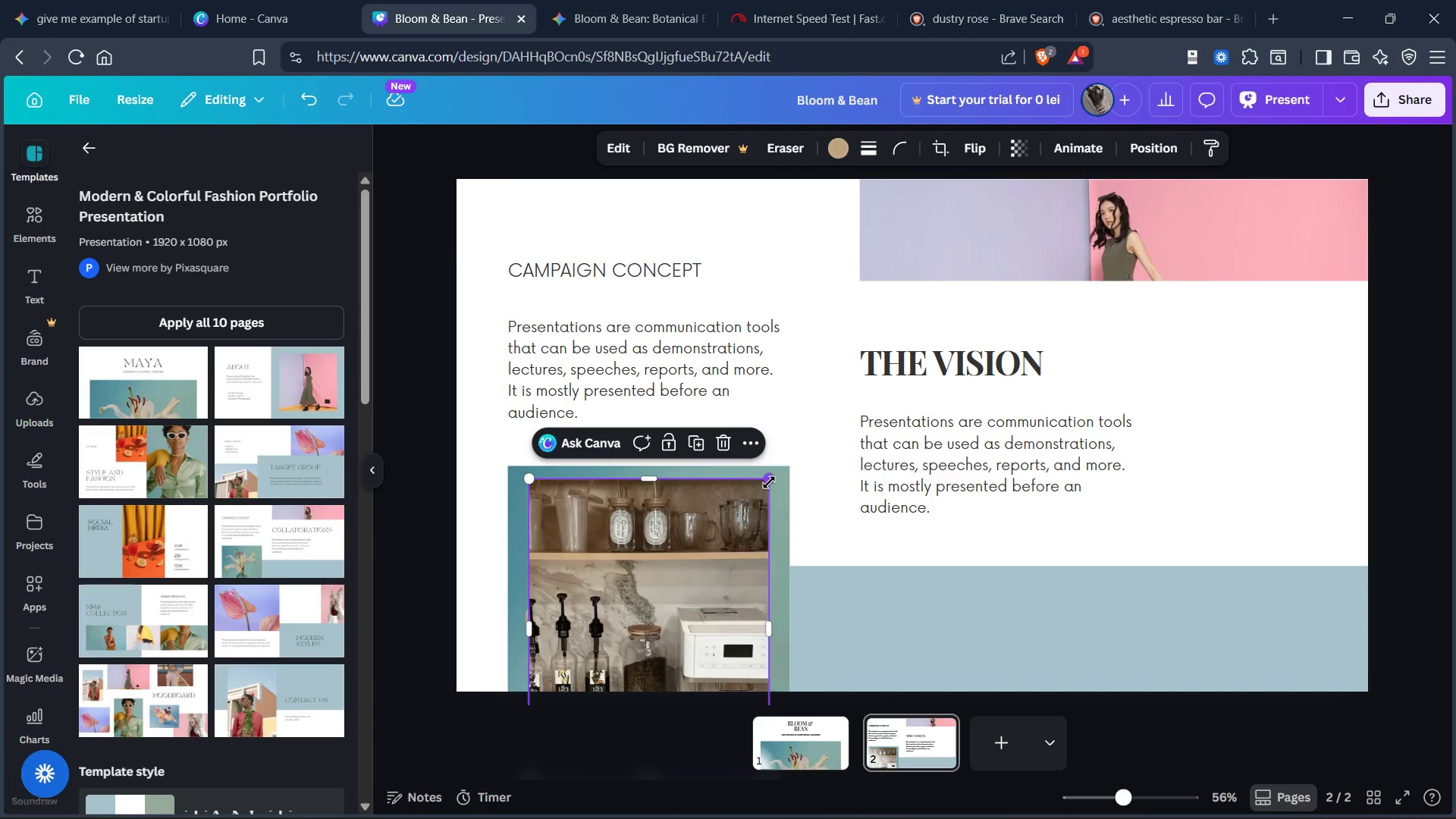 
left_click_drag(start_coordinate=[676, 548], to_coordinate=[1170, 498])
 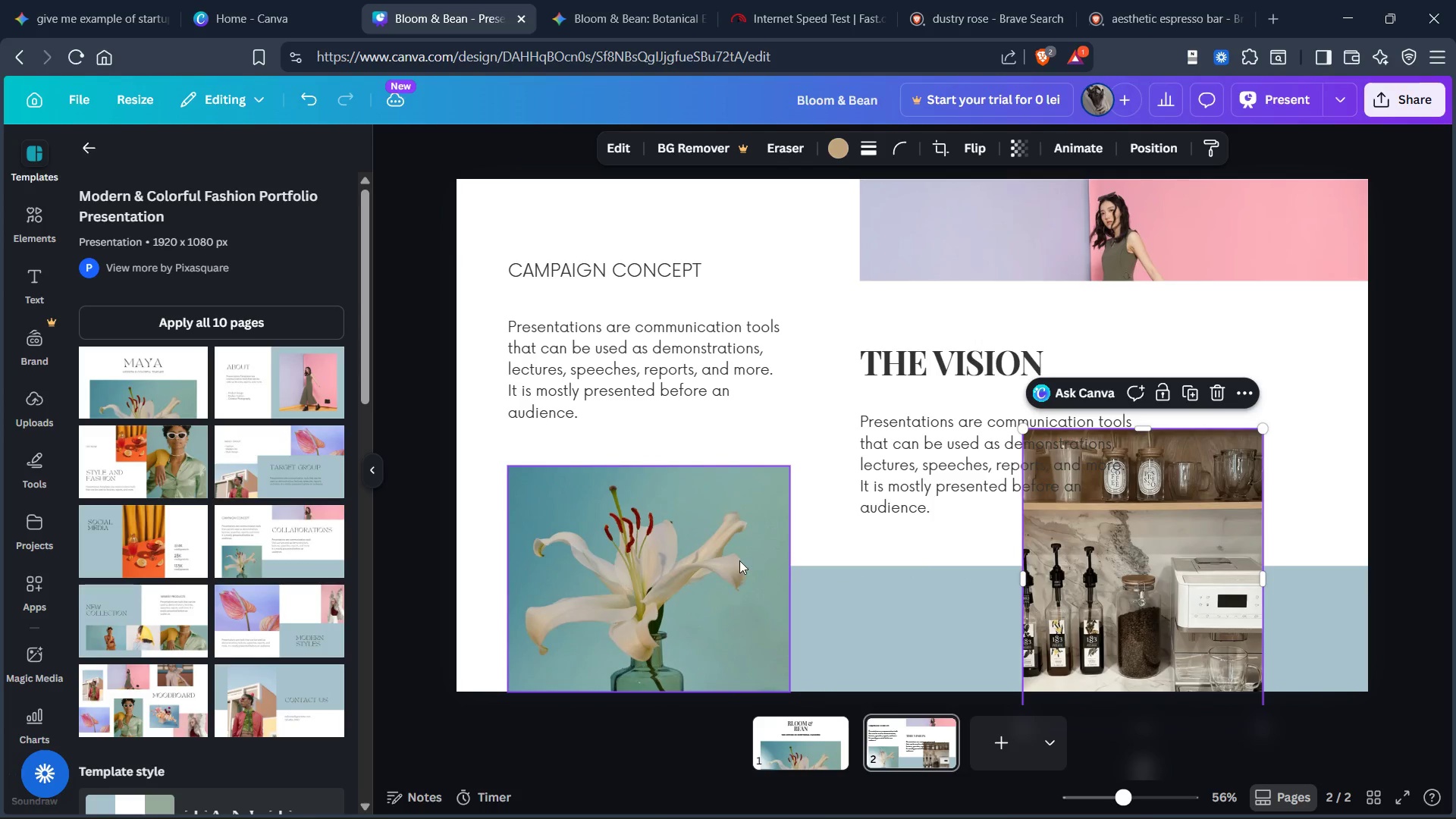 
left_click([696, 560])
 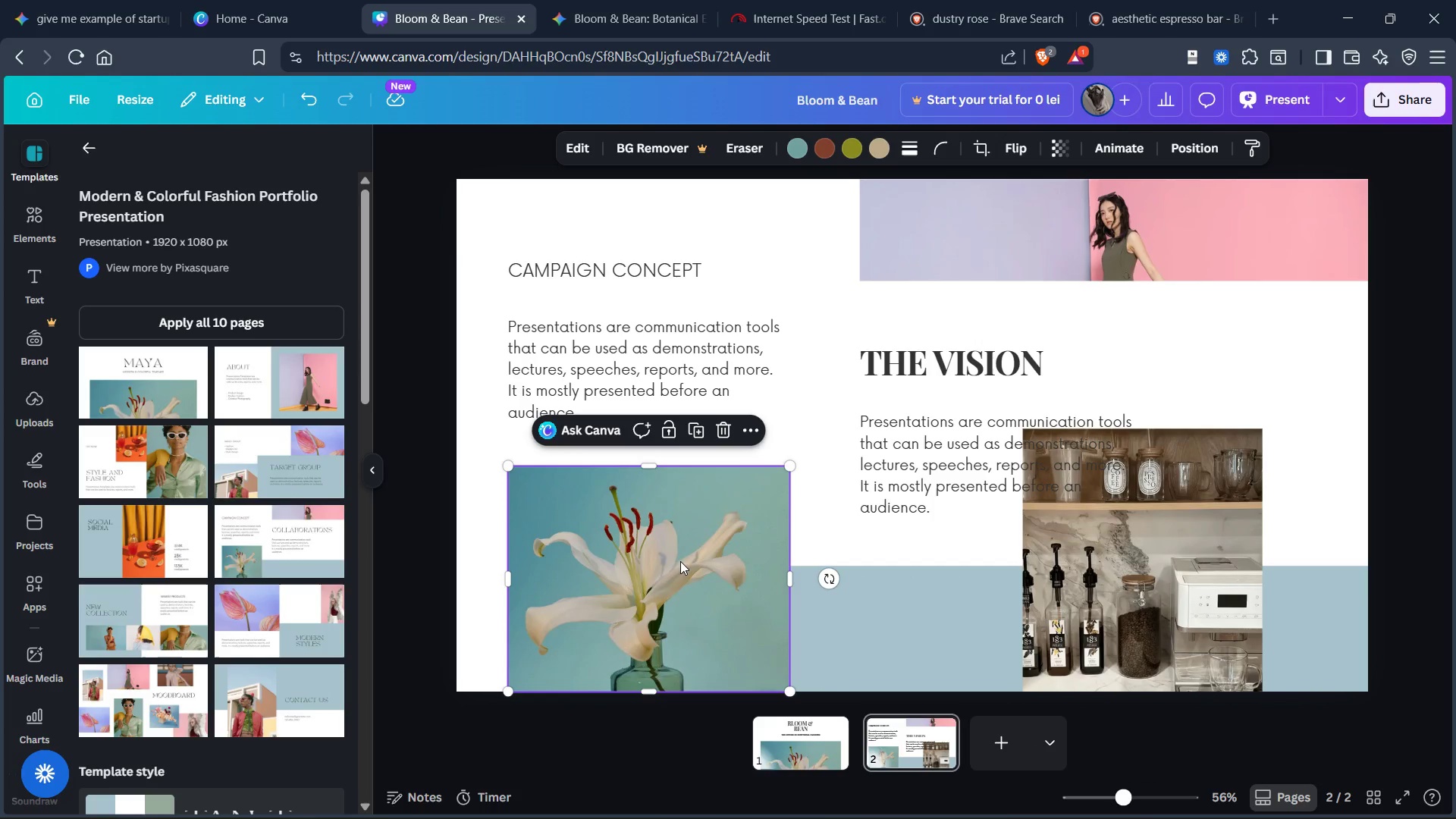 
left_click_drag(start_coordinate=[680, 561], to_coordinate=[694, 569])
 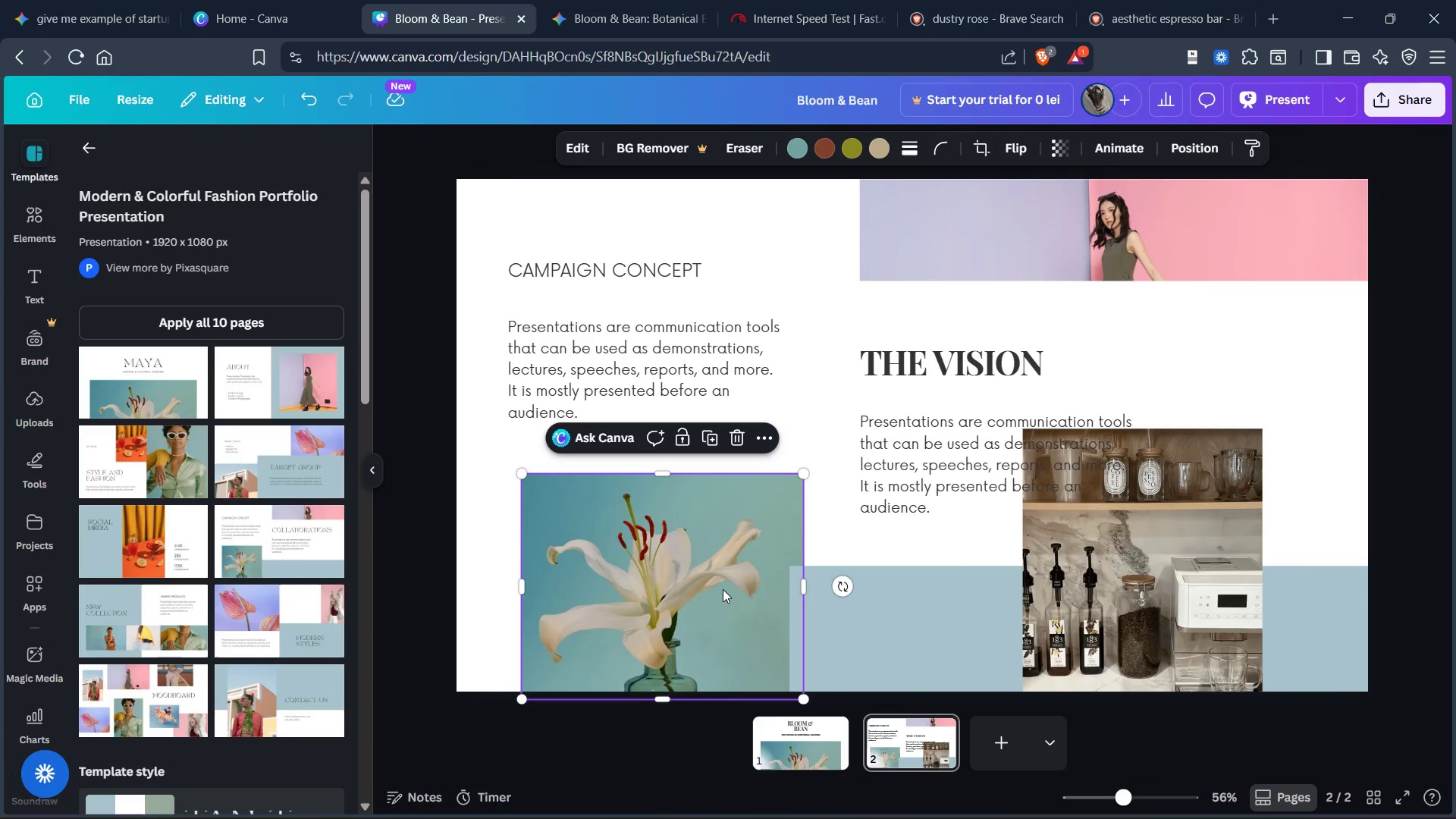 
key(Control+Z)
 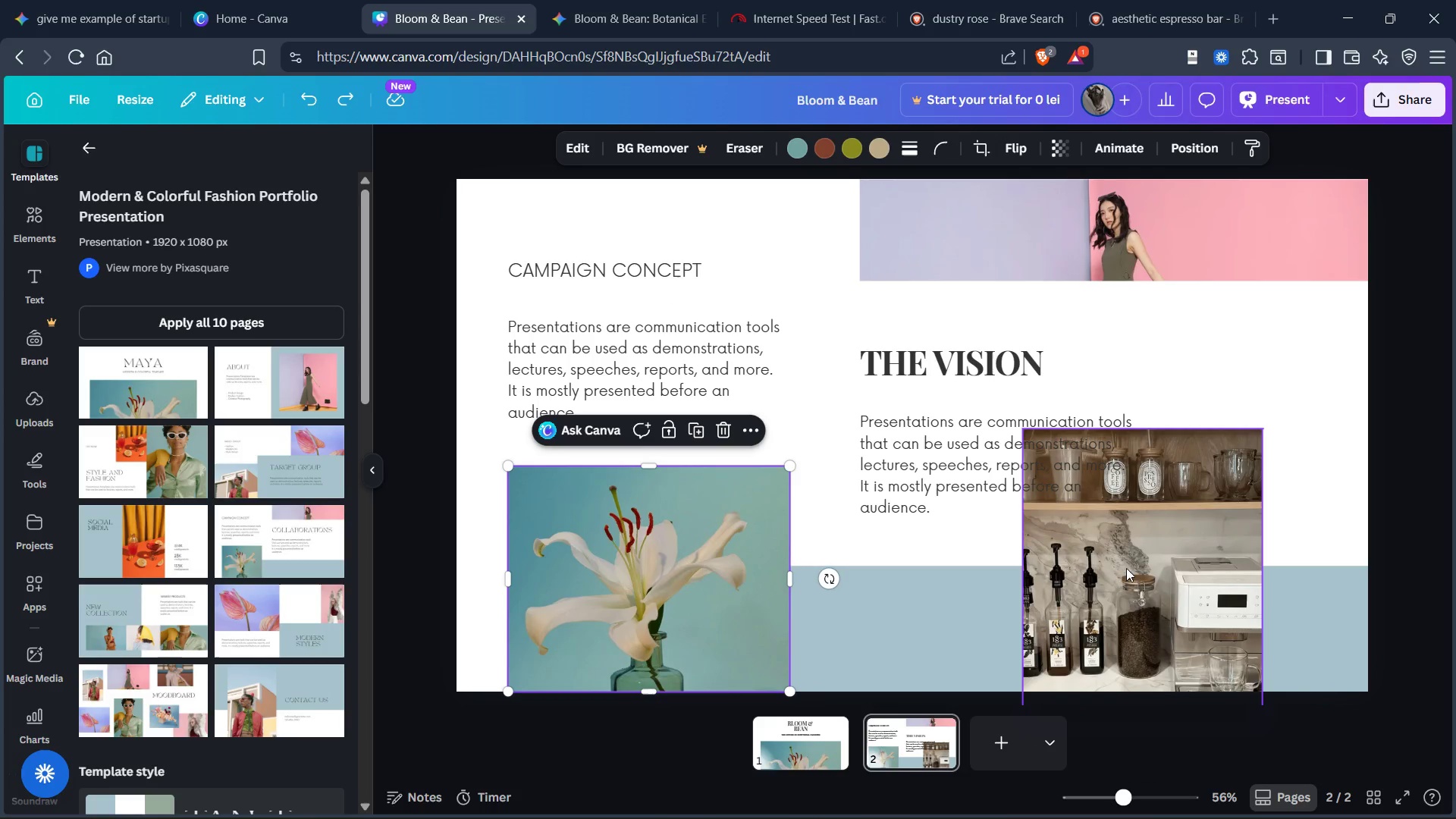 
left_click_drag(start_coordinate=[1153, 560], to_coordinate=[1274, 438])
 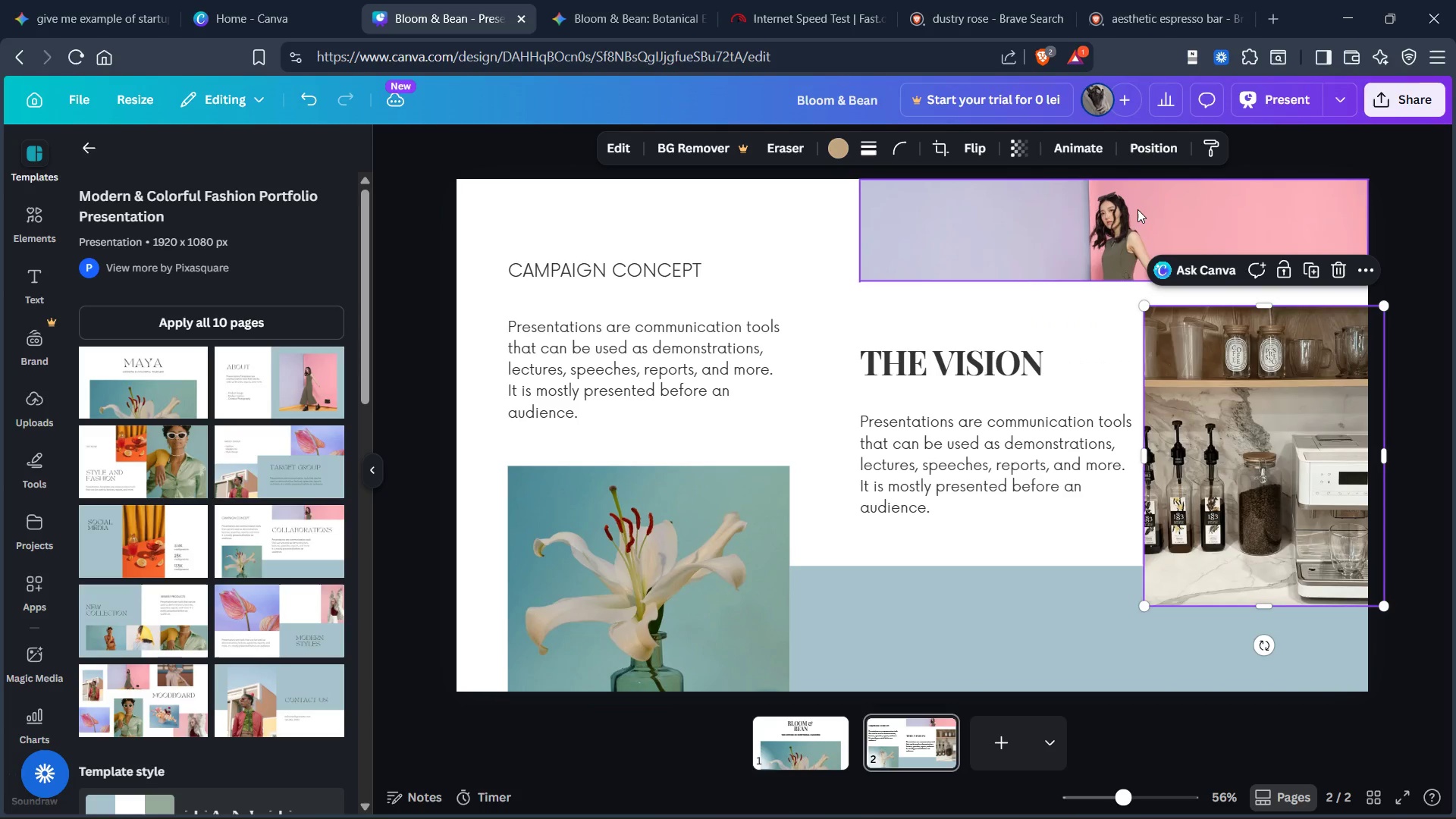 
left_click([1138, 199])
 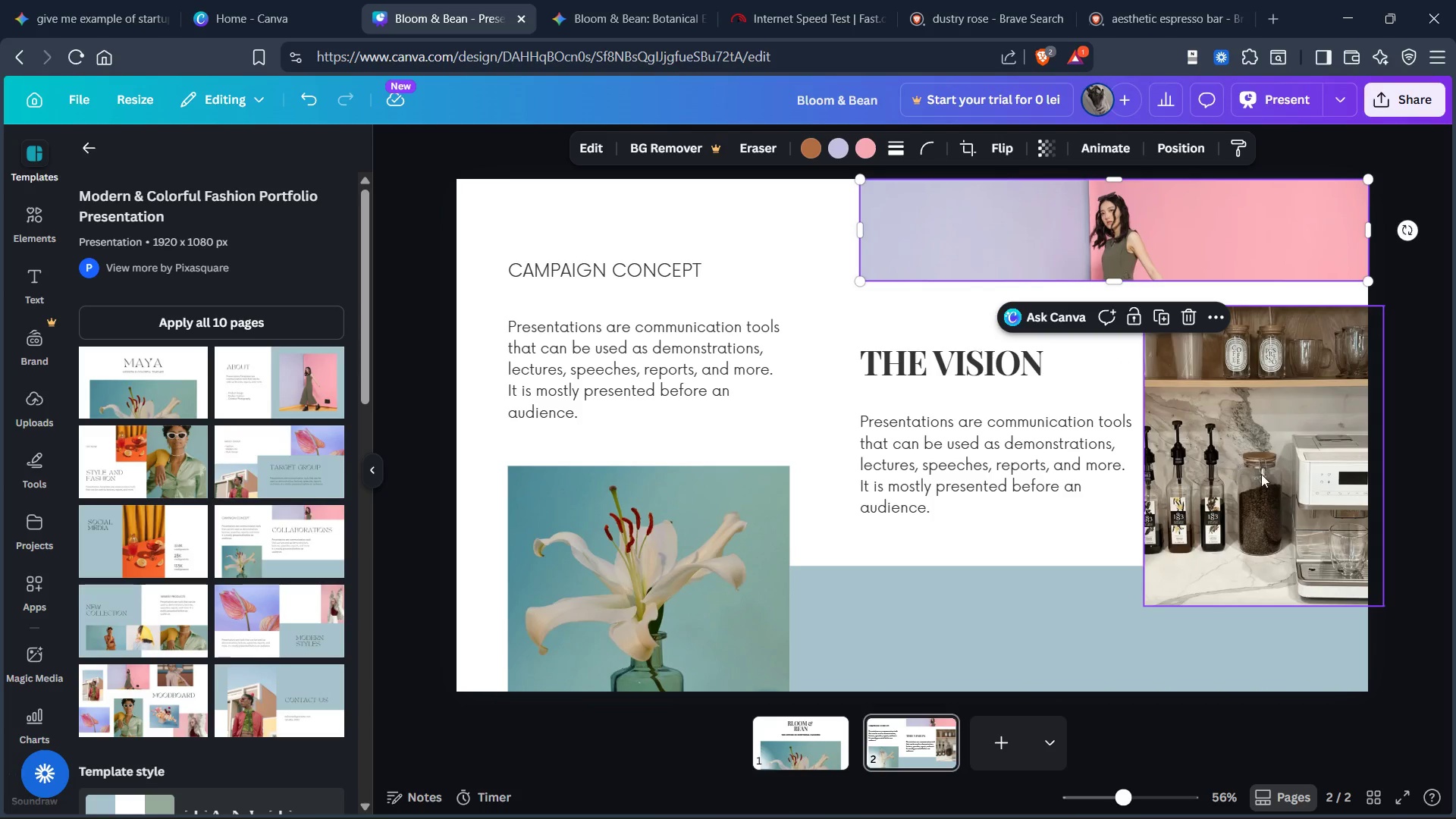 
left_click_drag(start_coordinate=[1265, 466], to_coordinate=[1102, 264])
 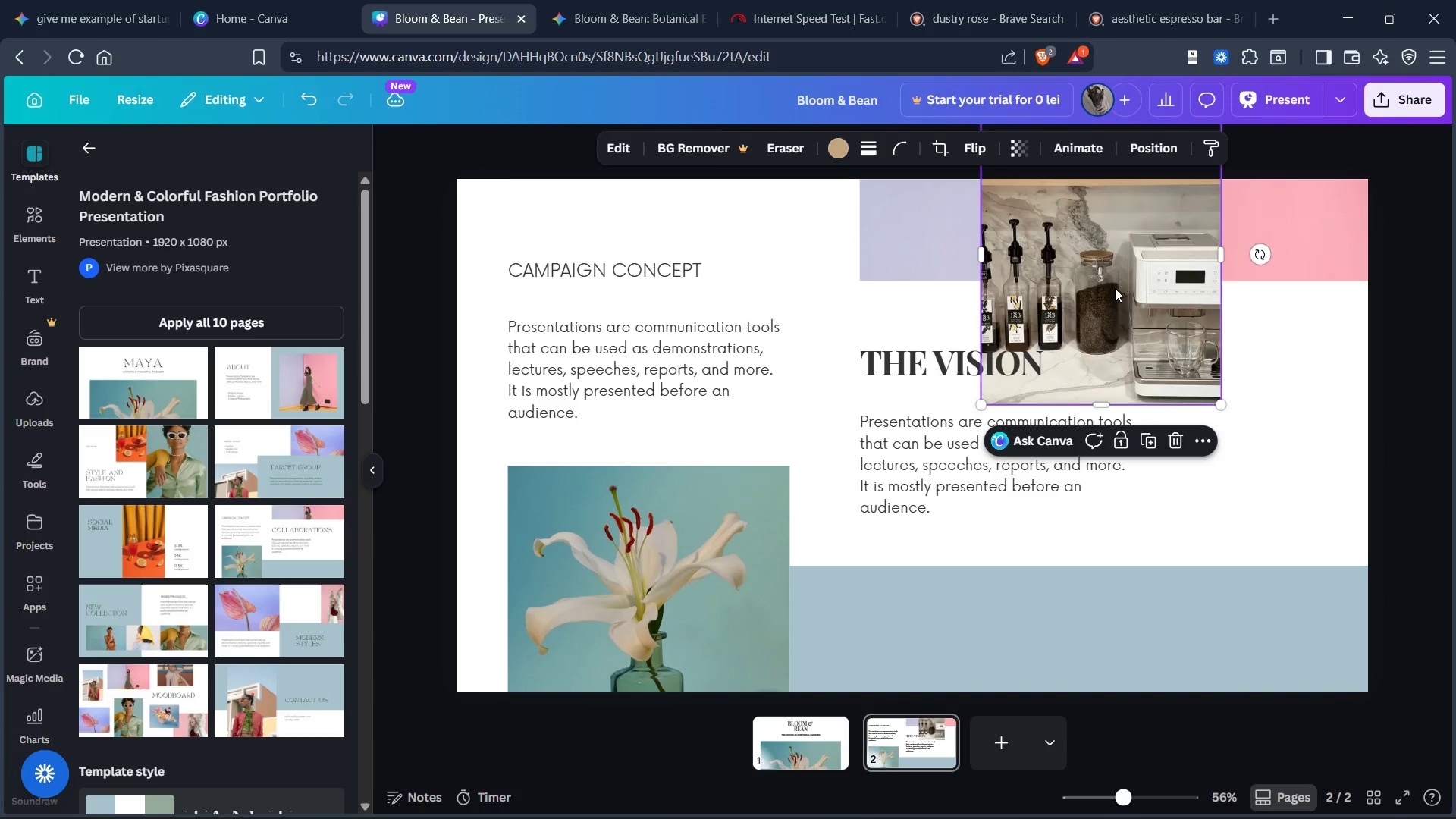 
left_click_drag(start_coordinate=[1115, 288], to_coordinate=[1189, 581])
 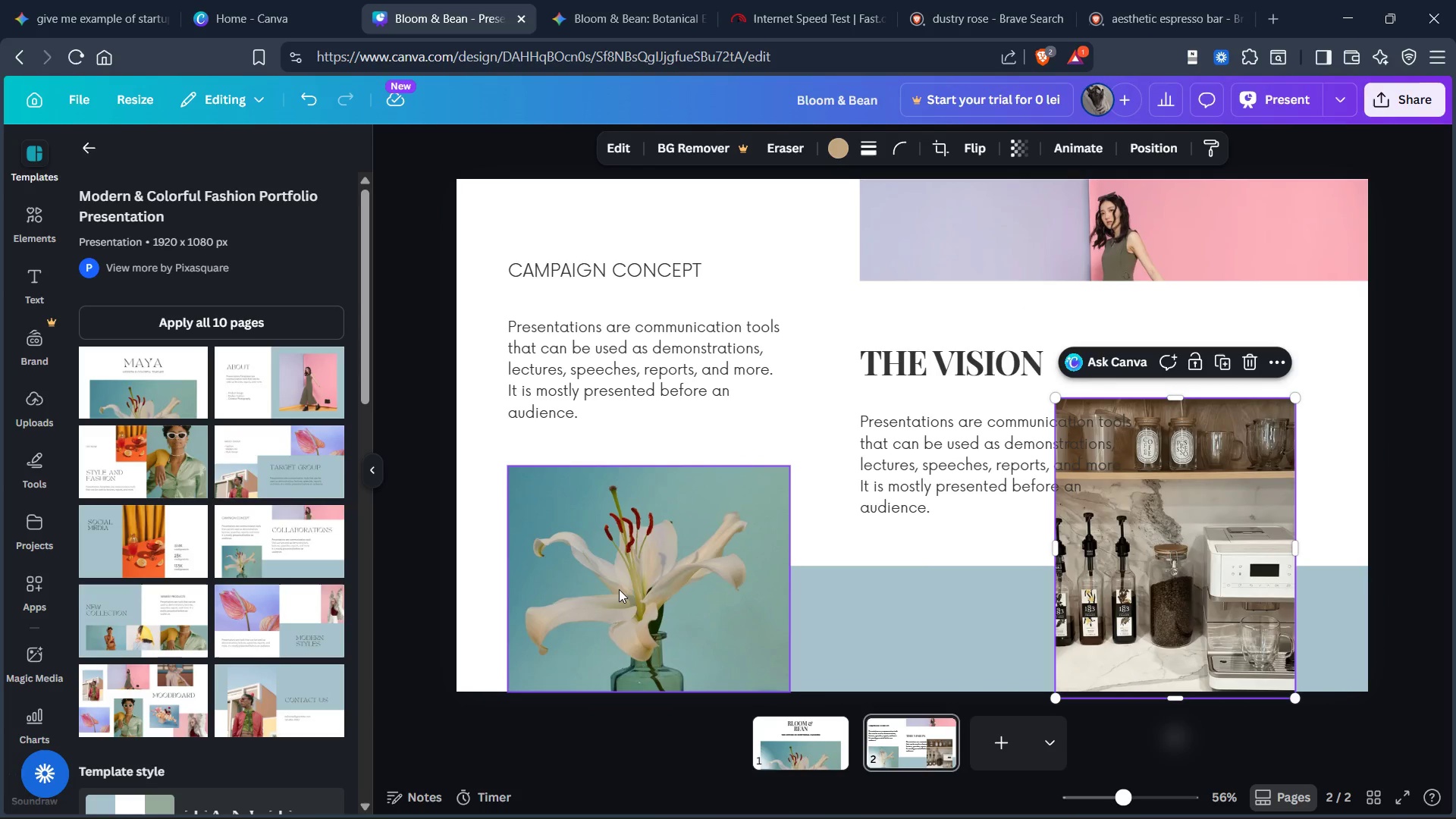 
left_click([618, 589])
 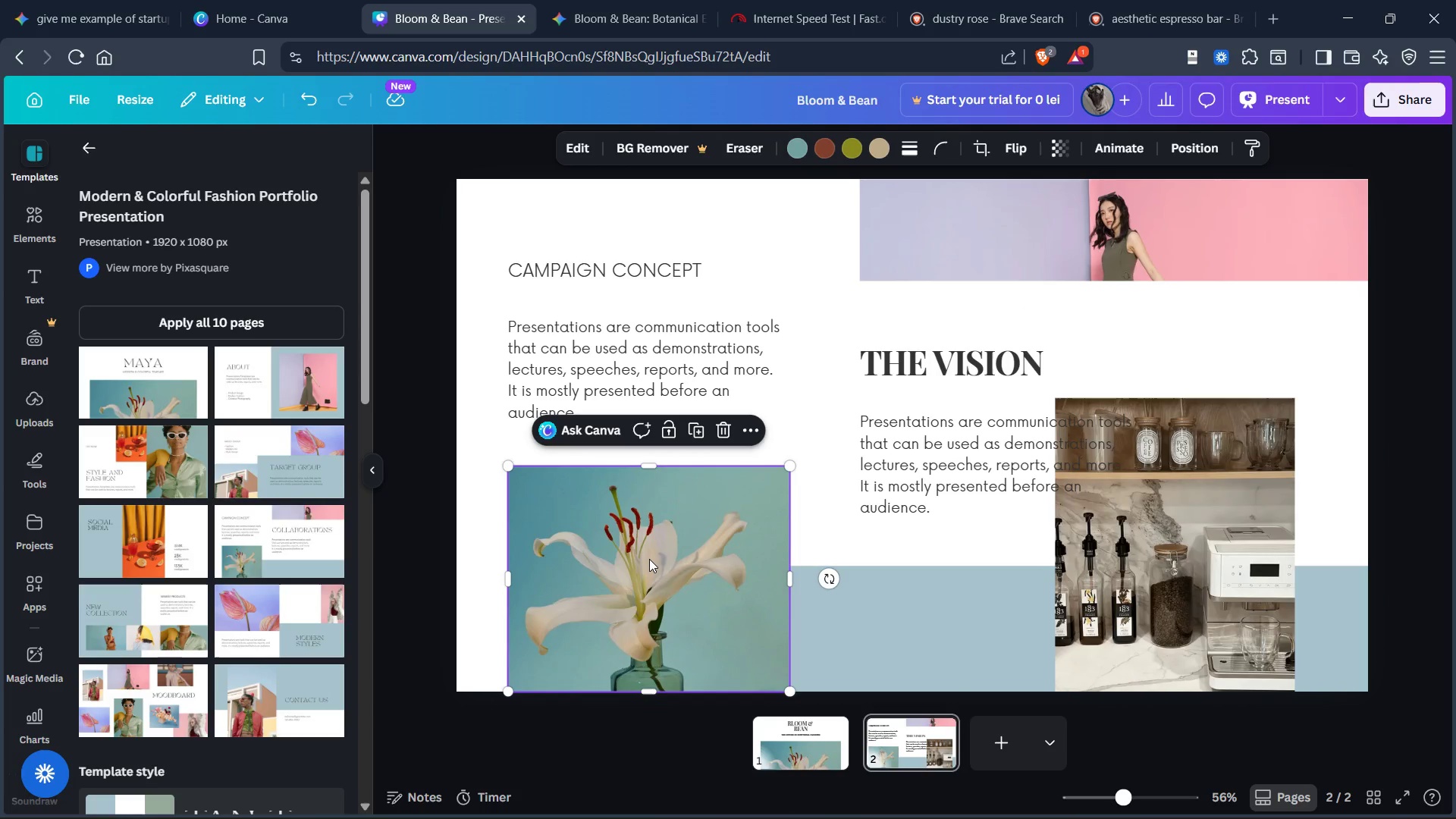 
right_click([649, 559])
 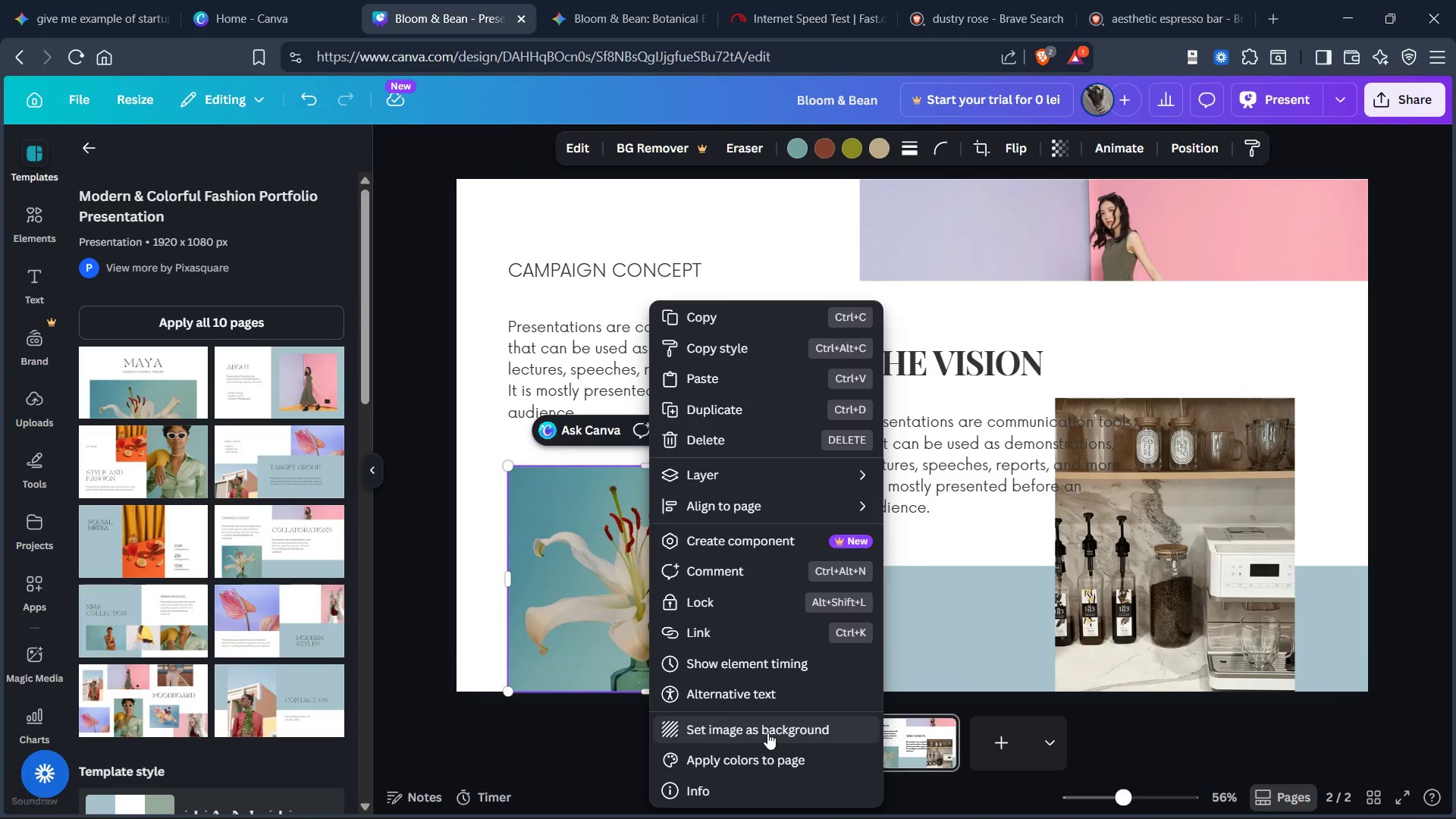 
wait(9.7)
 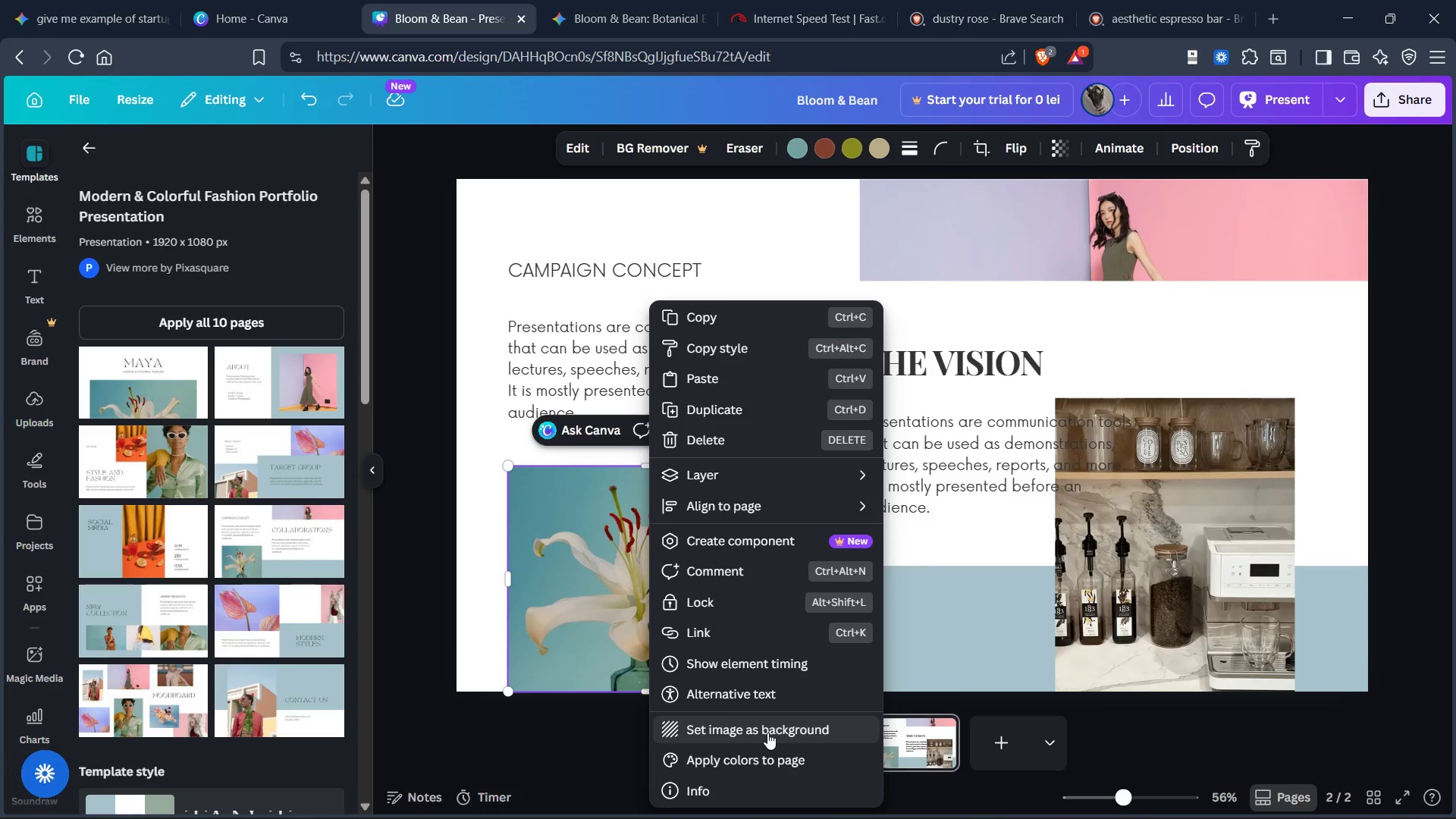 
left_click_drag(start_coordinate=[1218, 474], to_coordinate=[1286, 527])
 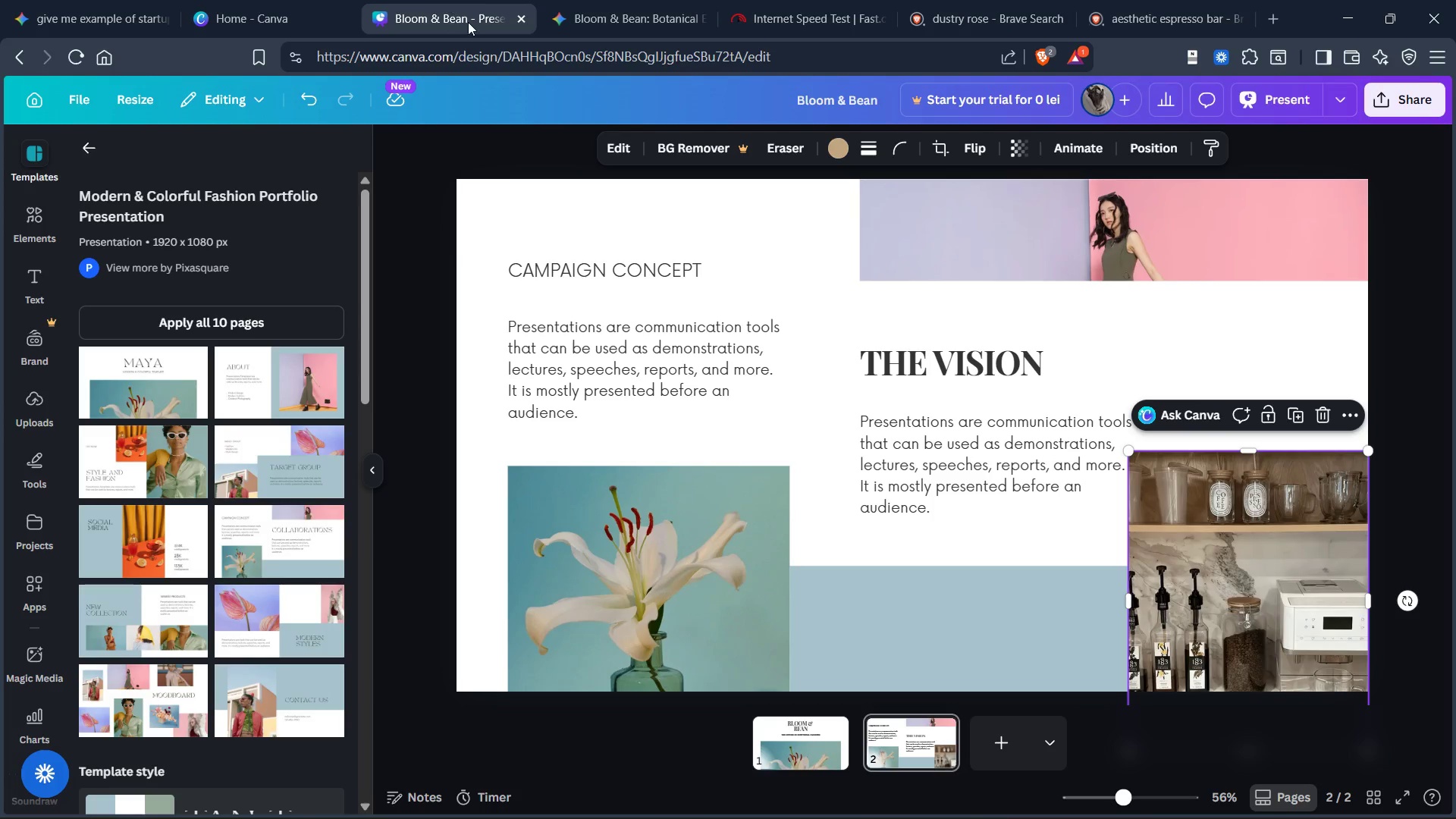 
left_click([623, 7])
 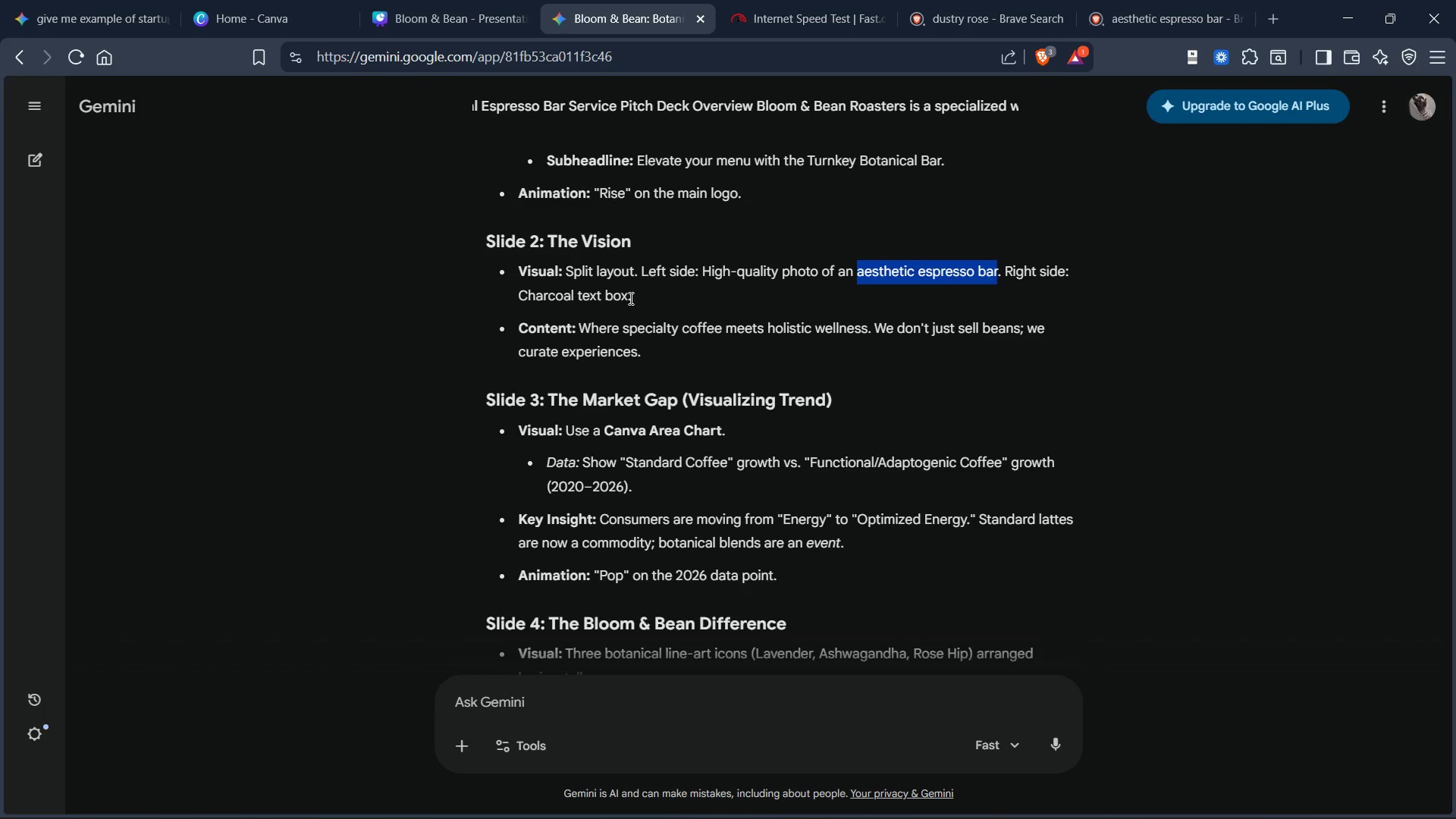 
scroll: coordinate [653, 333], scroll_direction: down, amount: 1.0
 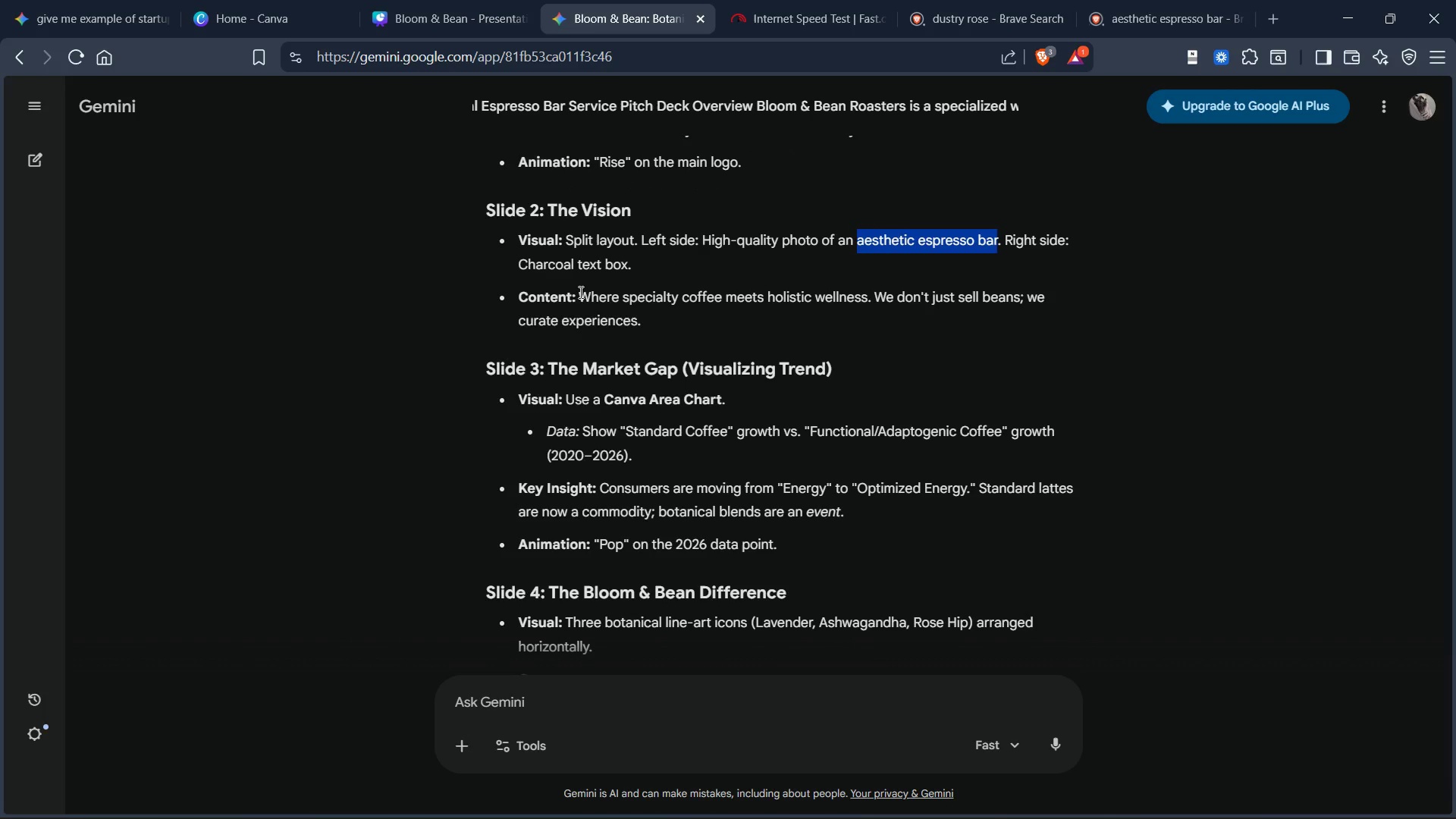 
left_click_drag(start_coordinate=[576, 292], to_coordinate=[663, 315])
 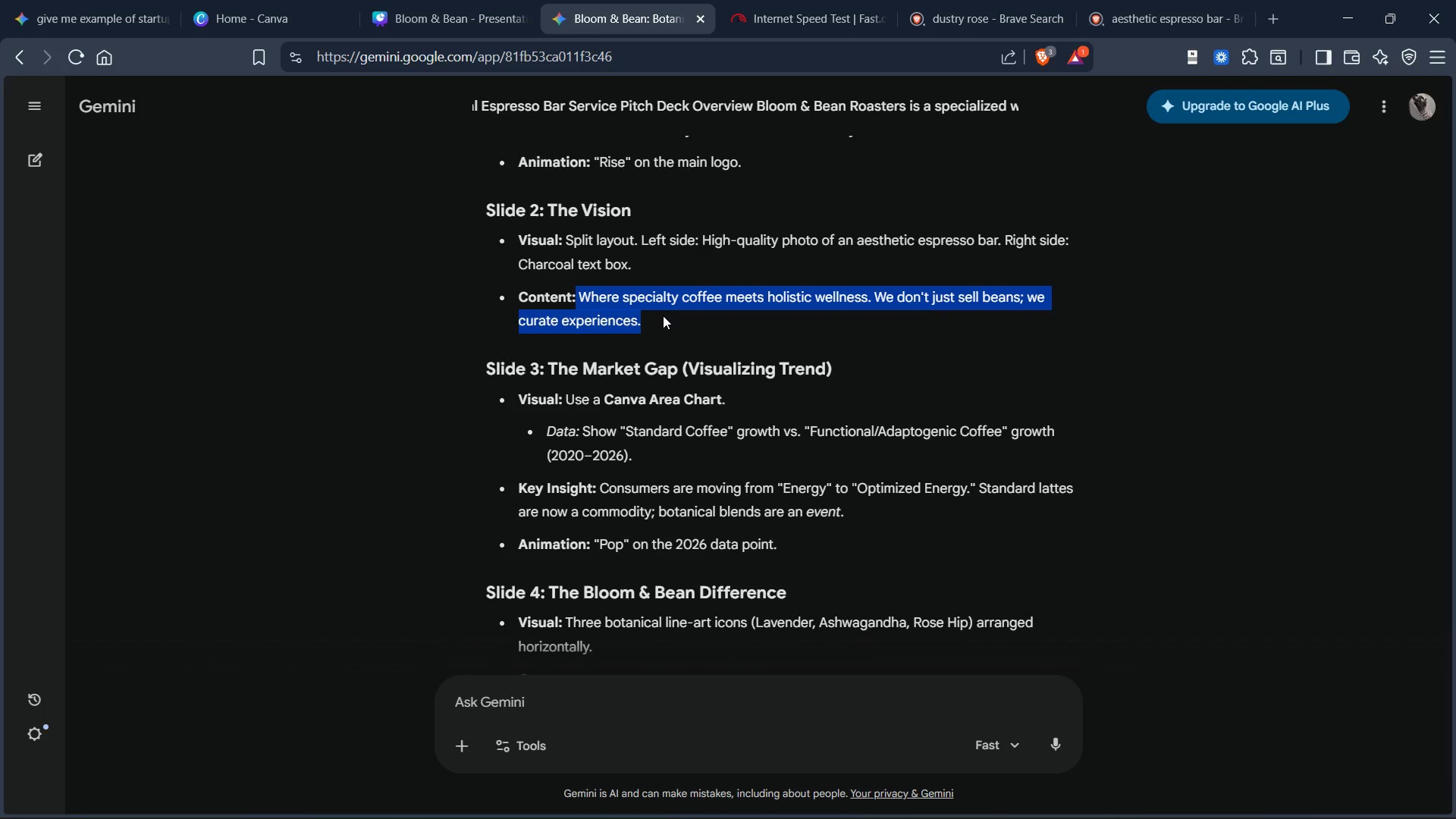 
key(Control+C)
 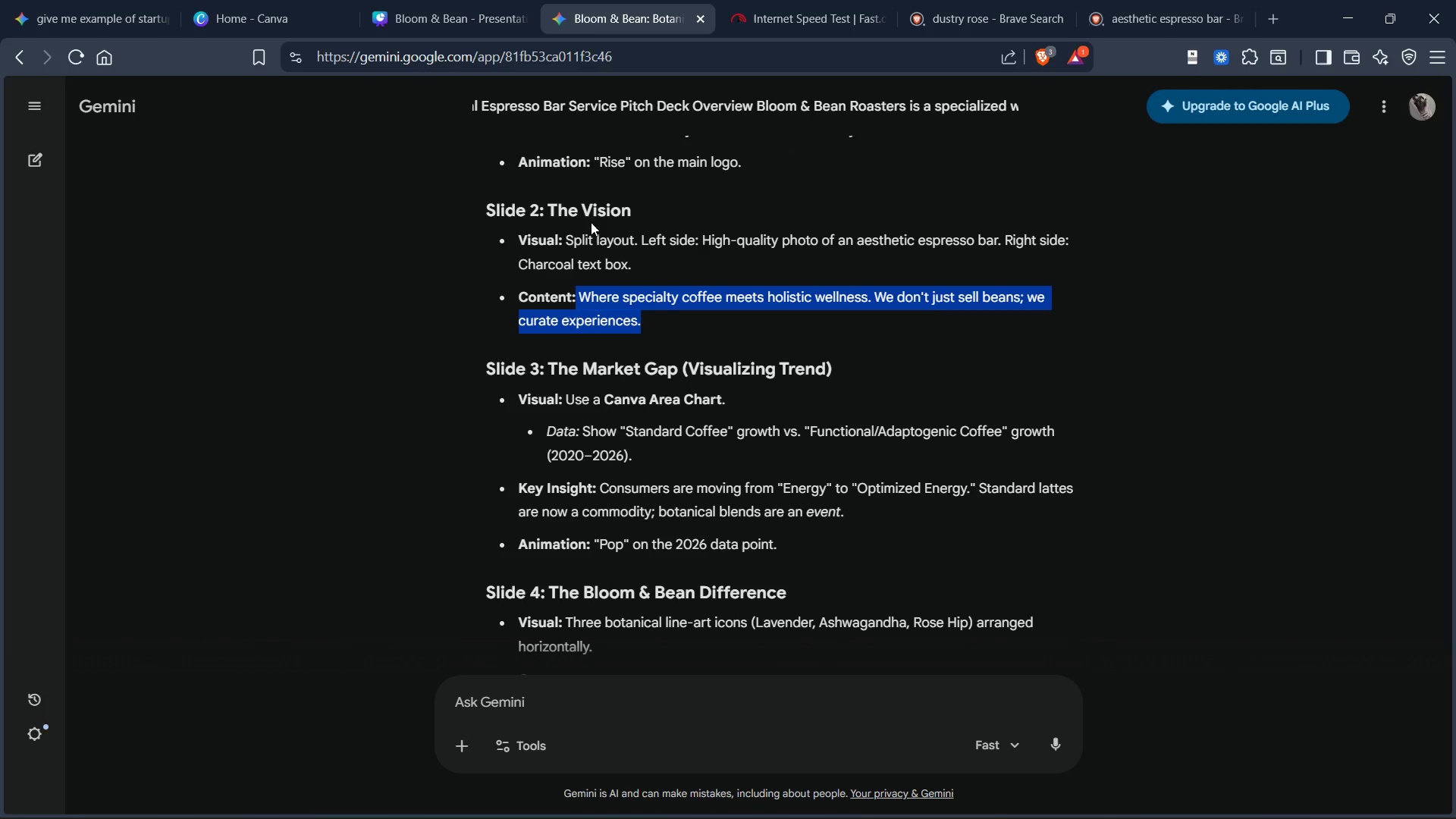 
left_click([422, 27])
 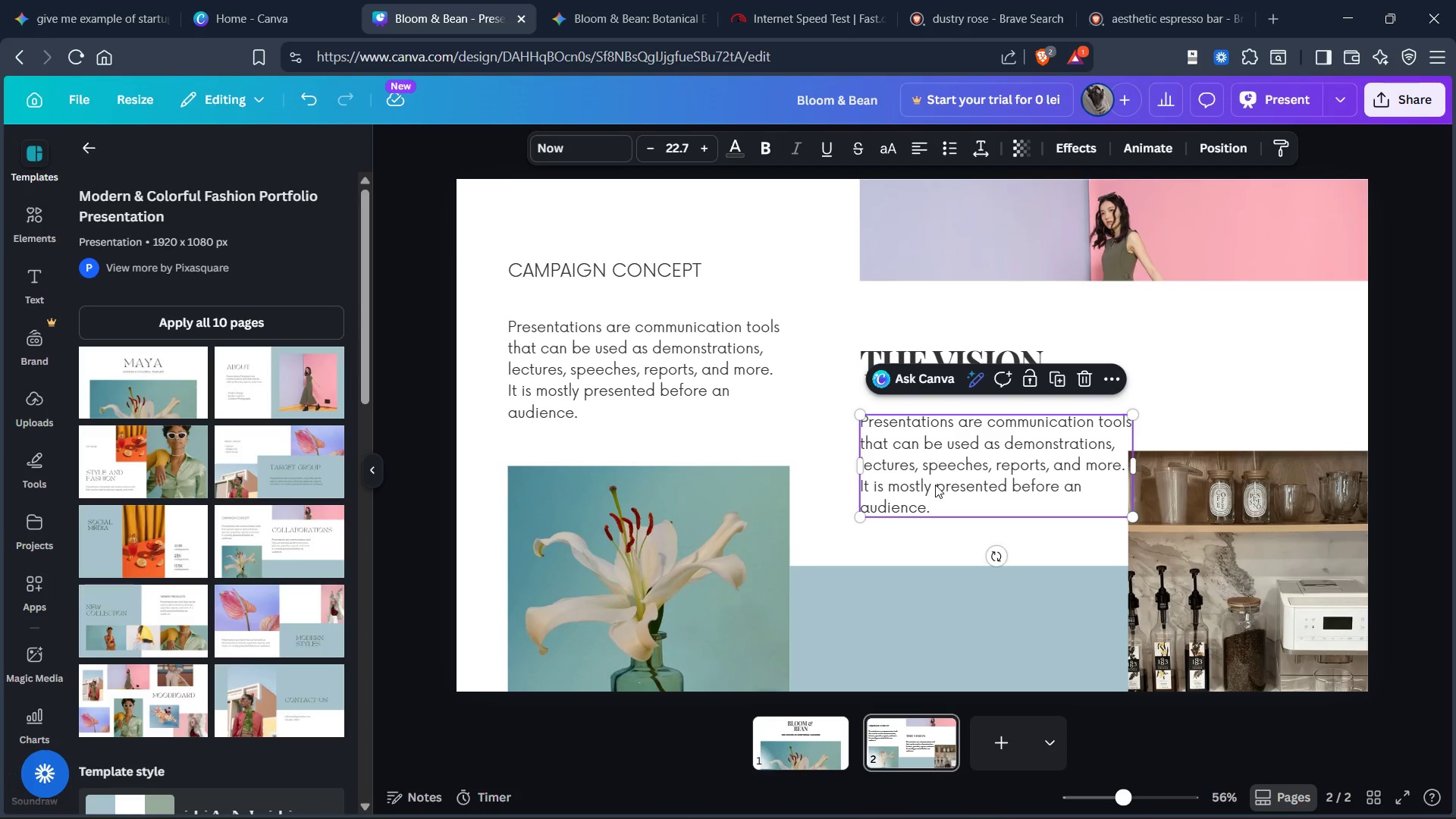 
double_click([935, 484])
 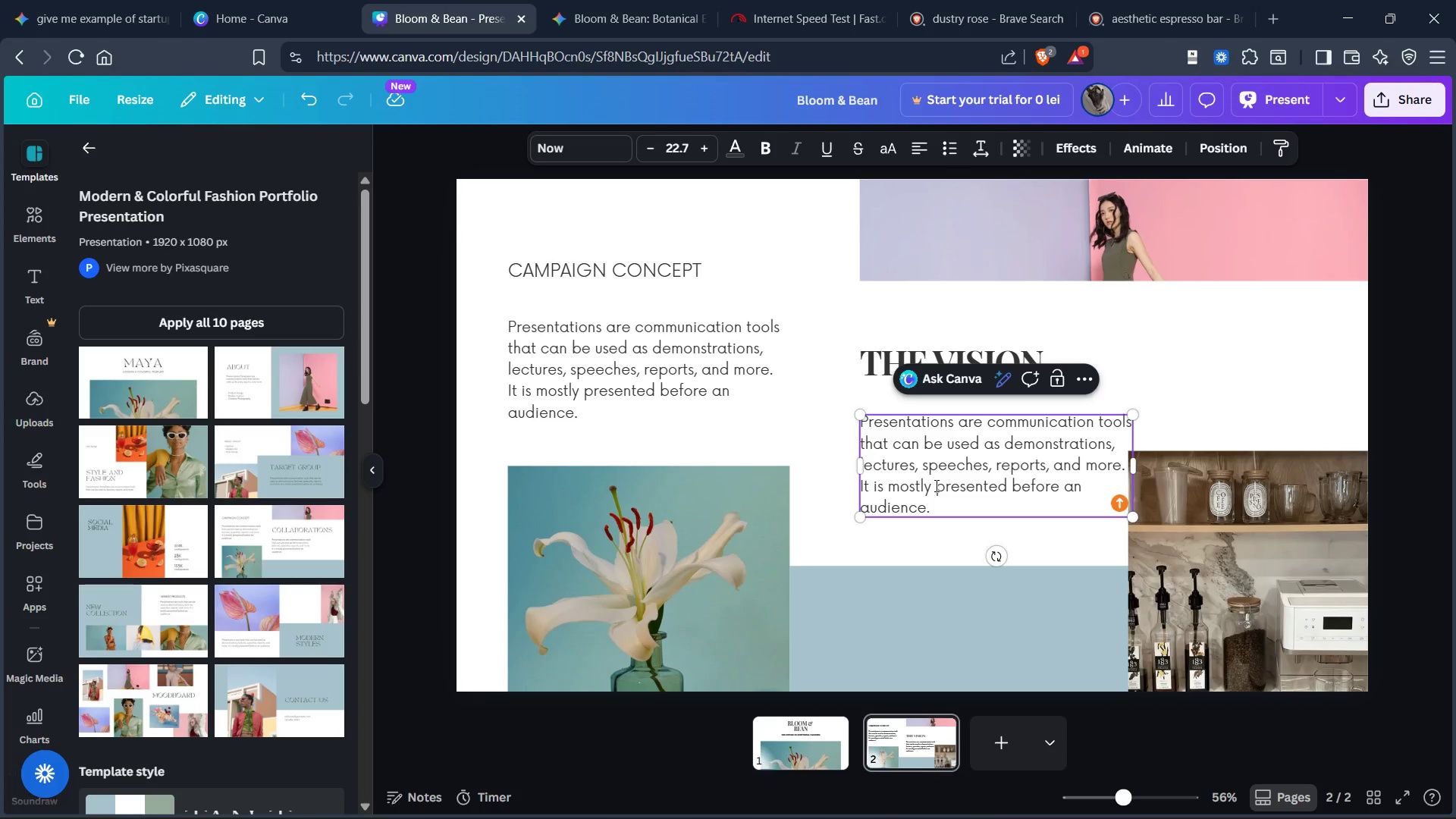 
key(Control+A)
 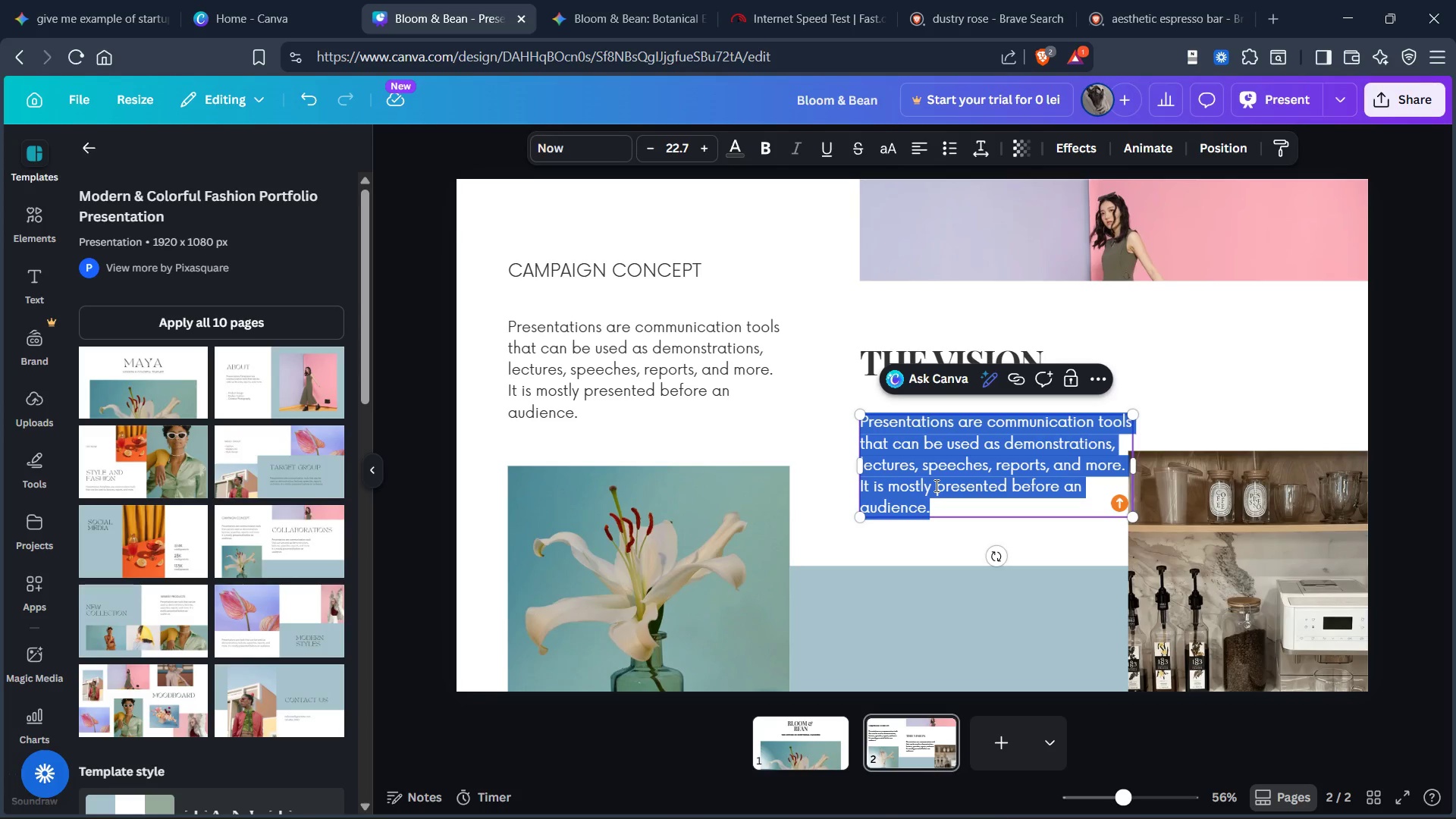 
key(Control+V)
 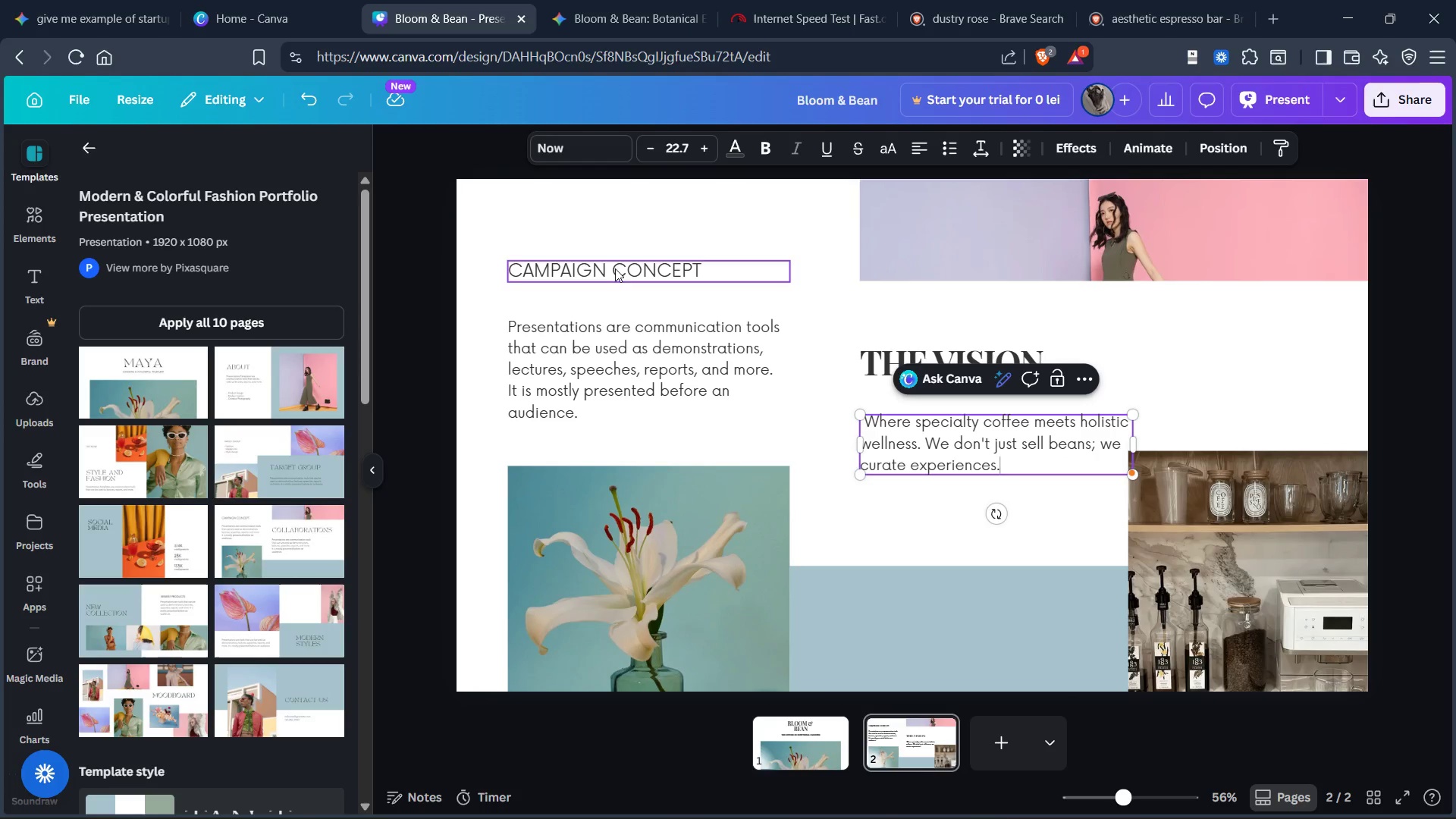 
left_click([588, 143])
 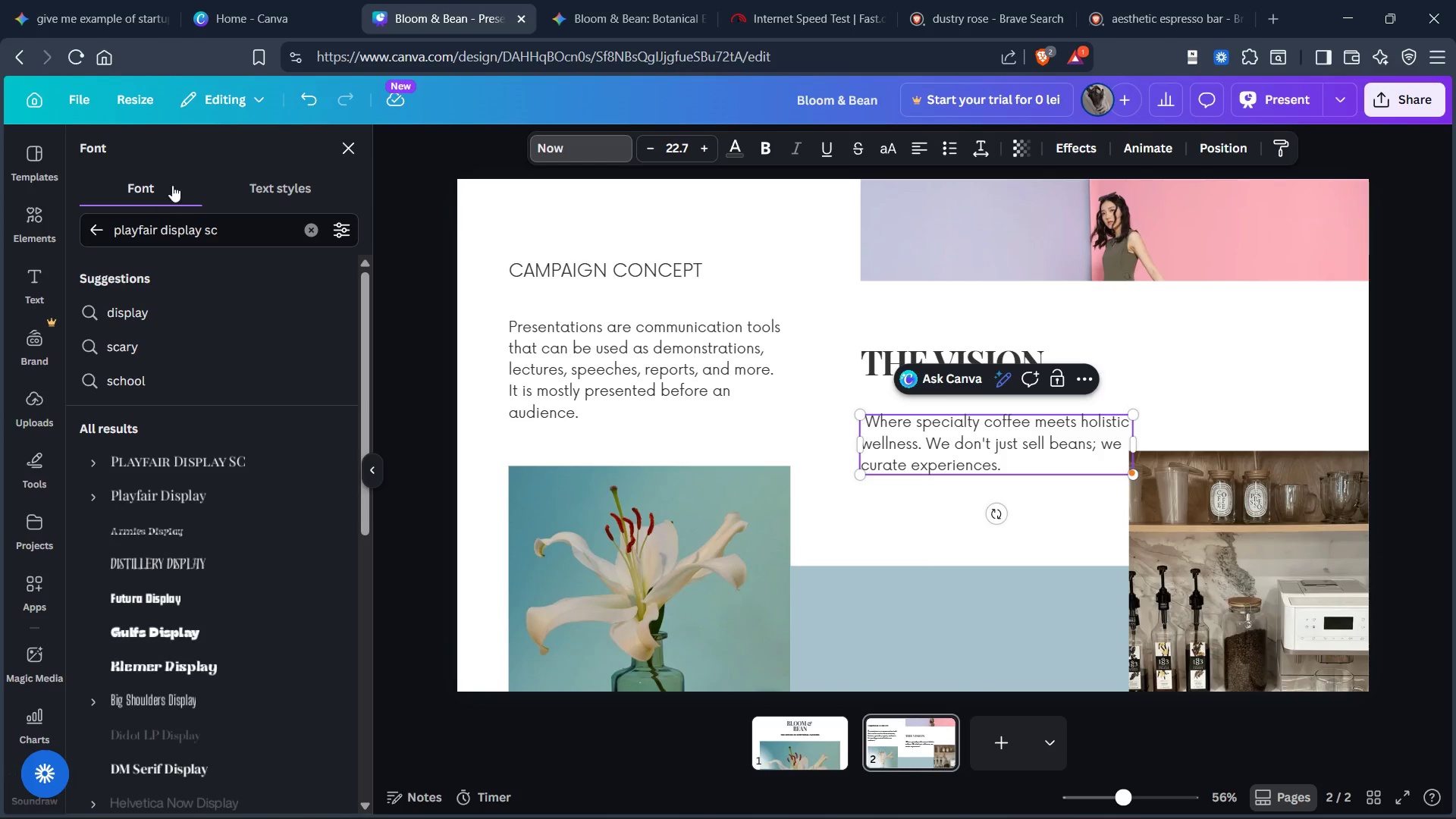 
left_click([187, 237])
 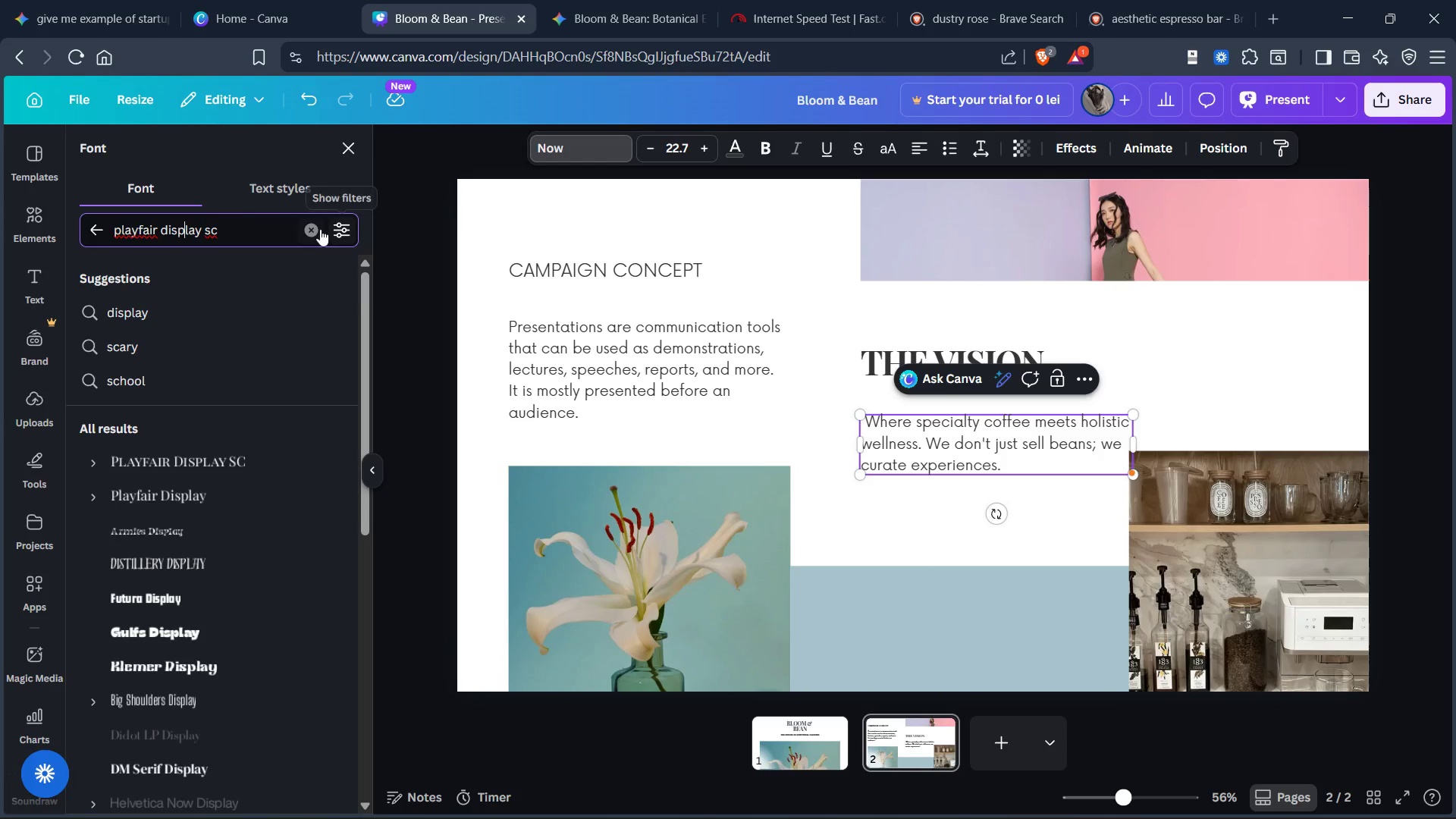 
left_click([304, 228])
 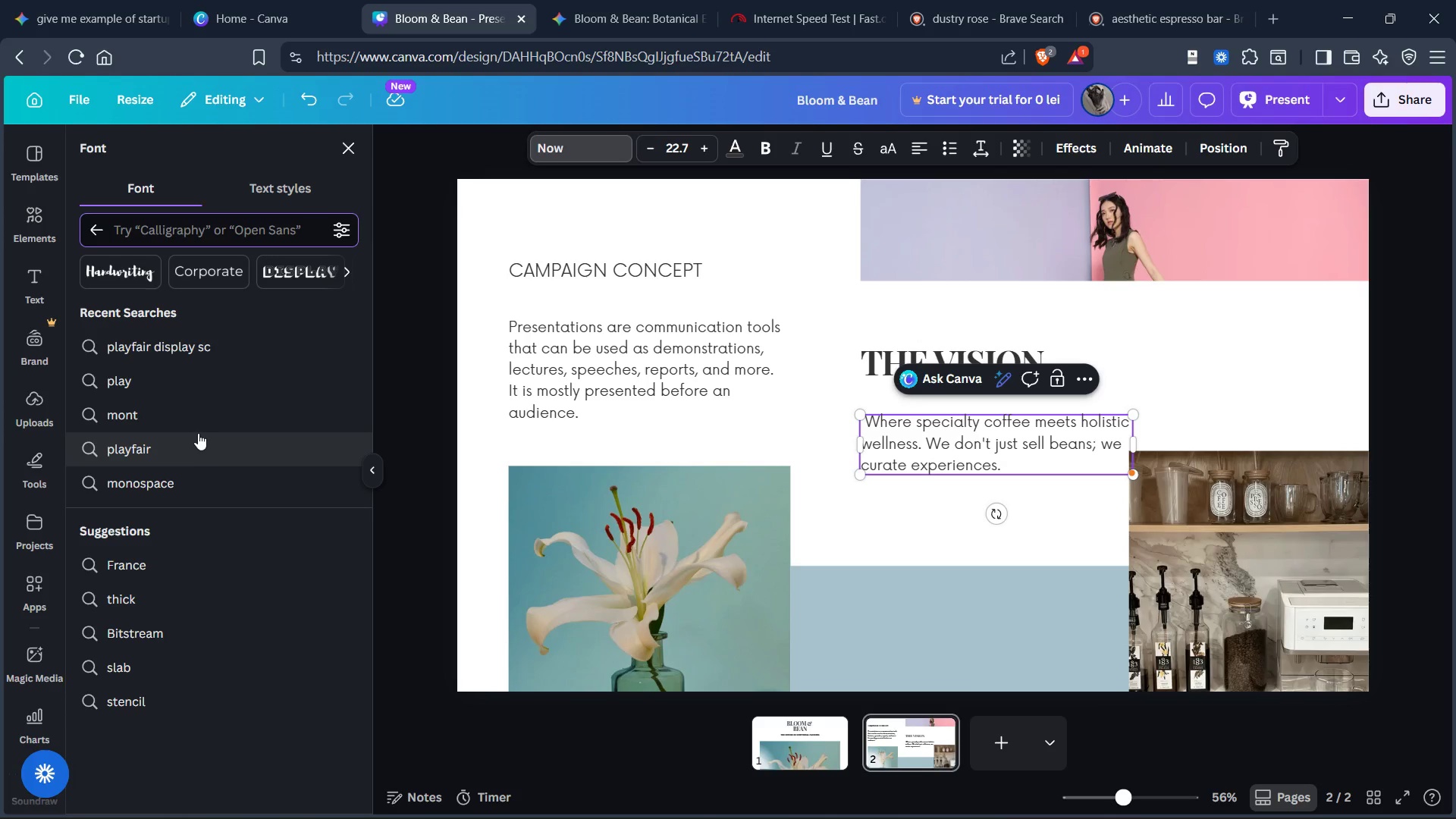 
left_click([197, 408])
 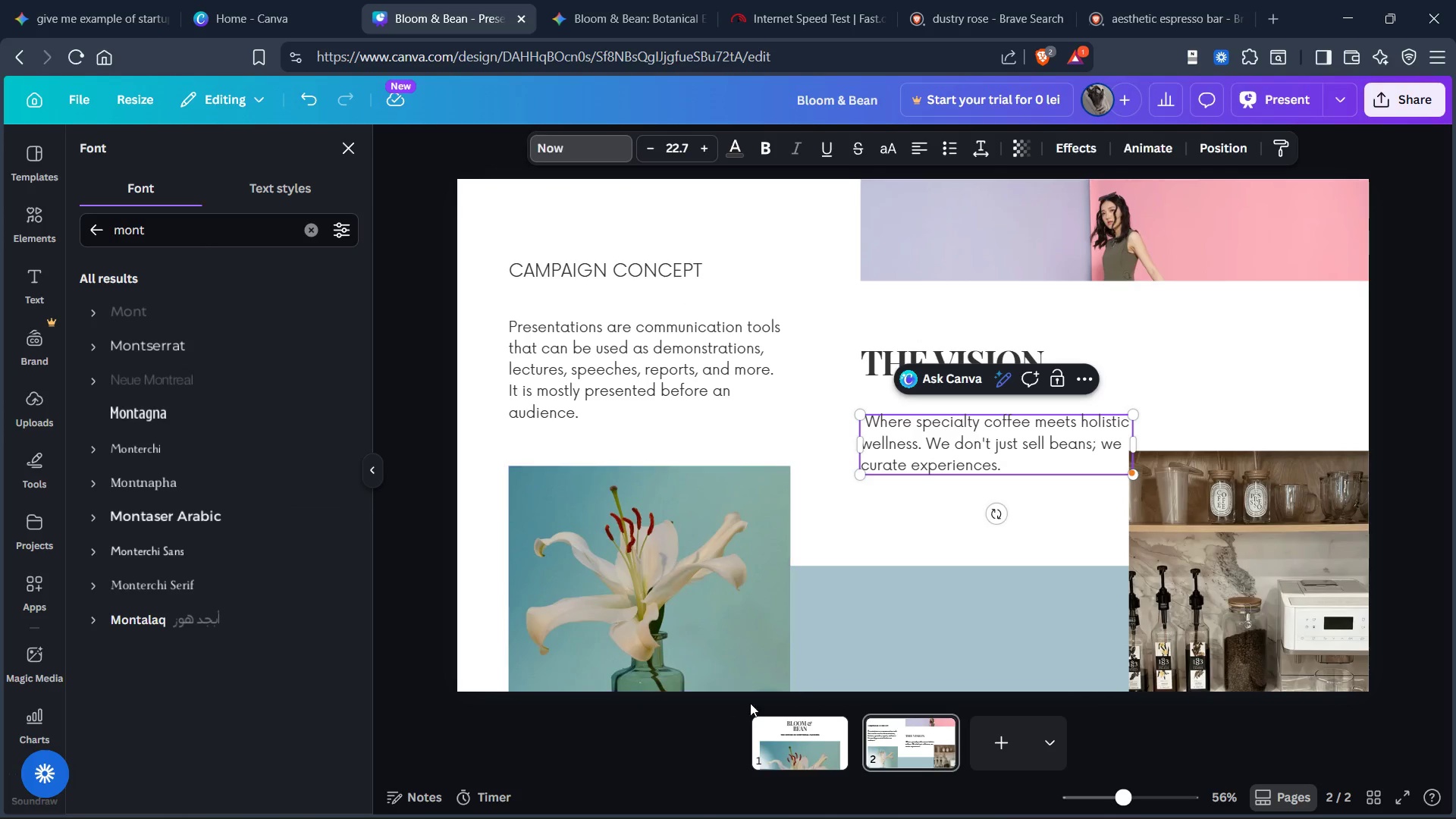 
wait(6.39)
 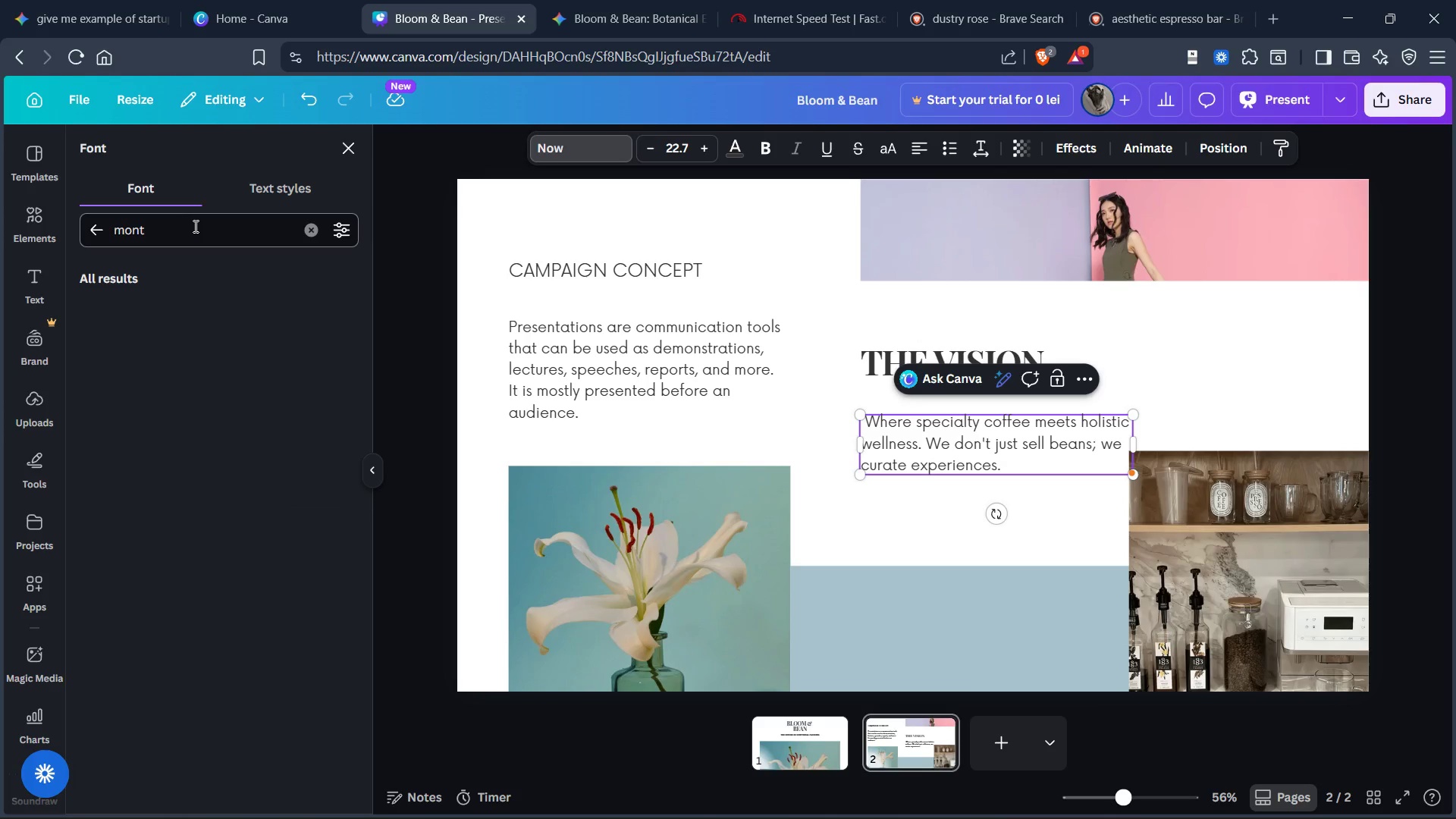 
left_click([822, 366])
 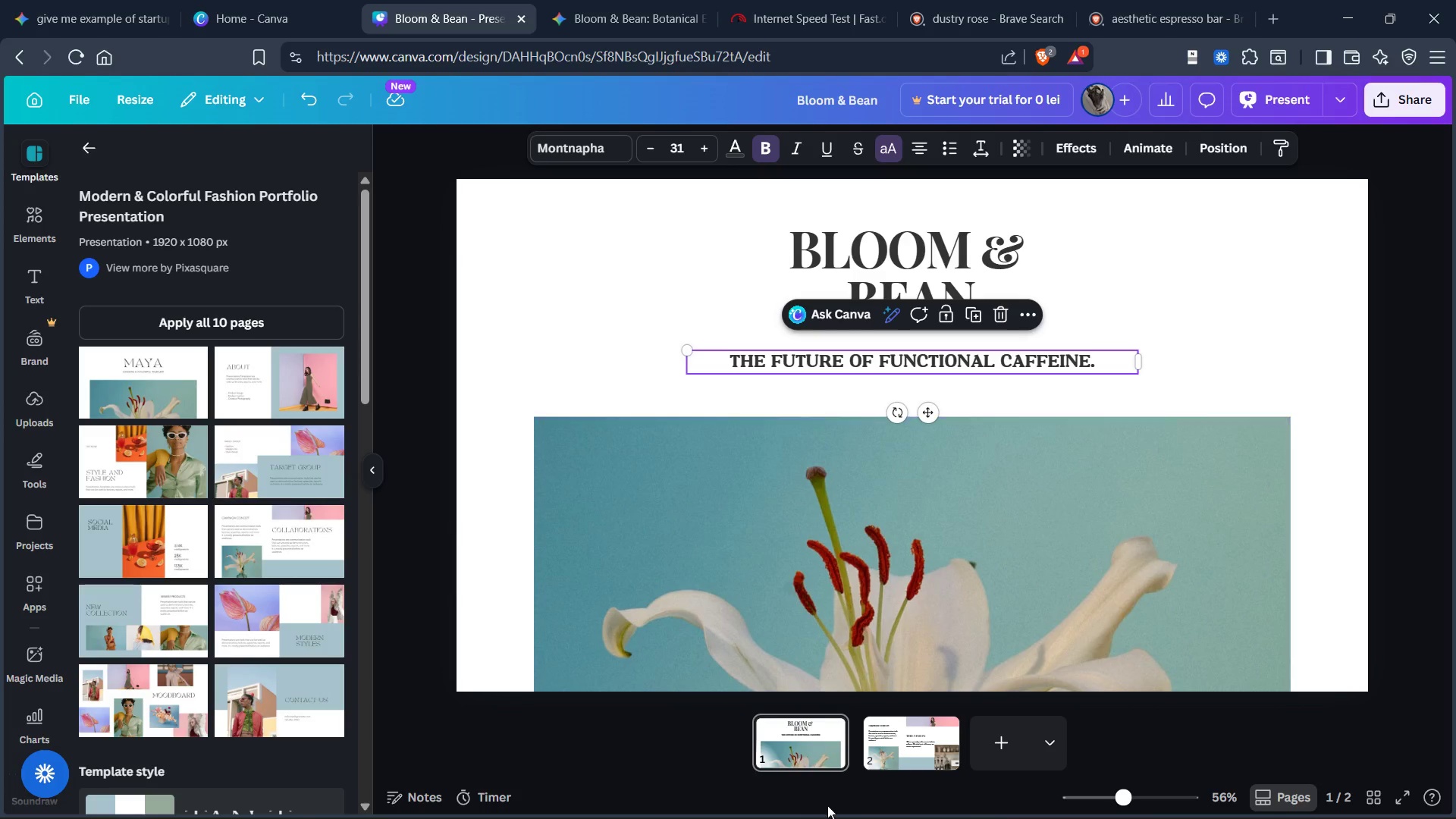 
left_click([895, 726])
 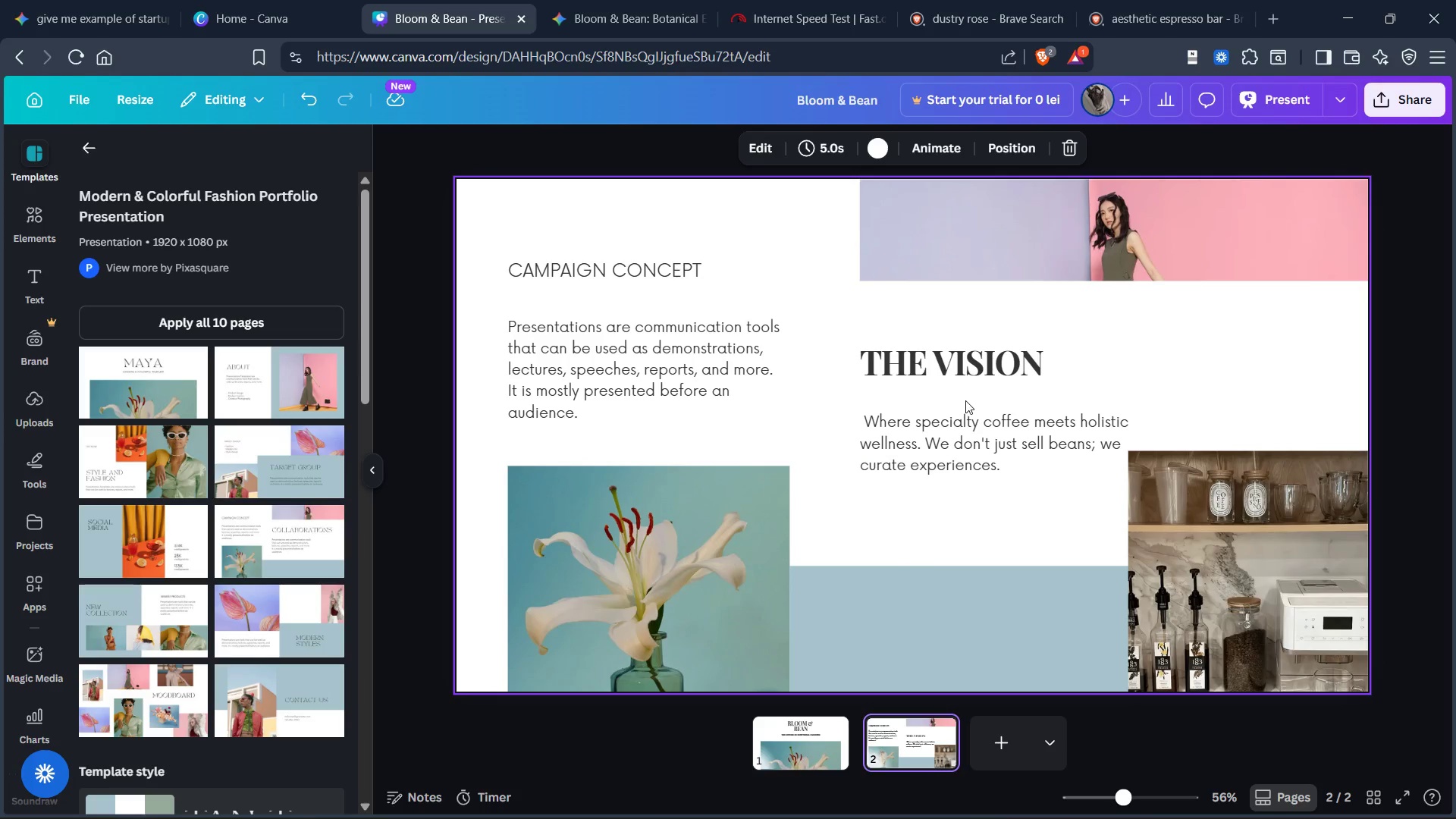 
double_click([960, 444])
 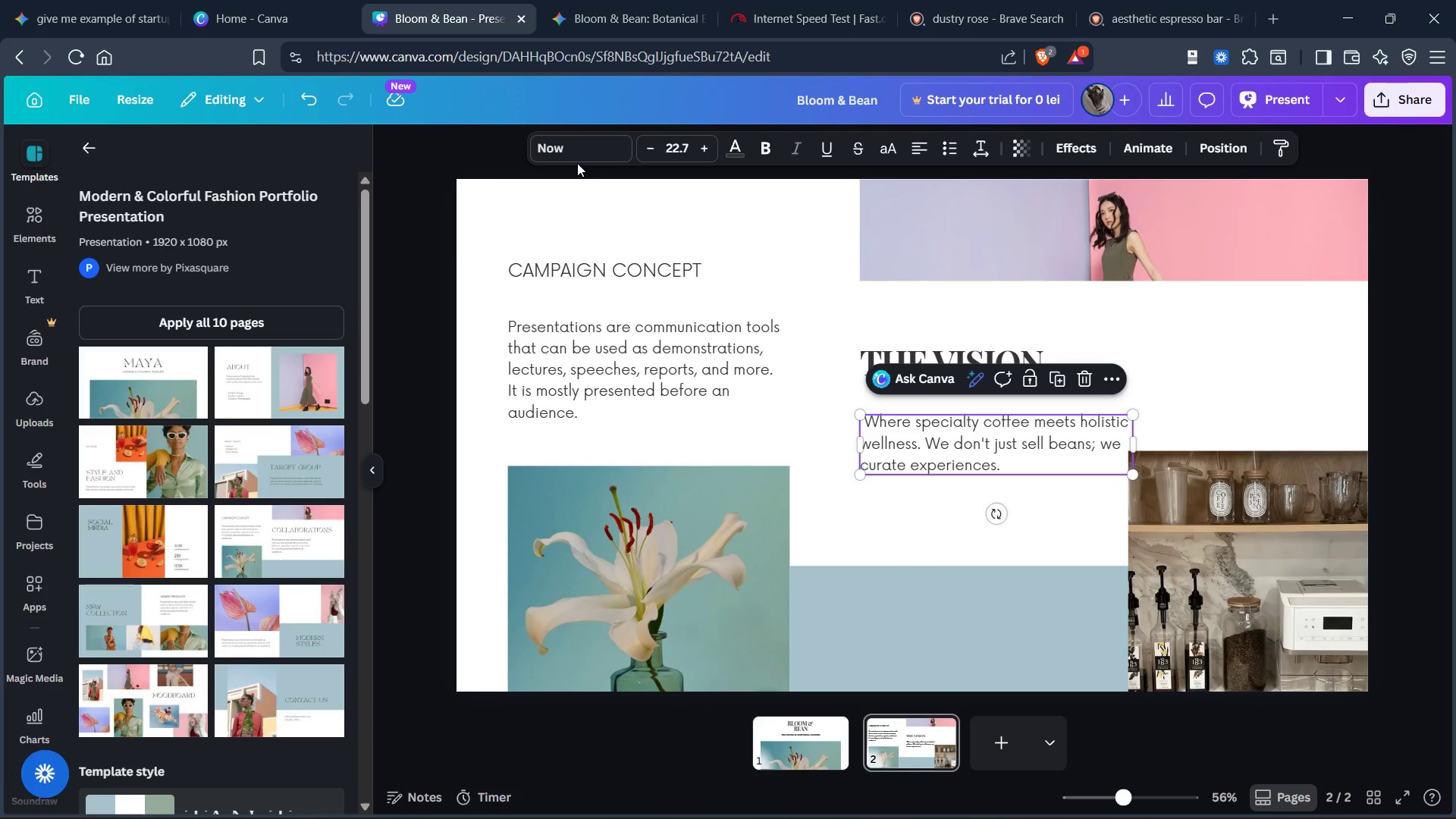 
left_click([578, 152])
 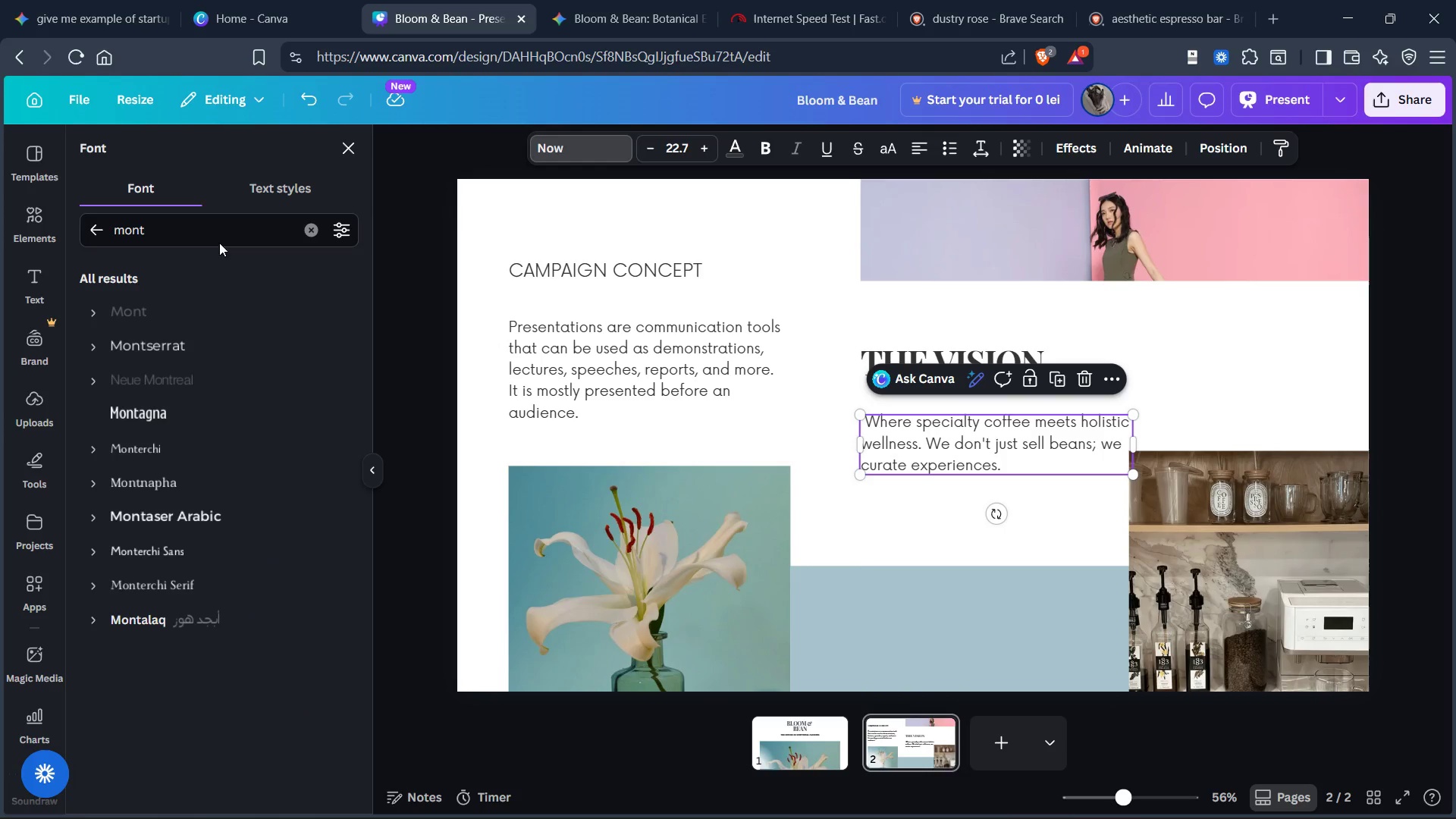 
left_click([193, 240])
 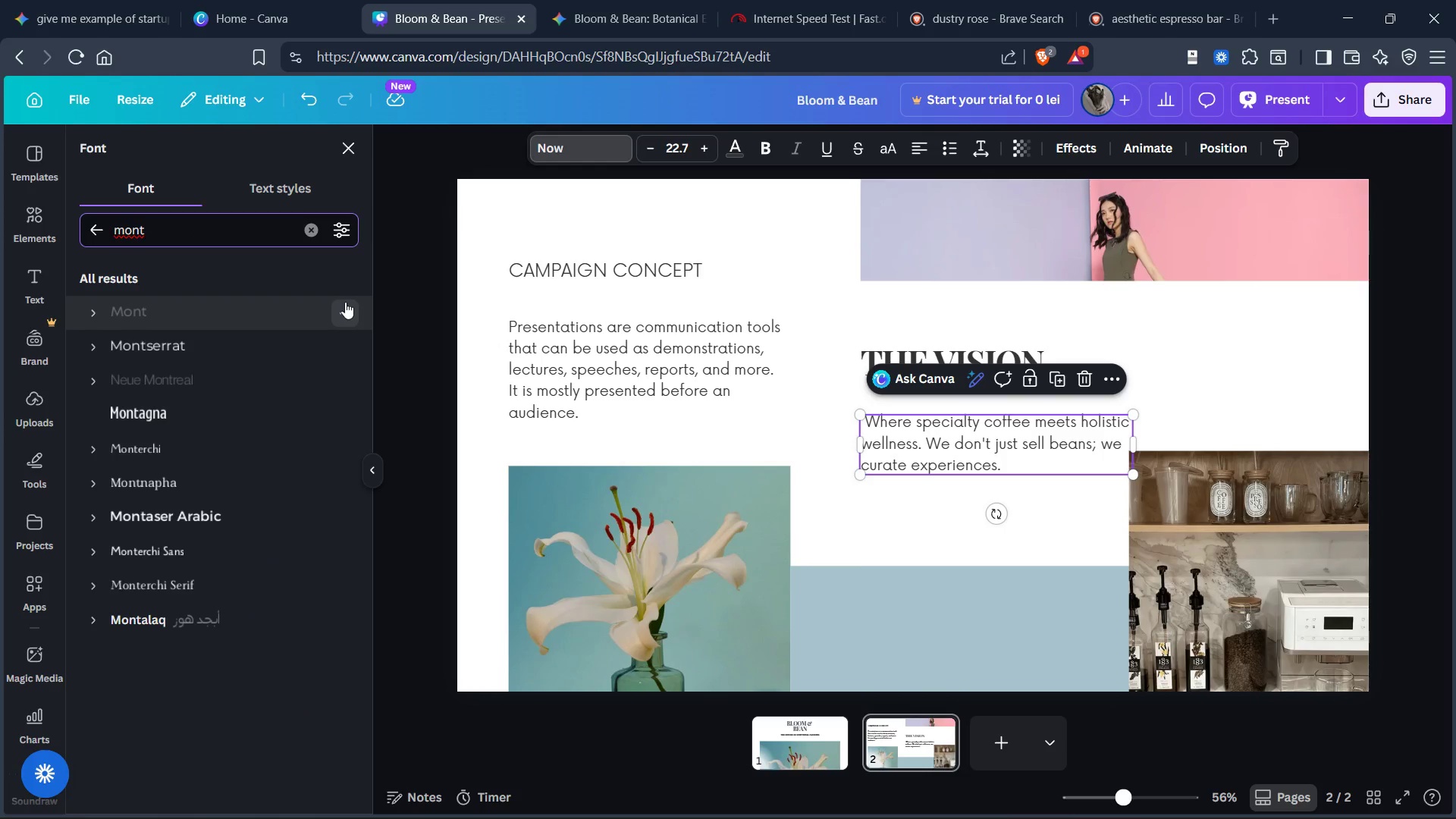 
type(napha)
 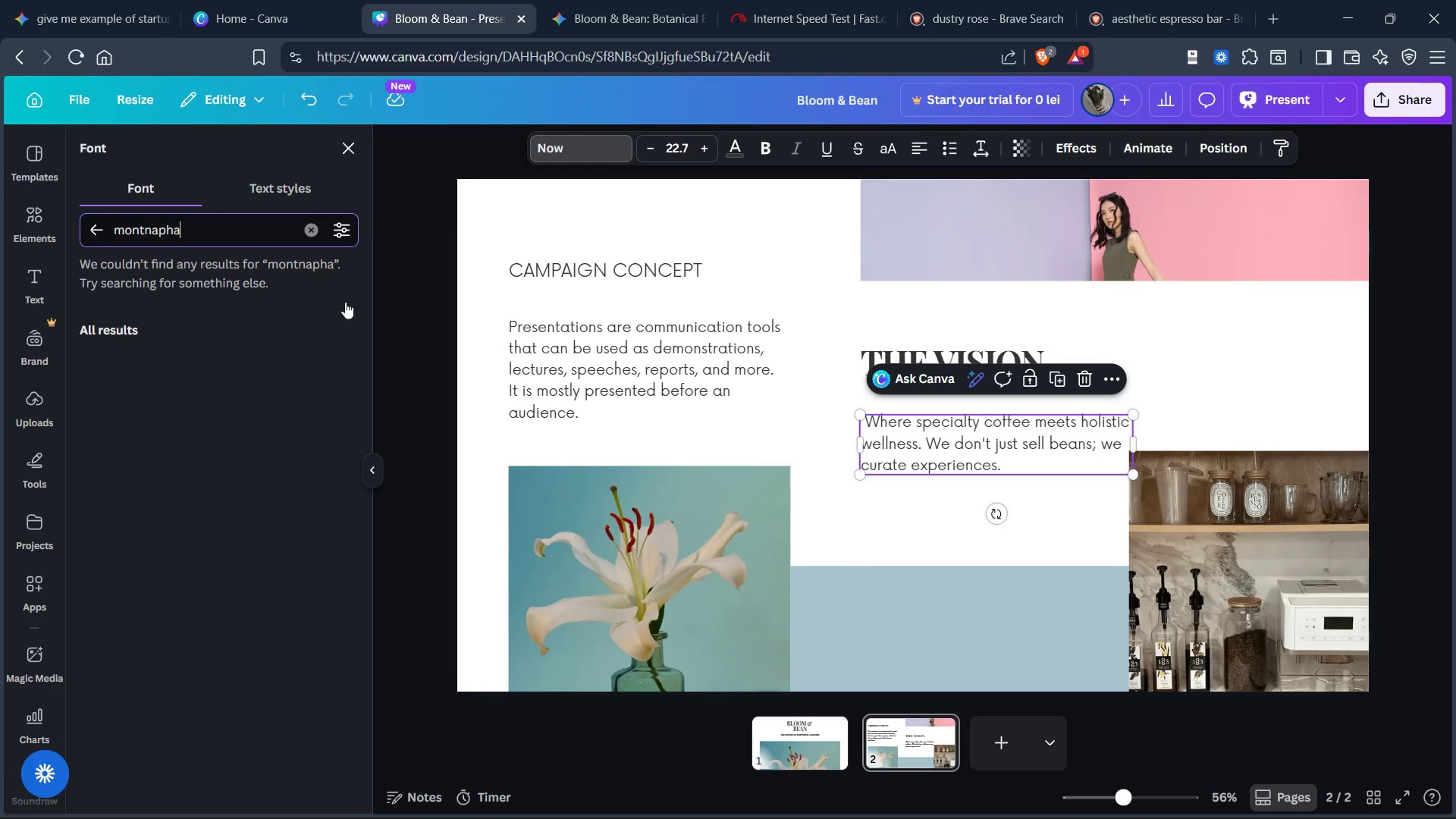 
key(Enter)
 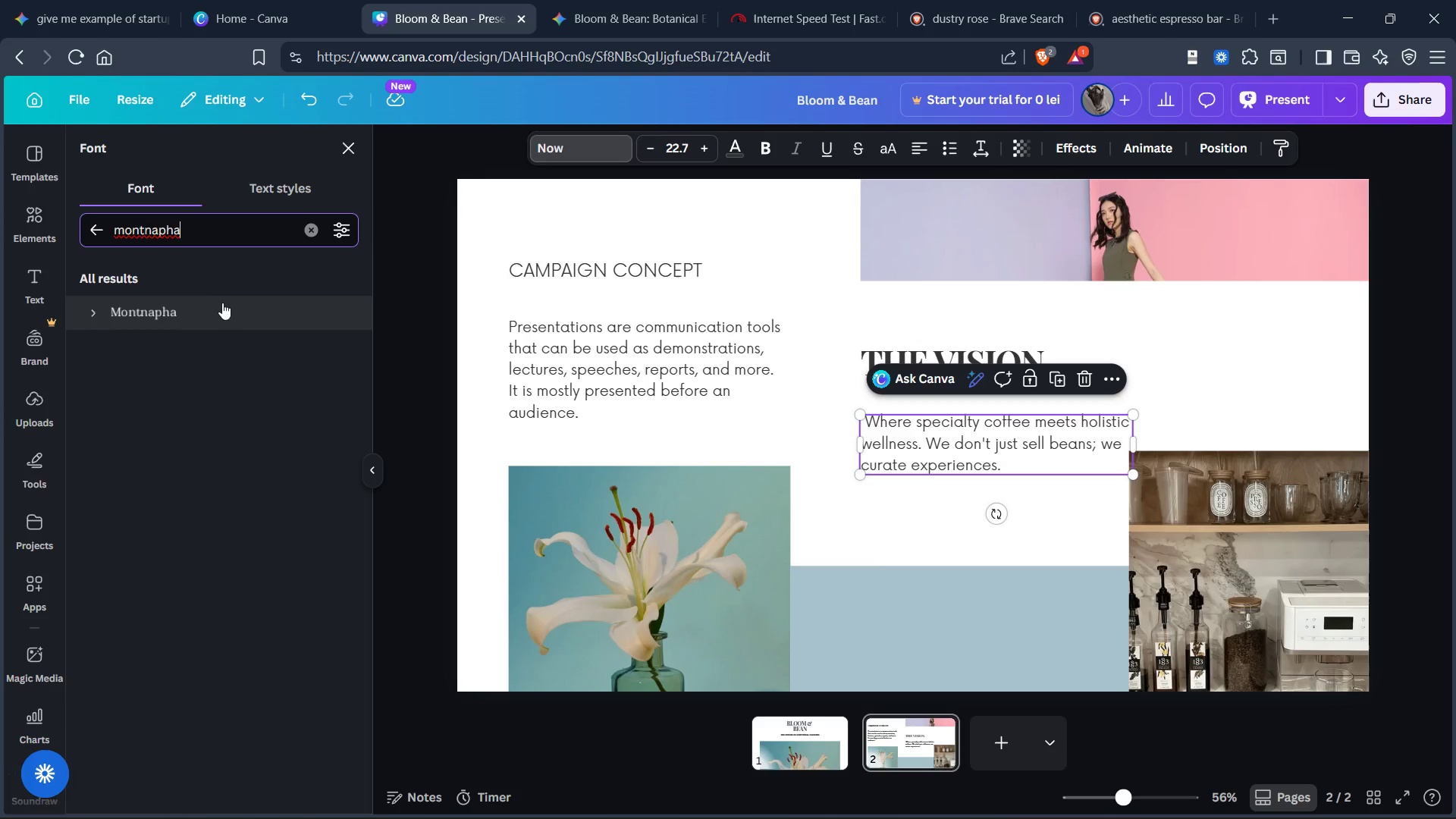 
left_click([206, 315])
 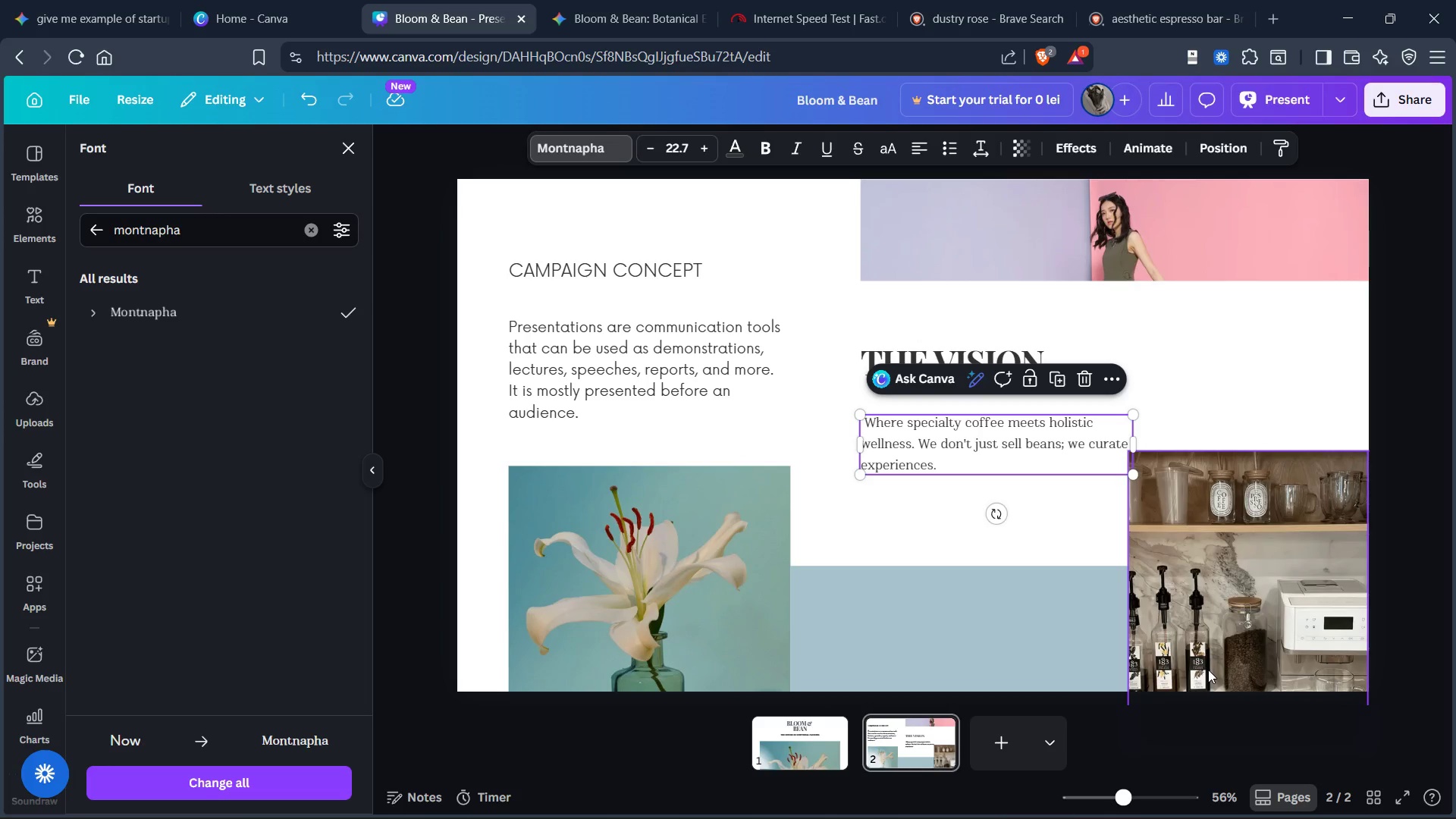 
wait(5.72)
 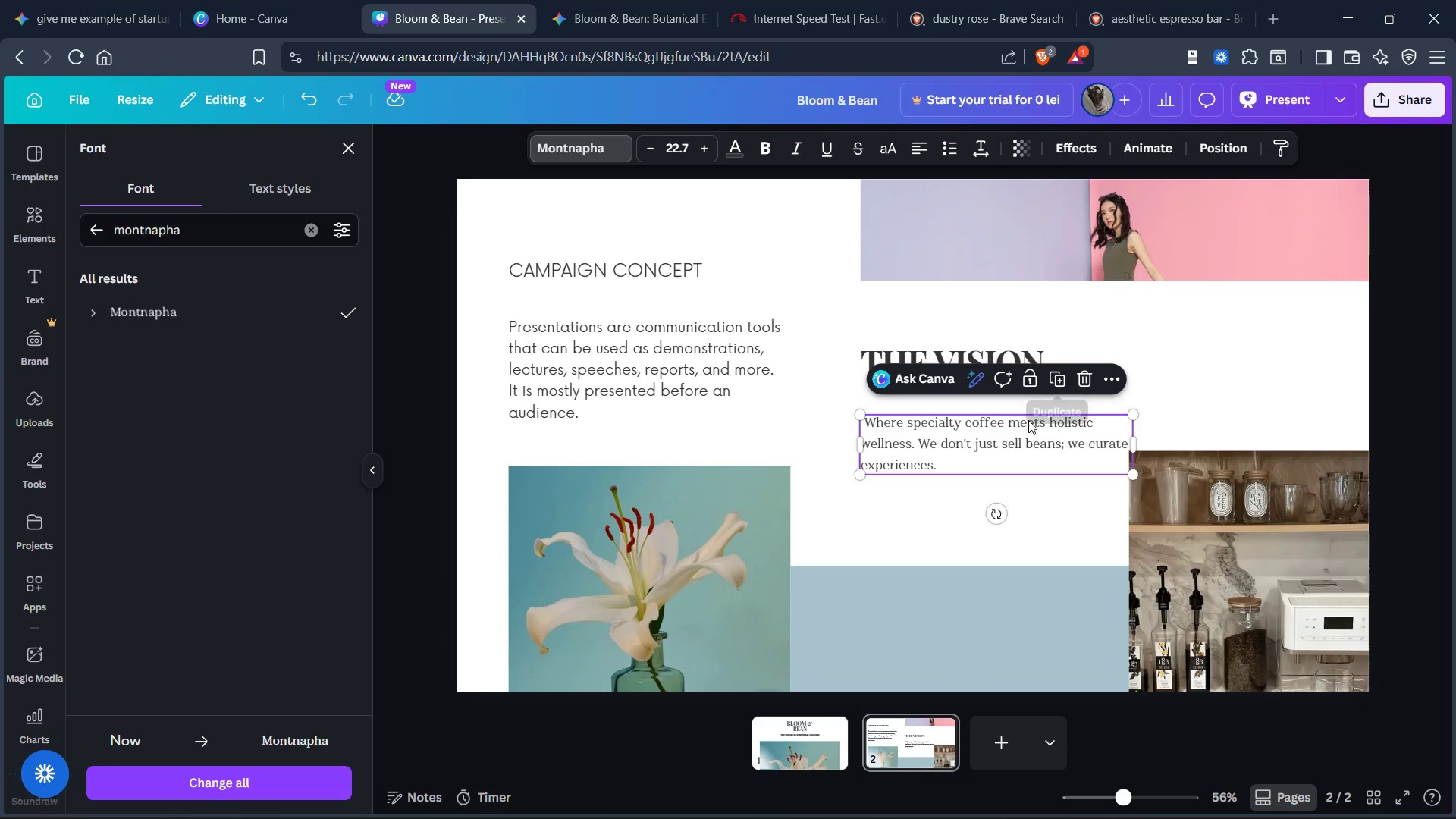 
left_click([921, 530])
 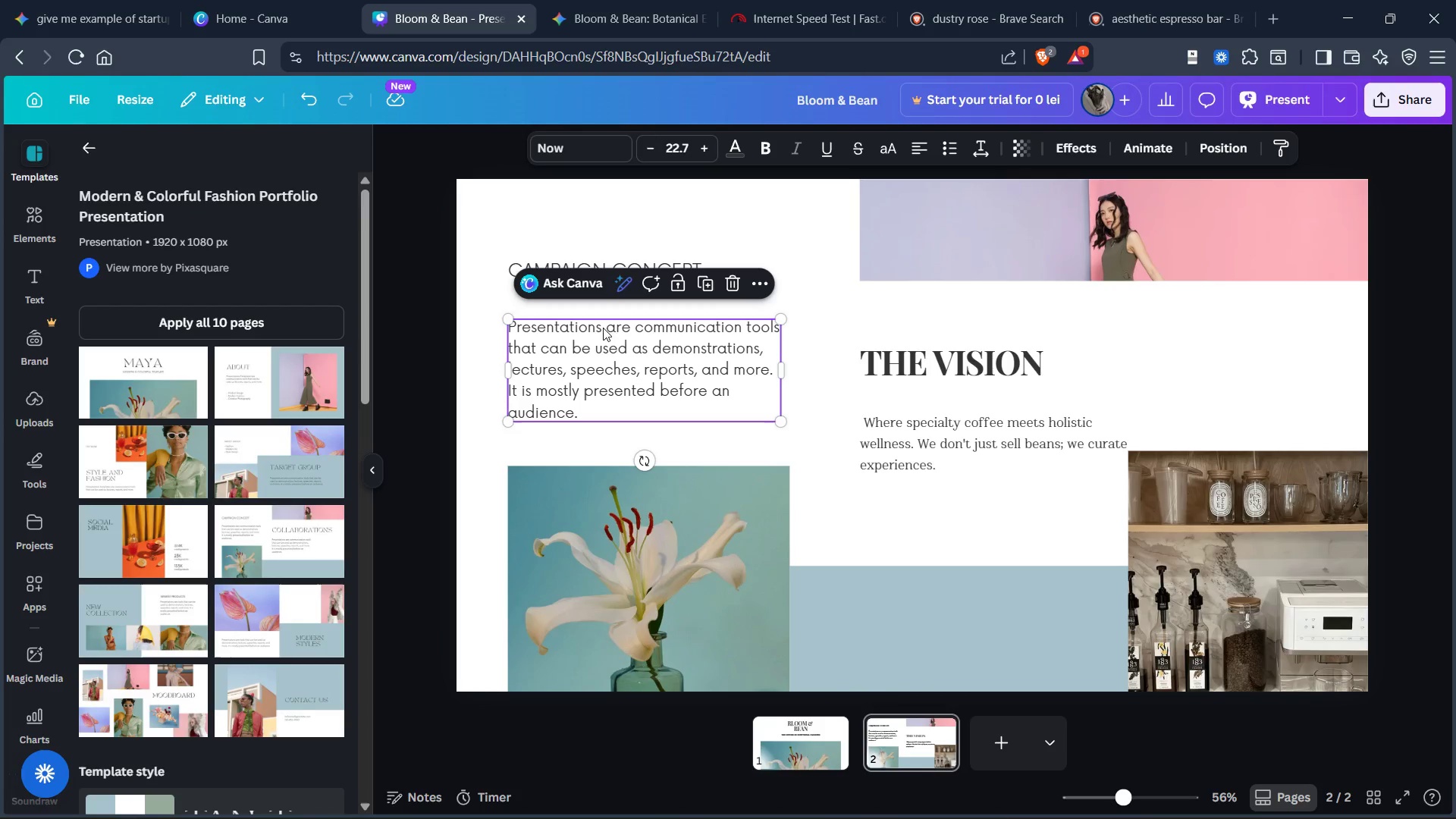 
key(Control+X)
 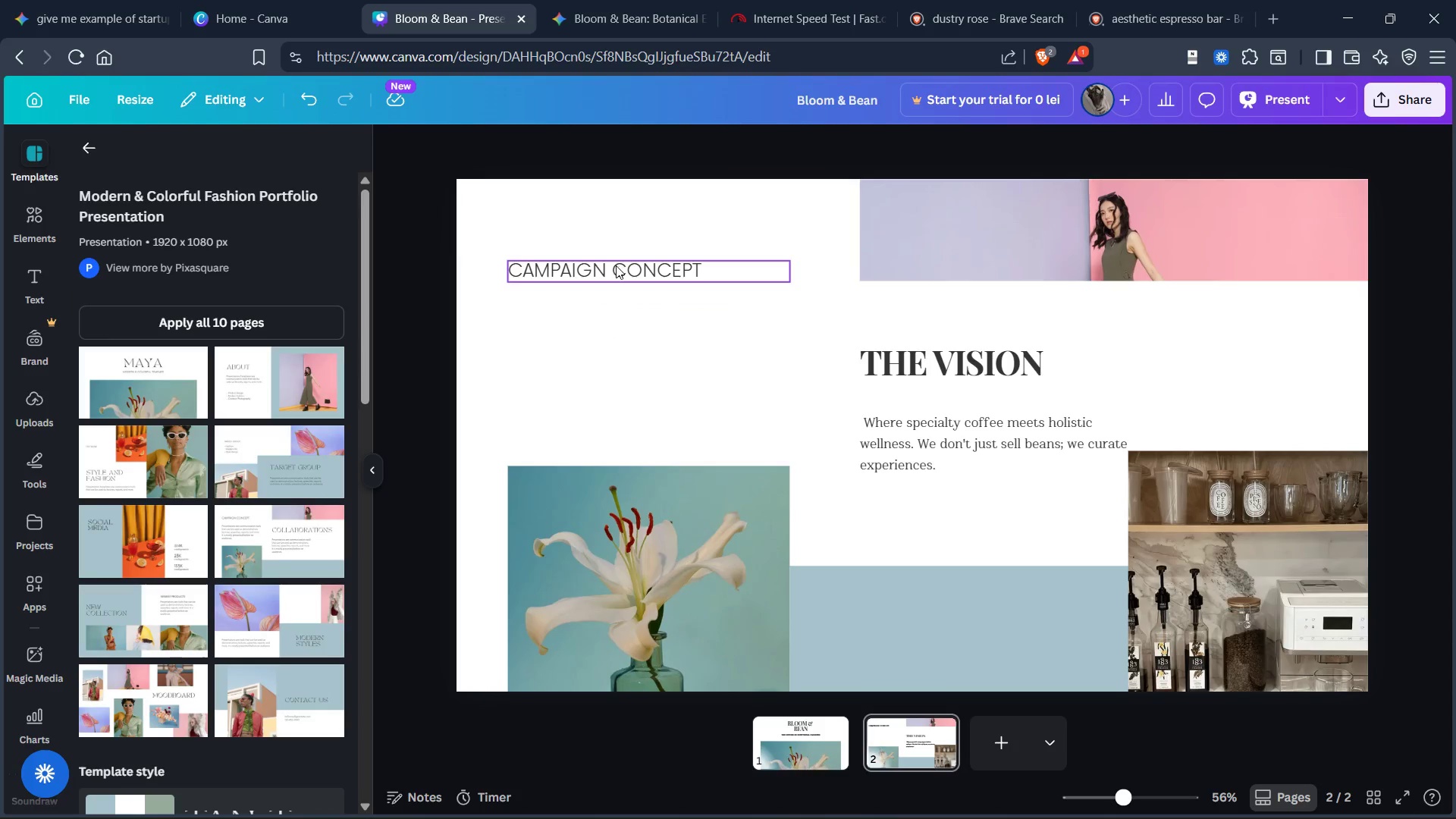 
left_click([616, 266])
 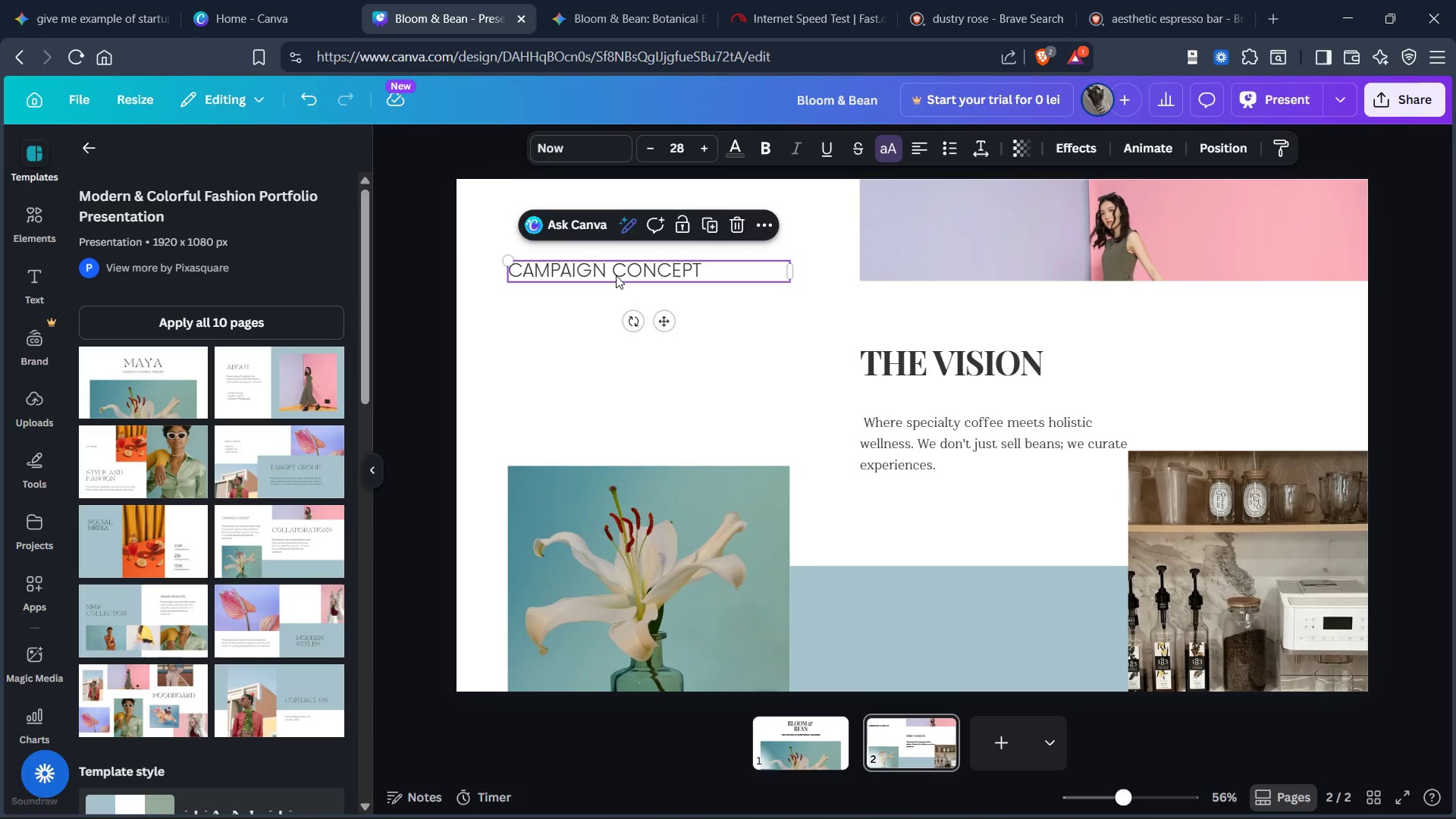 
key(Control+X)
 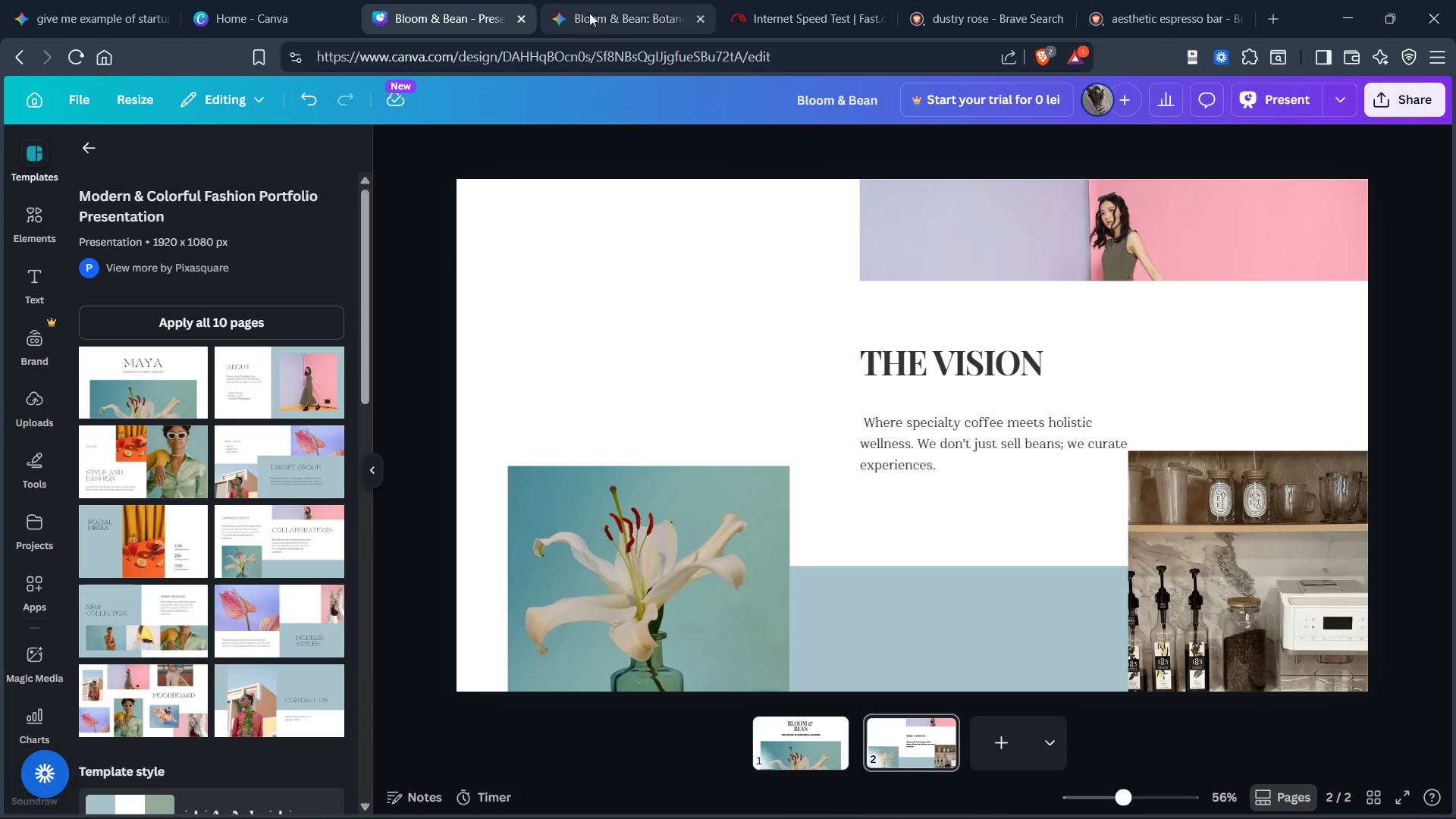 
left_click([593, 13])
 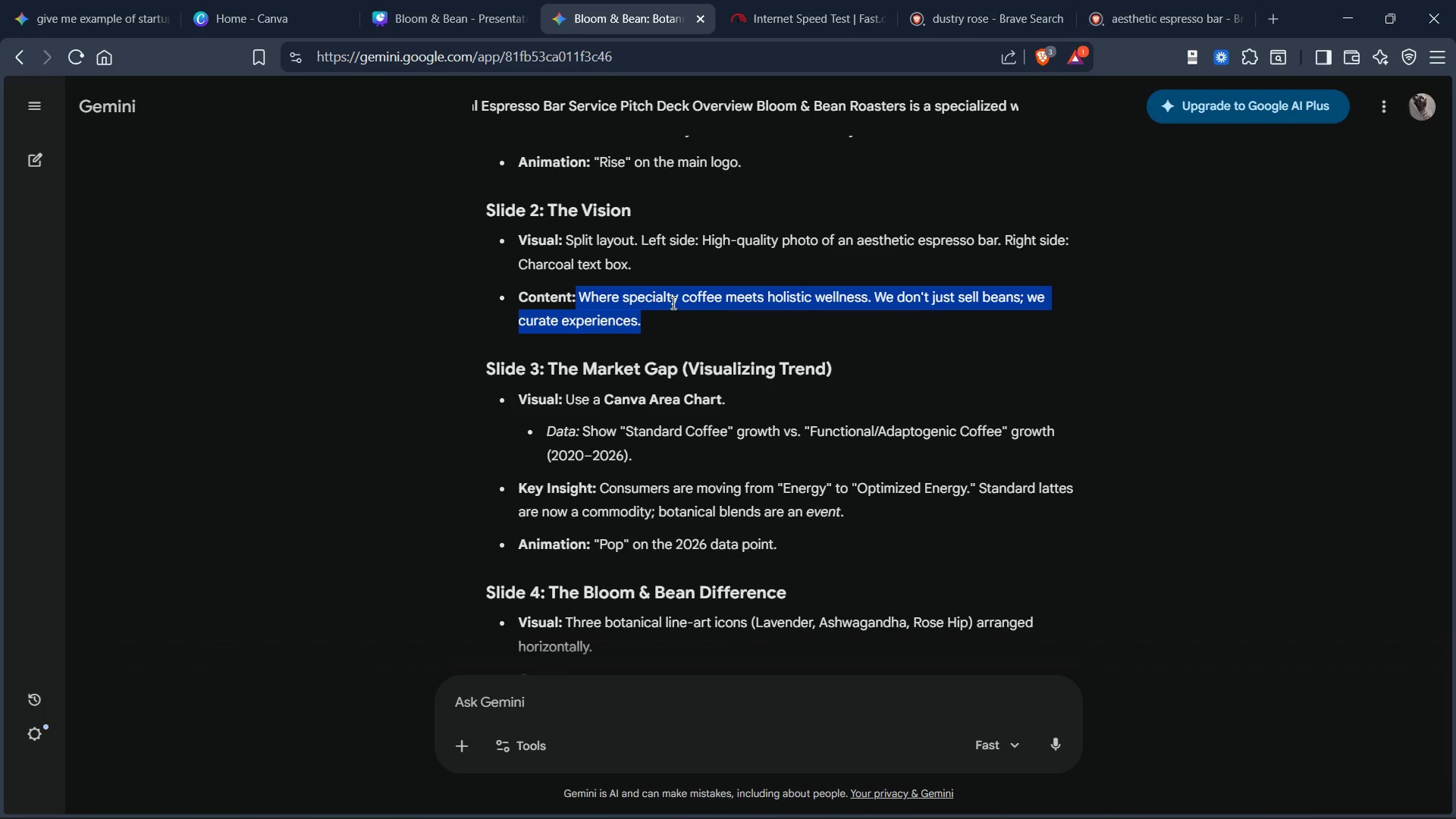 
scroll: coordinate [673, 306], scroll_direction: down, amount: 1.0
 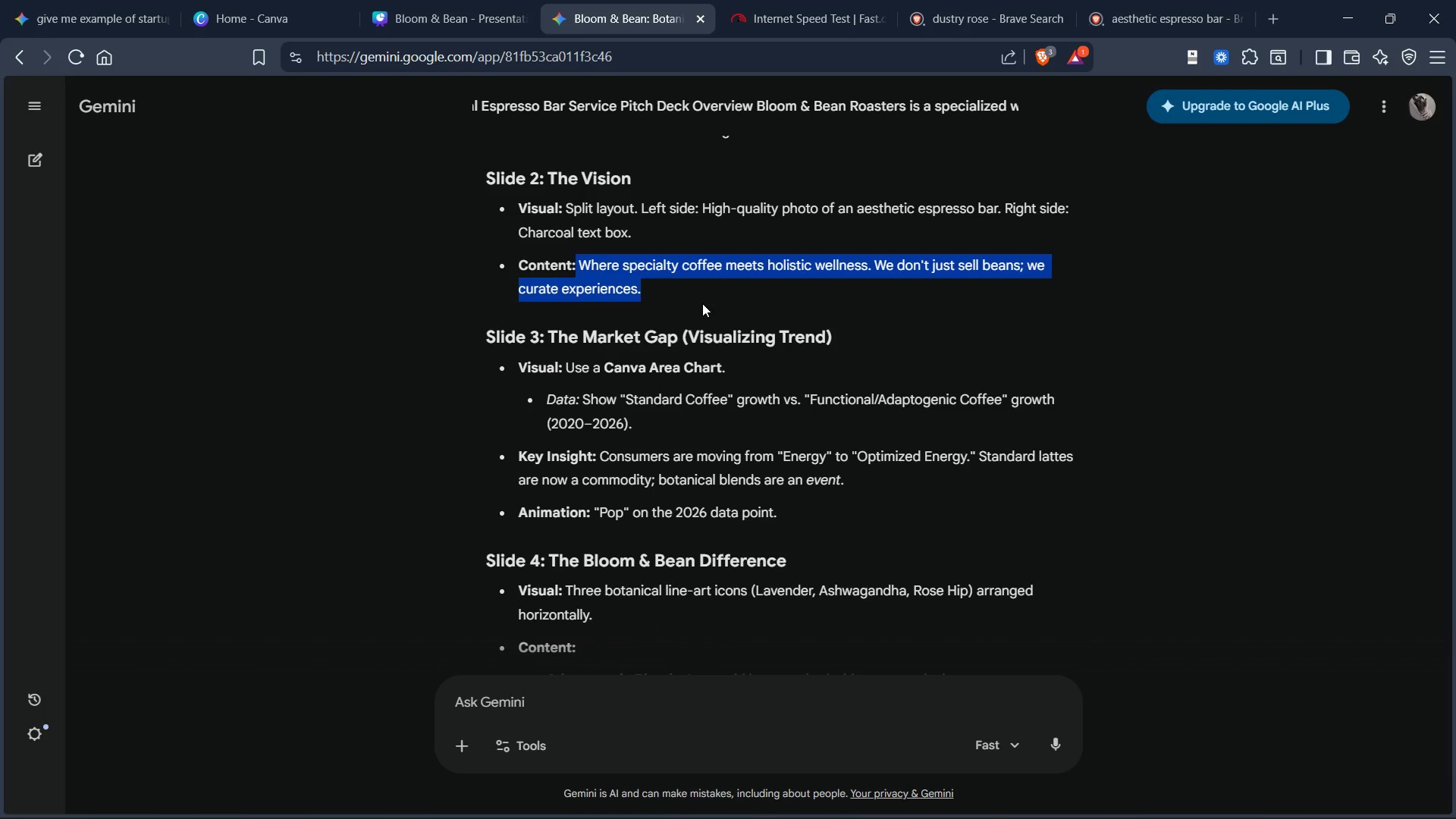 
left_click([704, 302])
 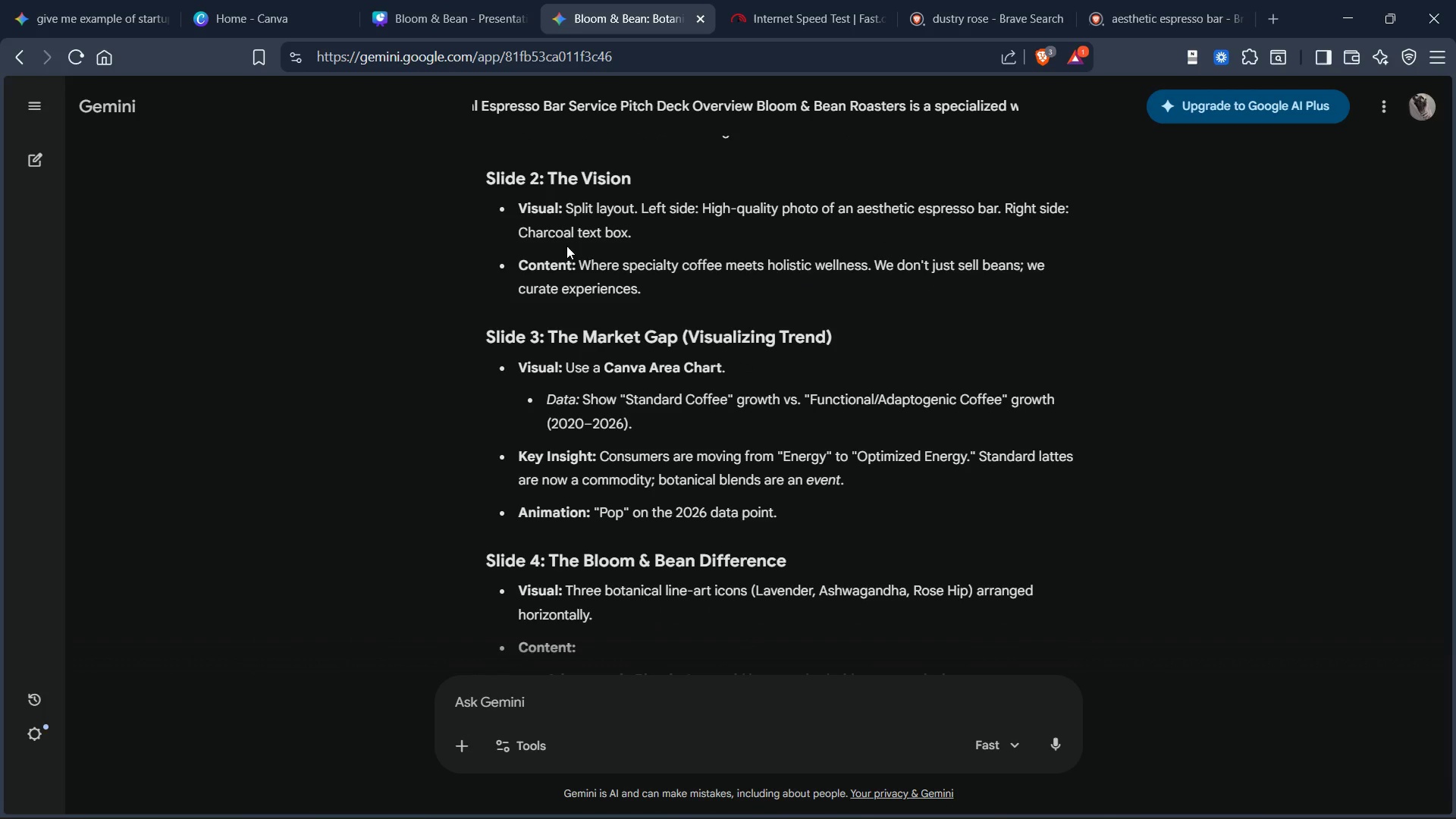 
wait(6.02)
 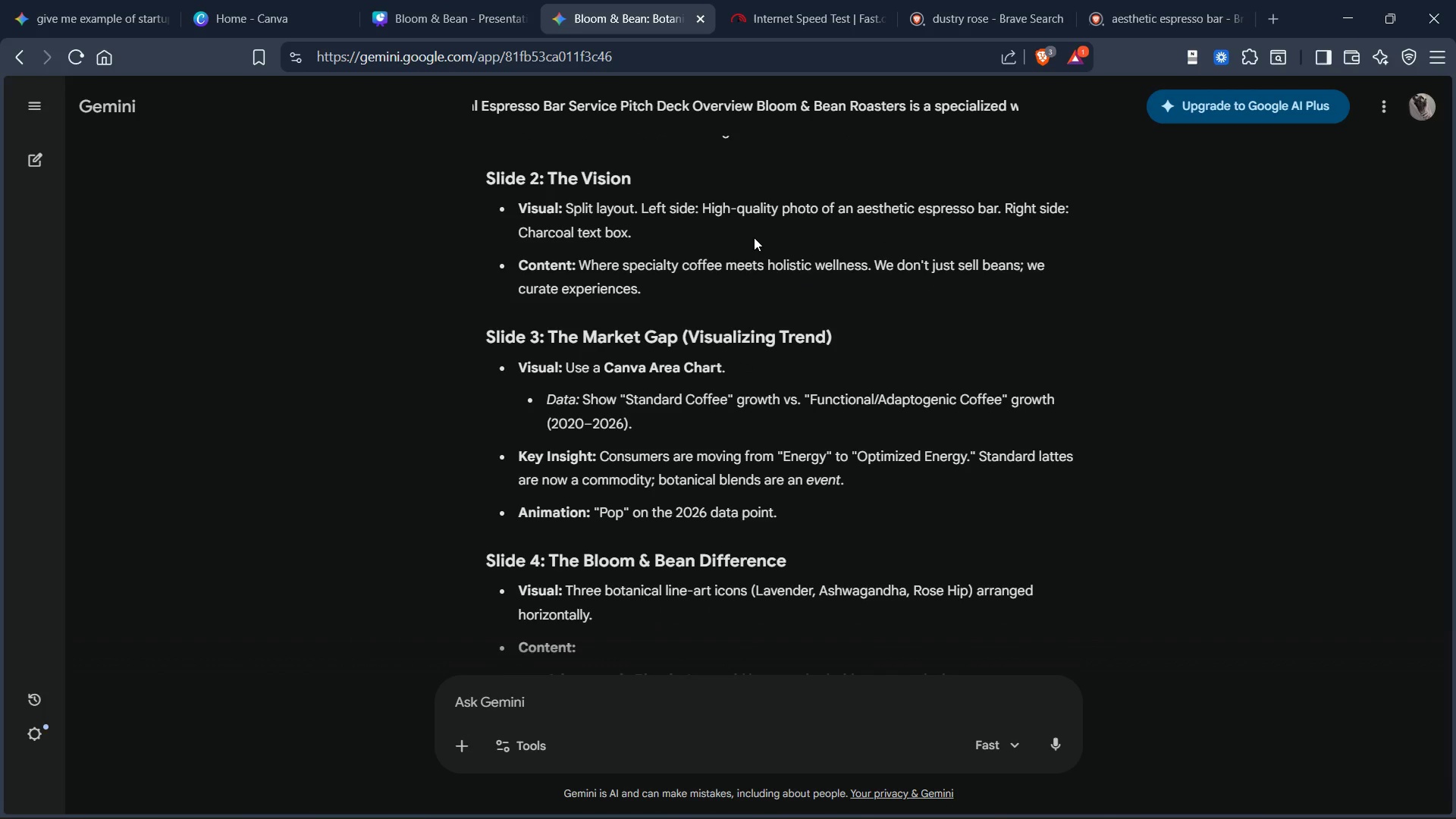 
left_click([444, 15])
 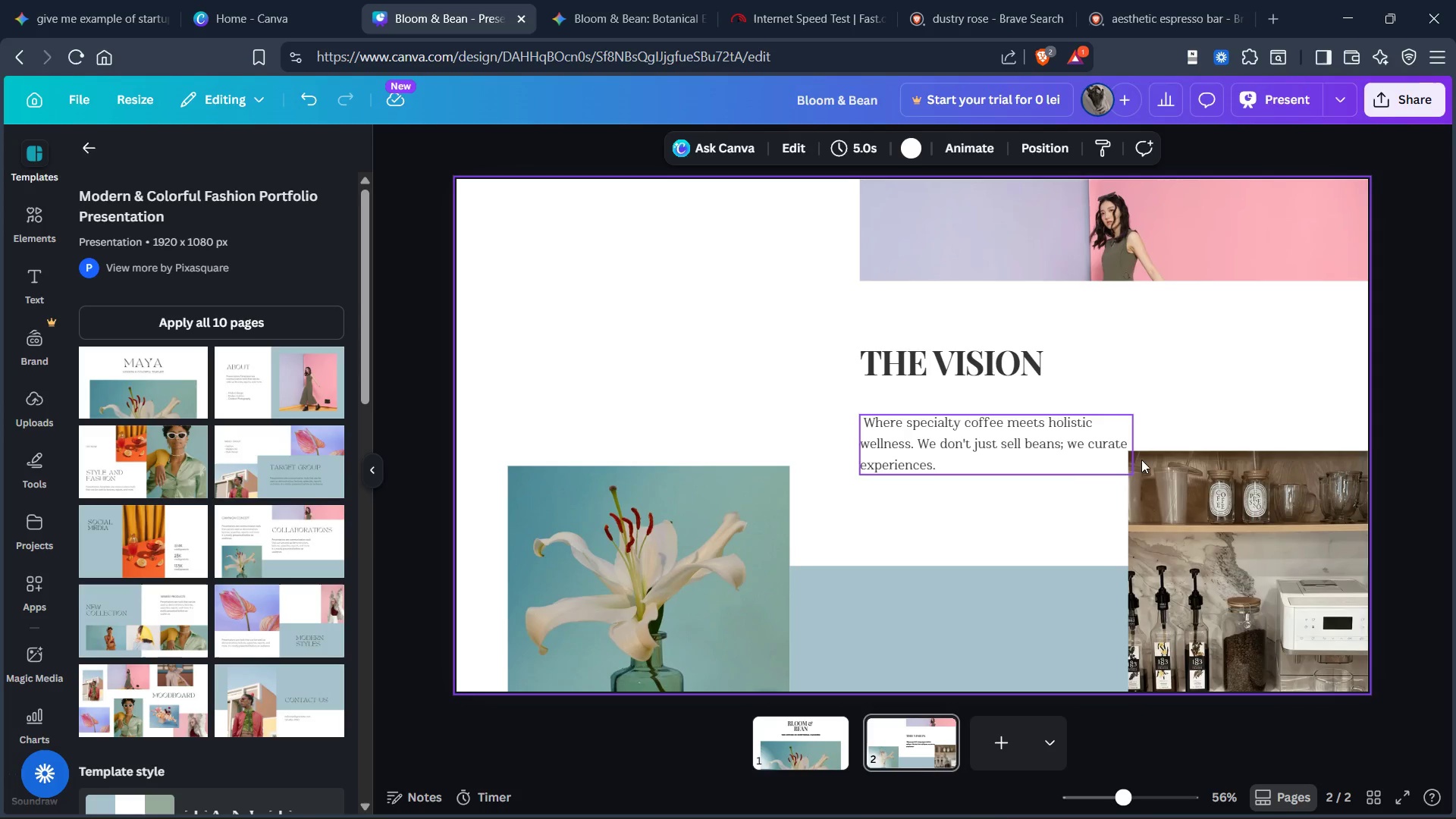 
left_click_drag(start_coordinate=[1292, 522], to_coordinate=[661, 240])
 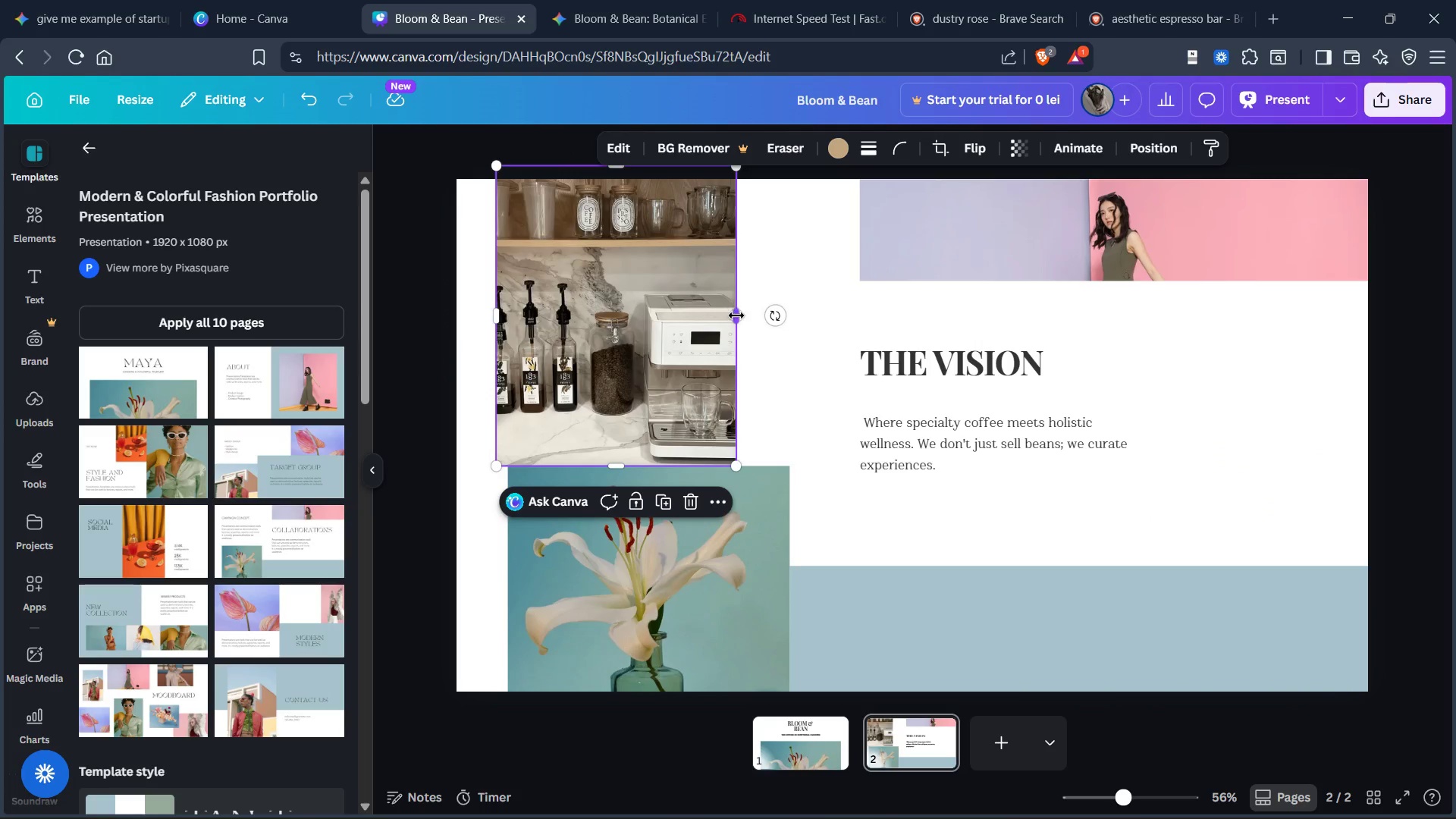 
left_click_drag(start_coordinate=[736, 315], to_coordinate=[795, 321])
 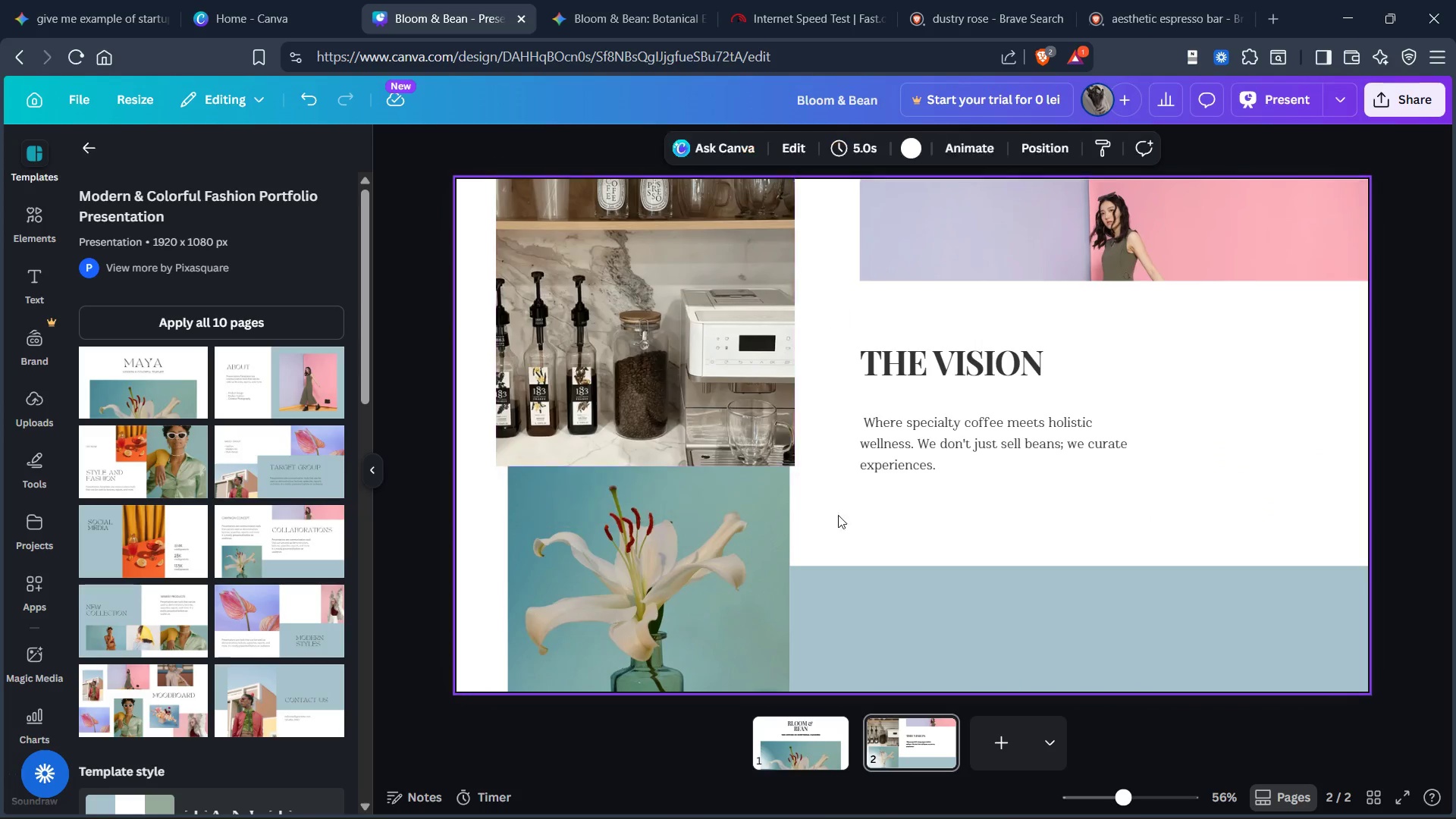 
left_click([674, 329])
 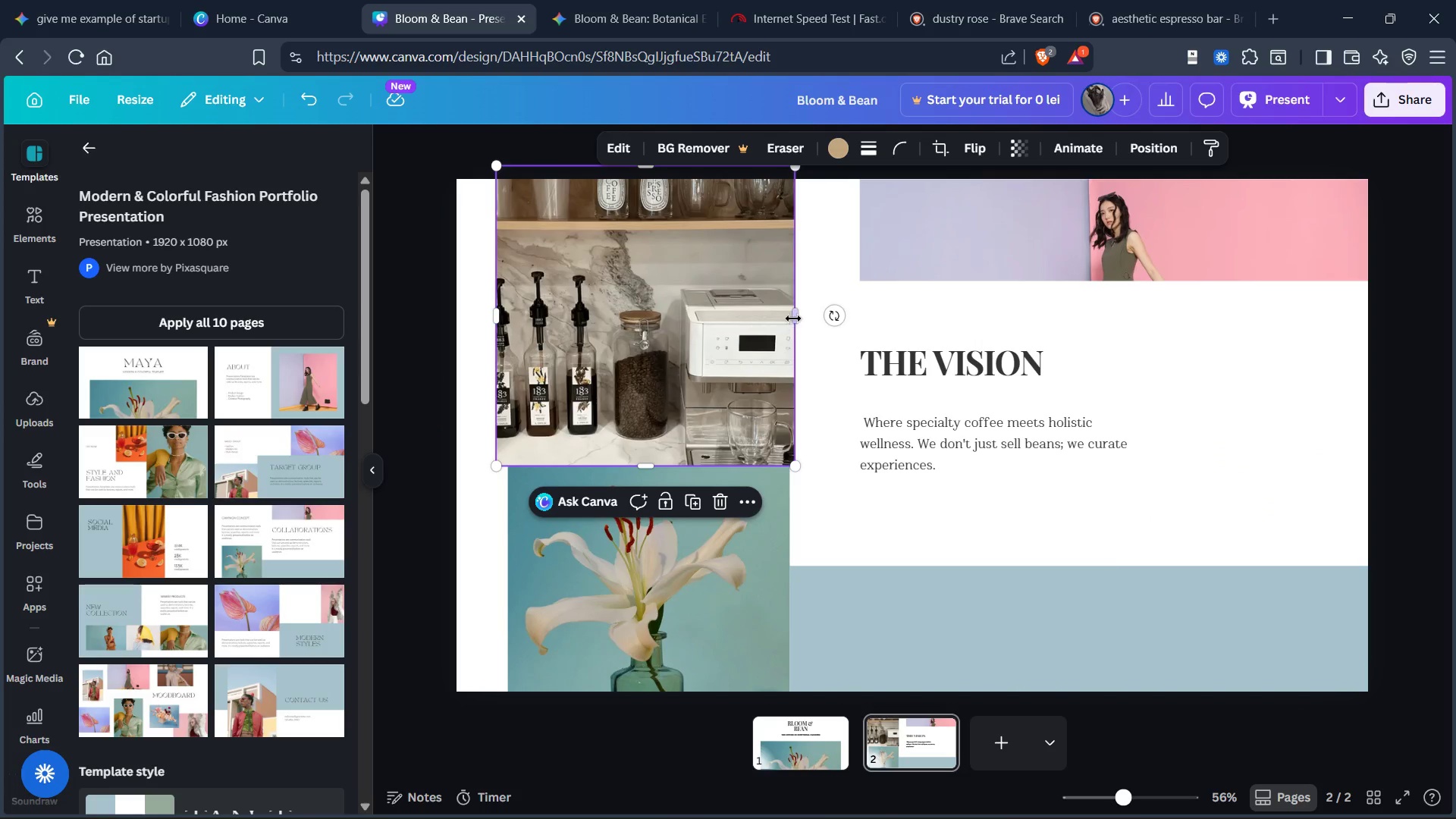 
left_click_drag(start_coordinate=[796, 317], to_coordinate=[764, 316])
 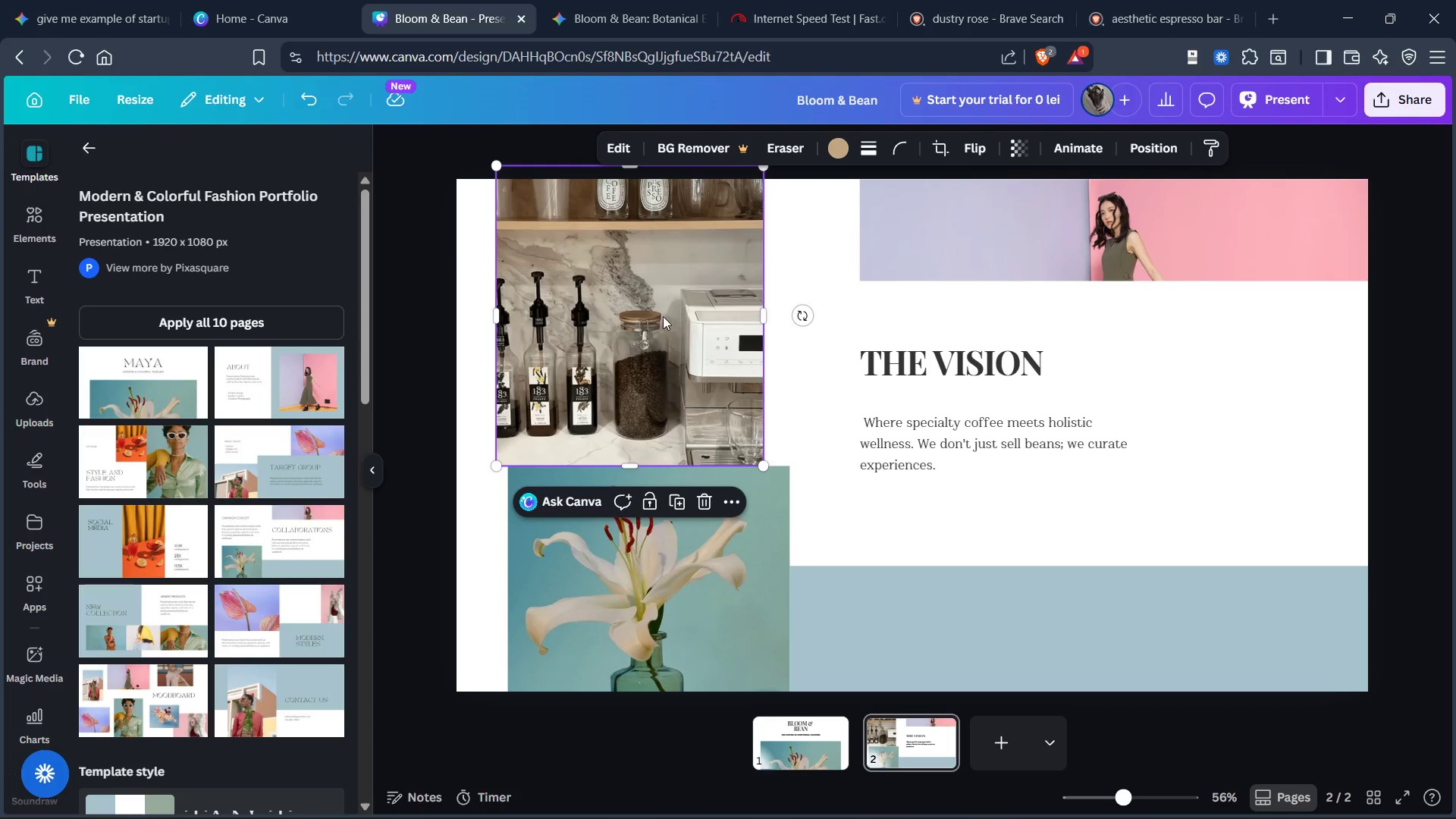 
left_click_drag(start_coordinate=[663, 316], to_coordinate=[679, 309])
 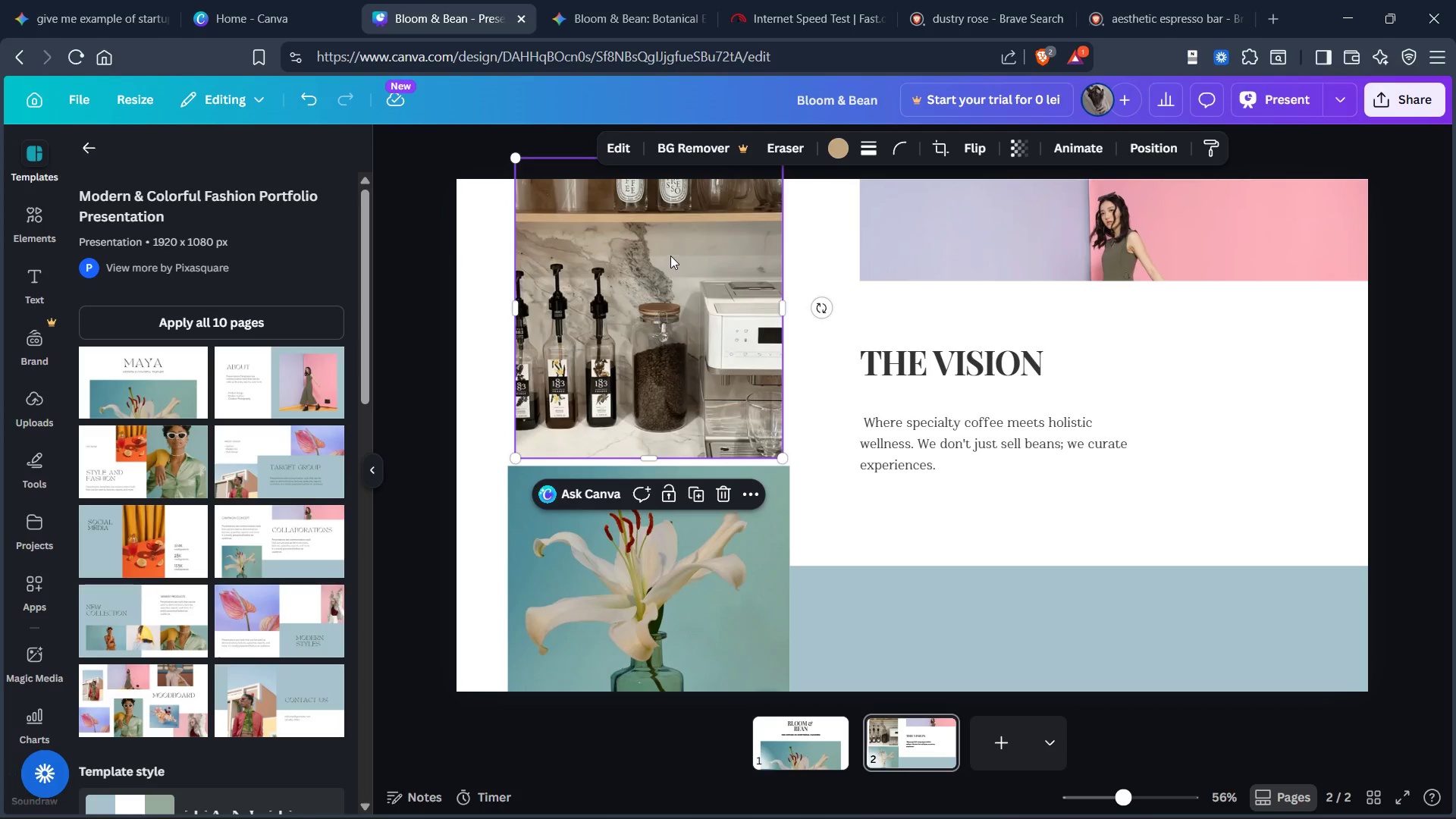 
left_click([670, 256])
 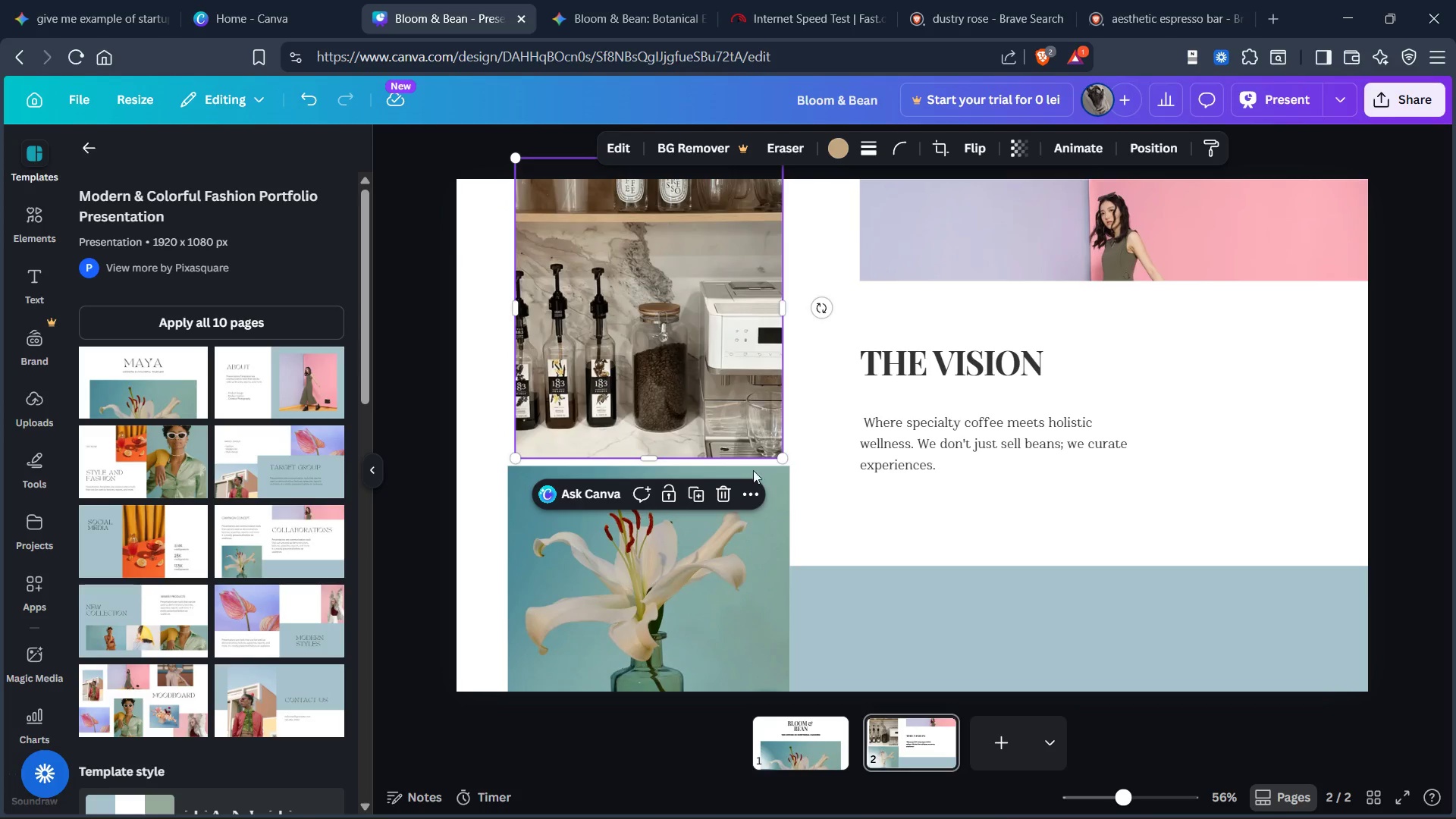 
left_click_drag(start_coordinate=[723, 566], to_coordinate=[727, 585])
 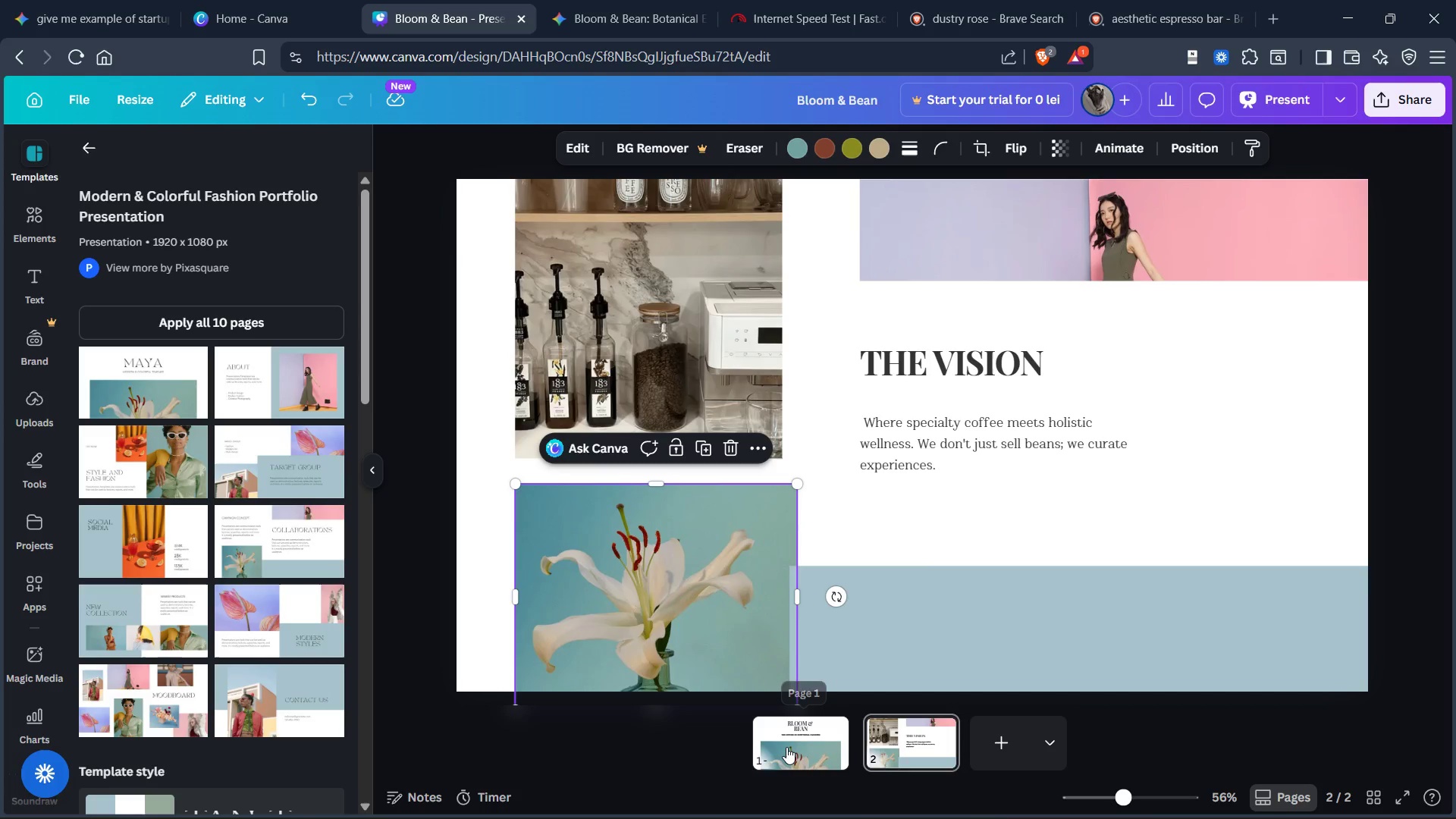 
left_click([786, 747])
 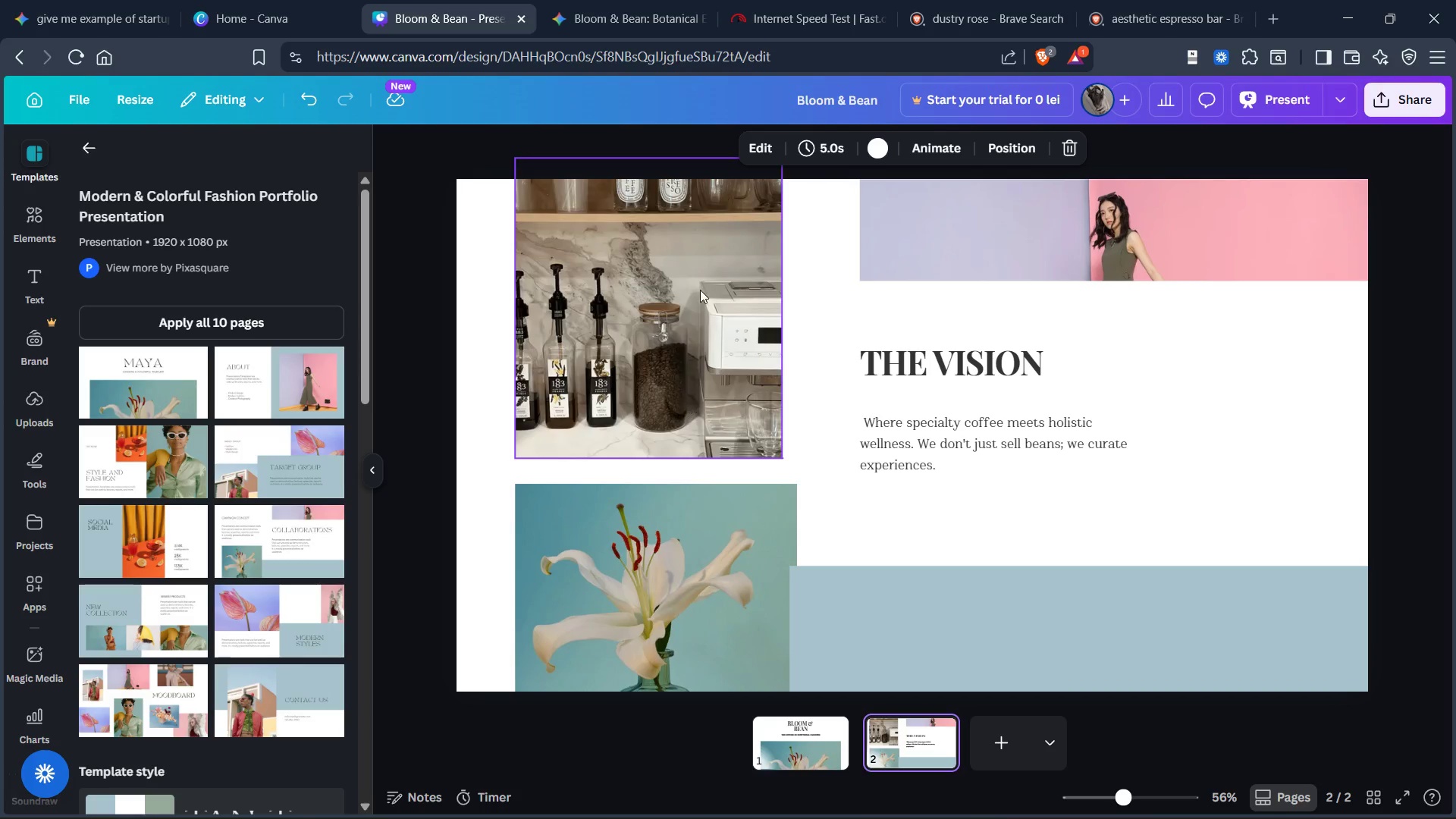 
left_click([701, 262])
 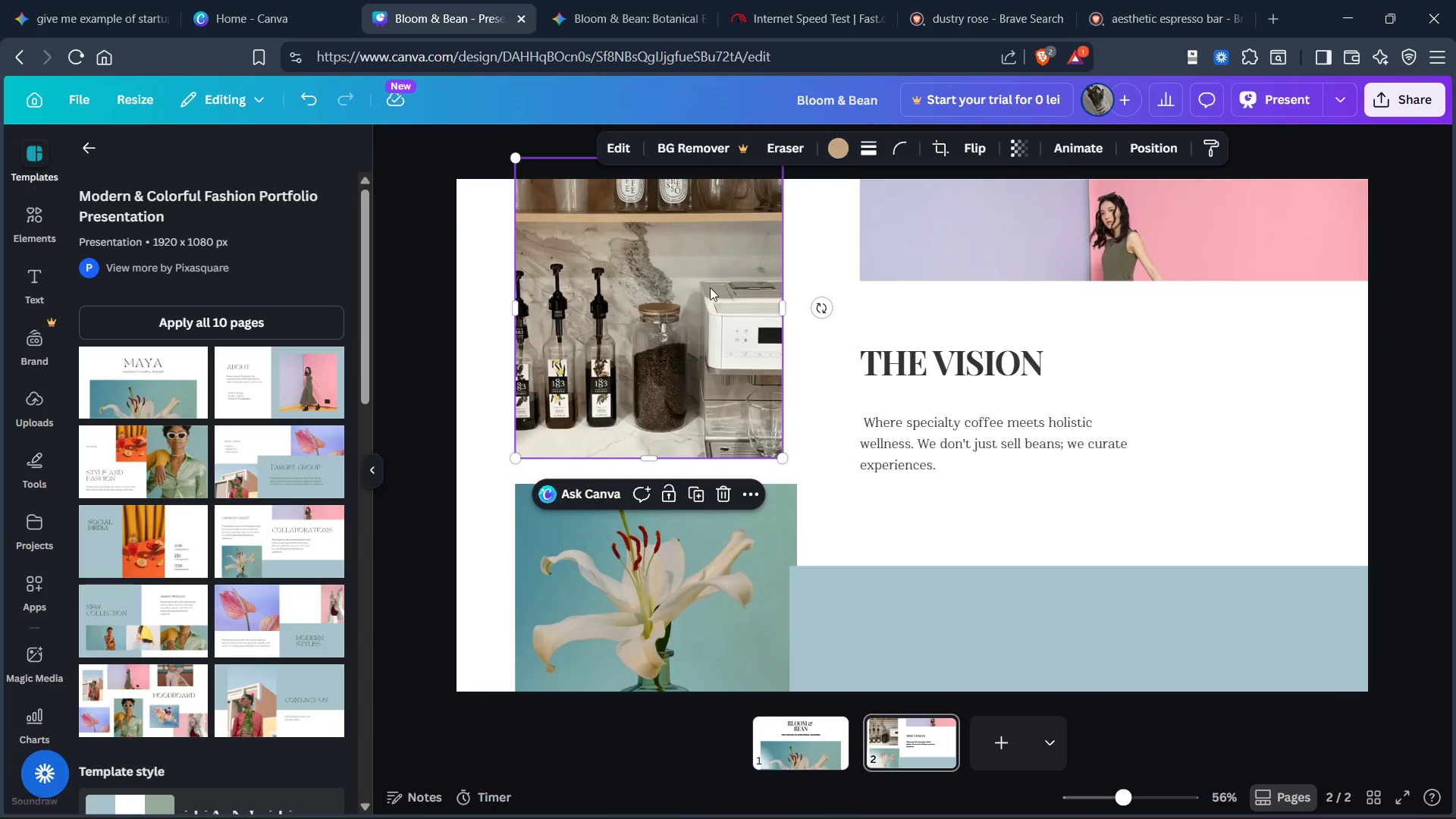 
left_click([905, 141])
 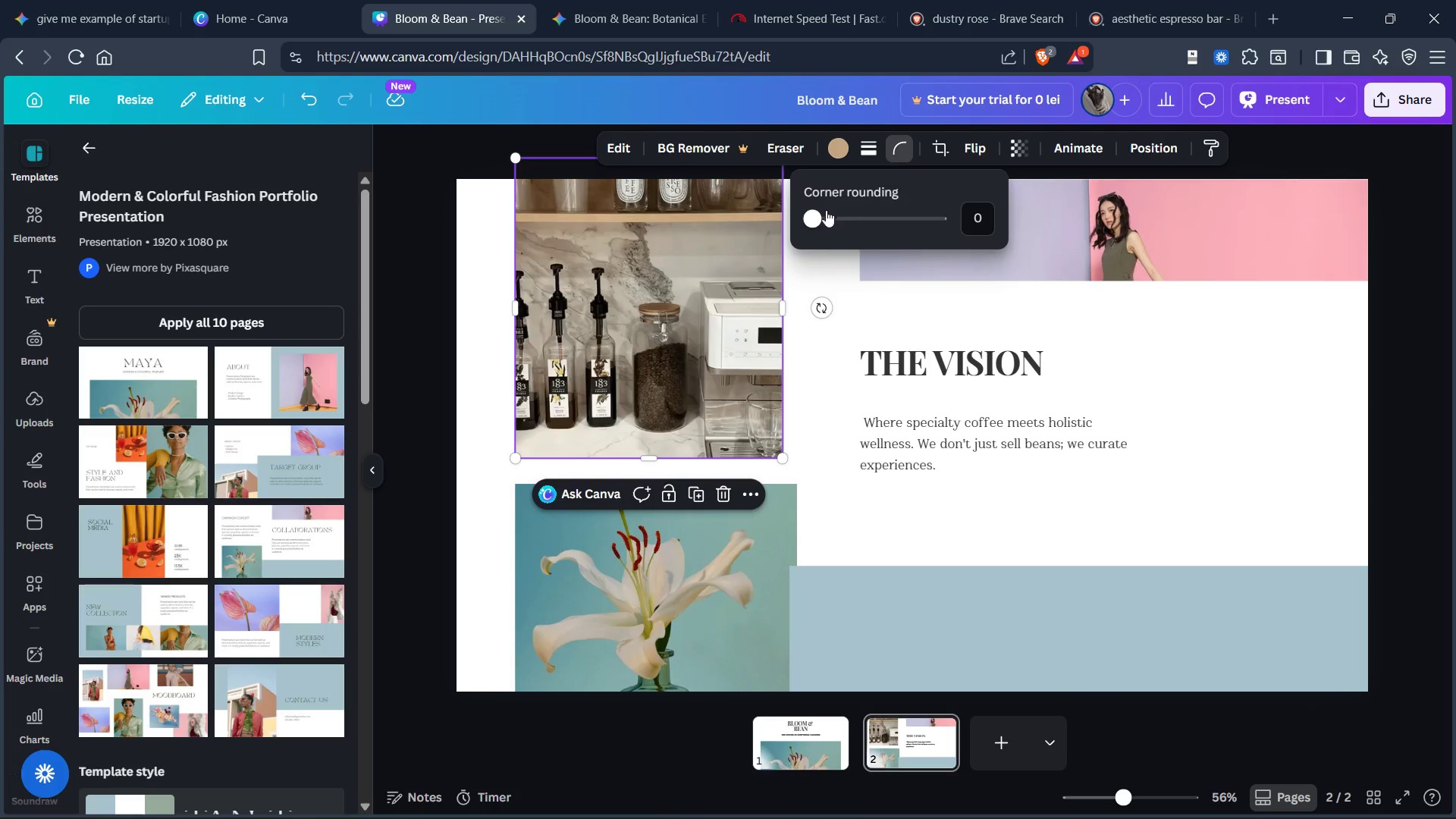 
left_click_drag(start_coordinate=[811, 216], to_coordinate=[863, 224])
 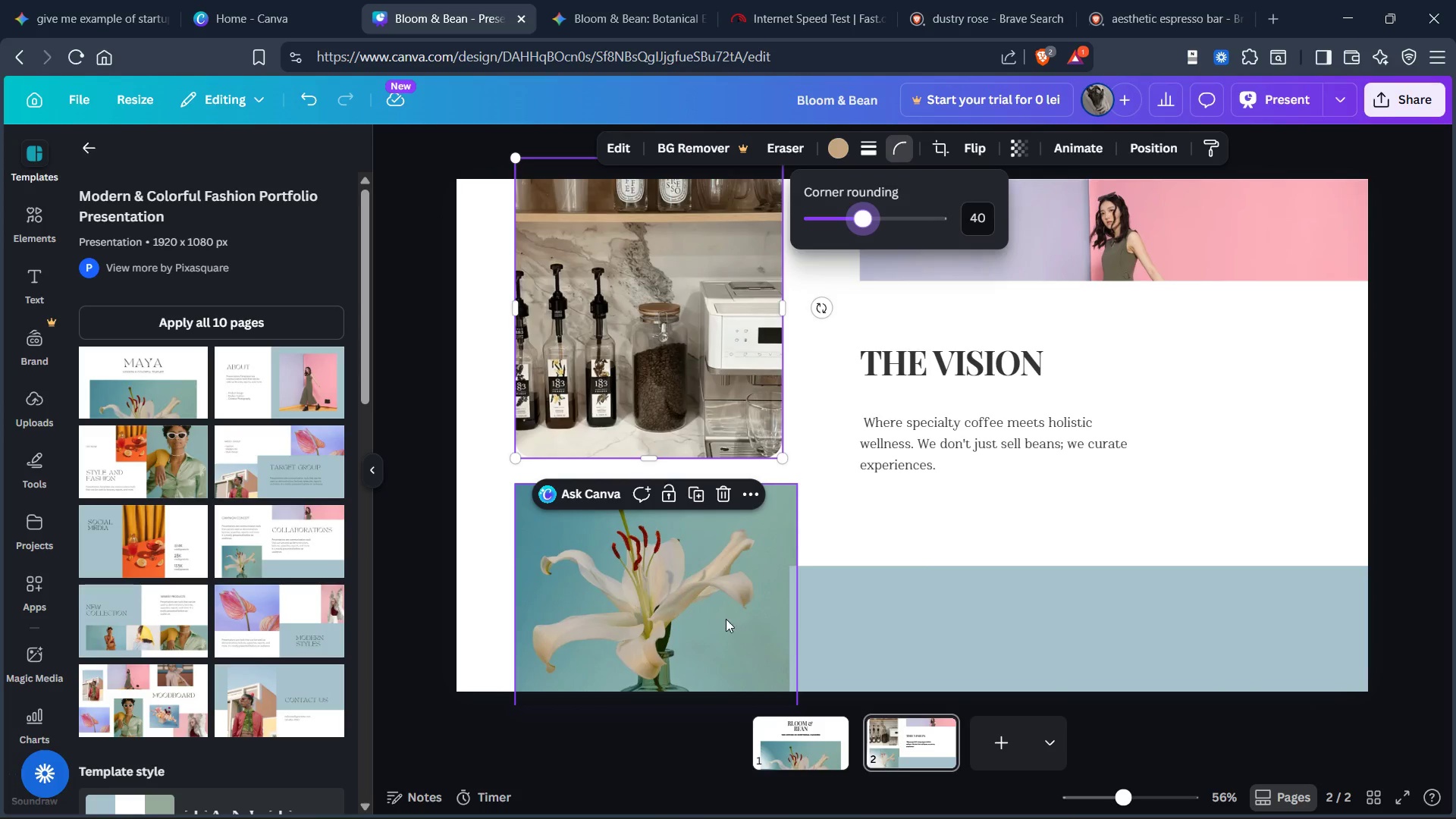 
left_click_drag(start_coordinate=[724, 614], to_coordinate=[724, 608])
 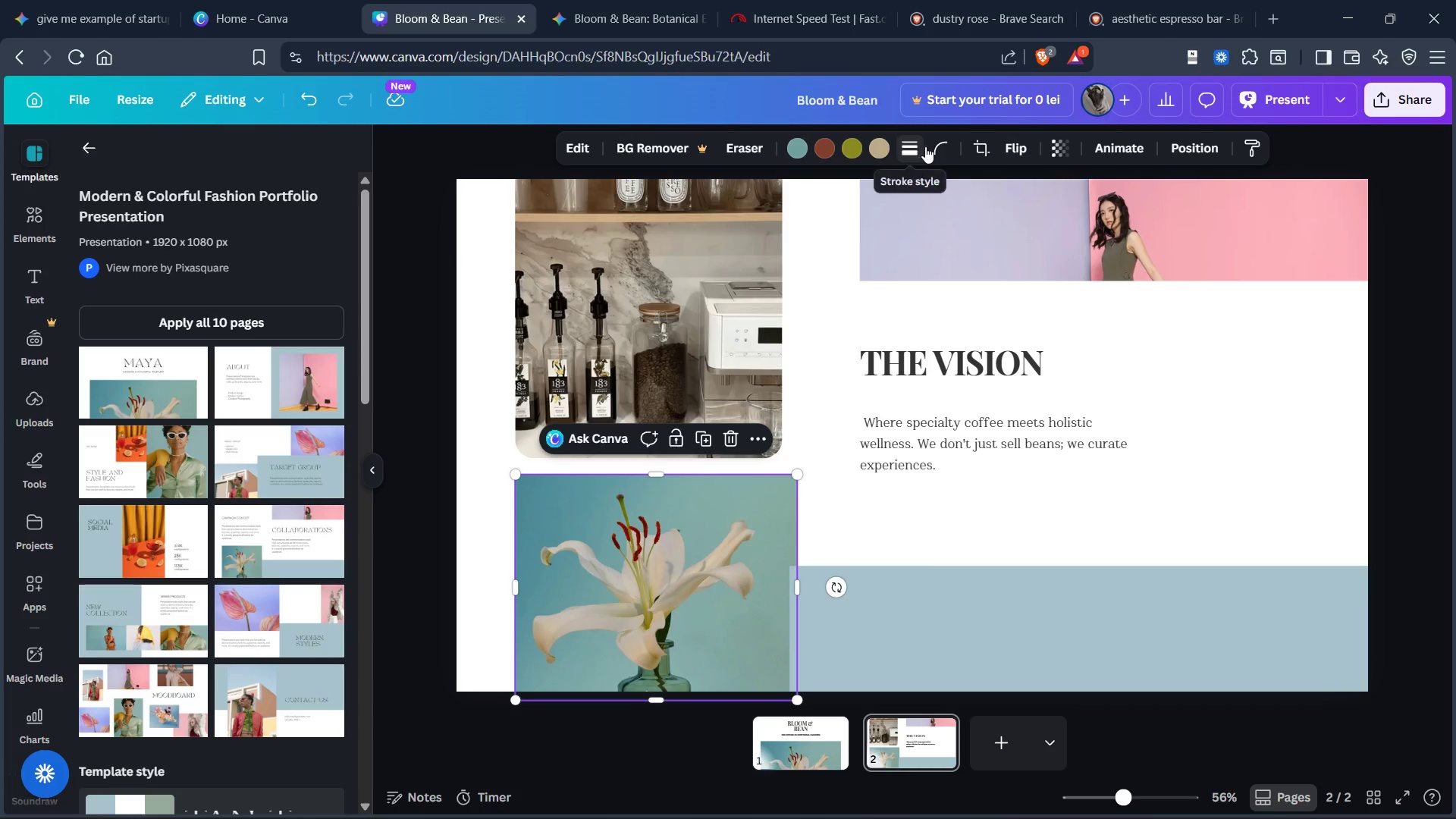 
left_click([947, 145])
 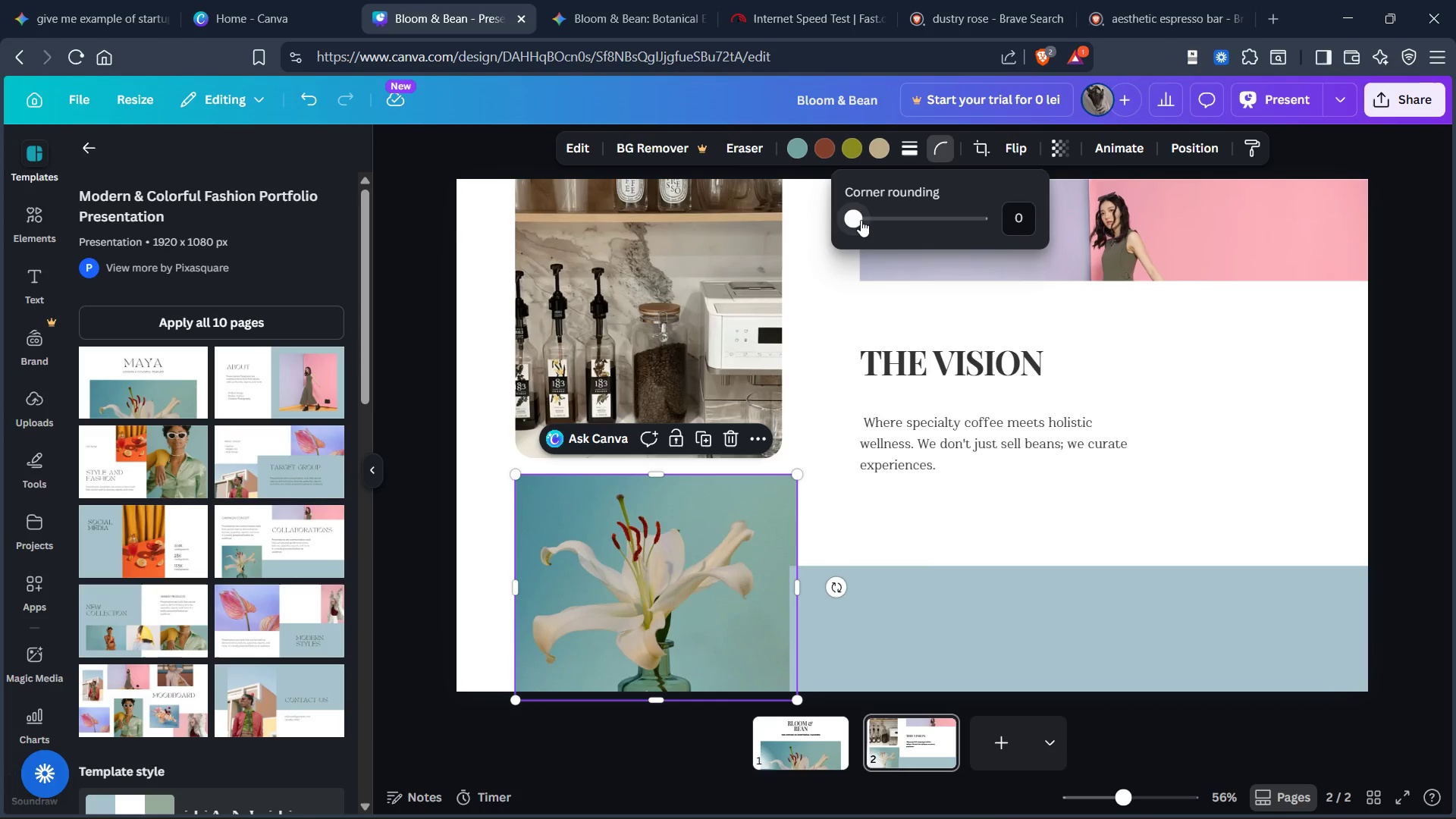 
left_click_drag(start_coordinate=[861, 216], to_coordinate=[903, 221])
 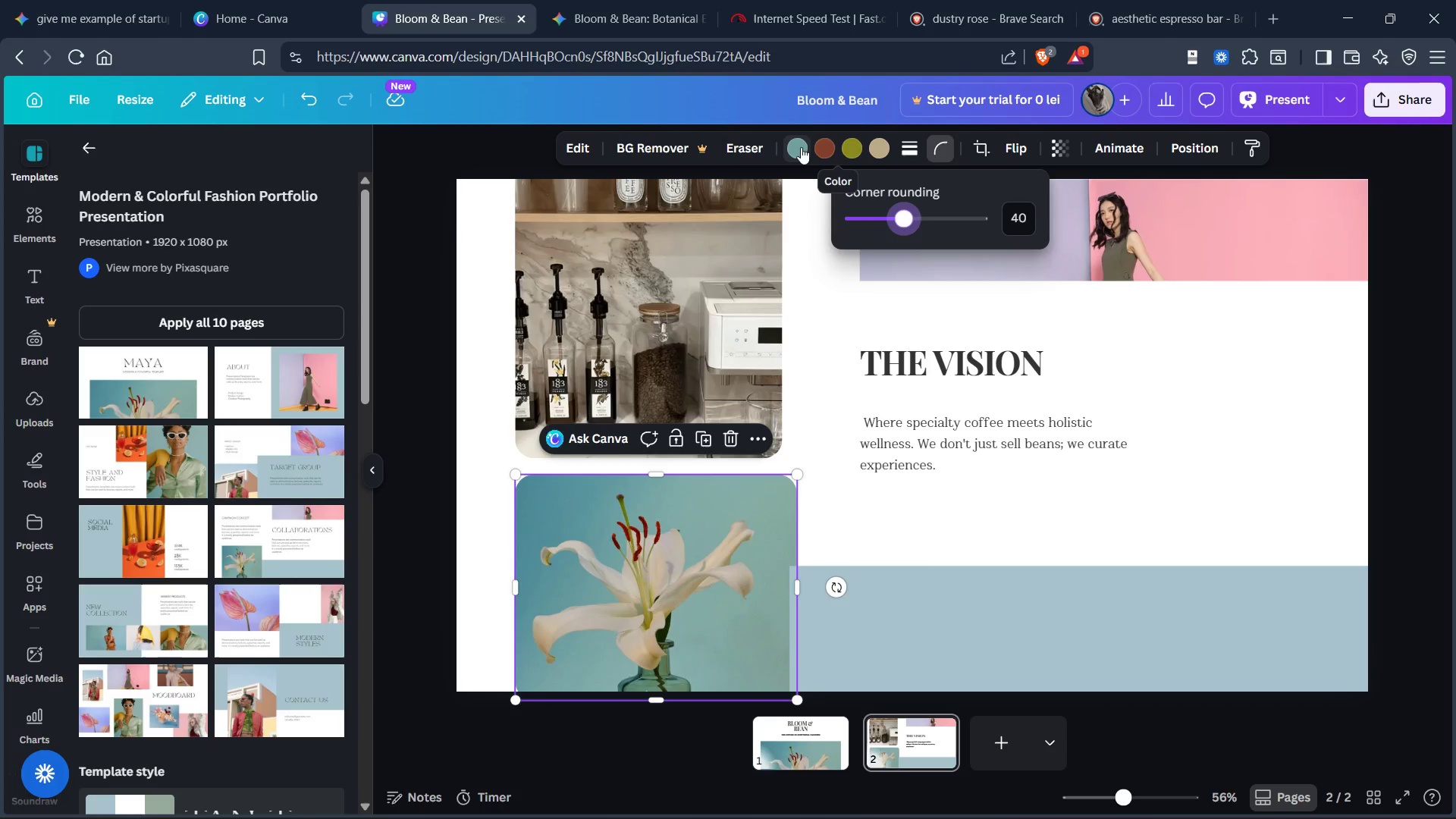 
left_click([795, 147])
 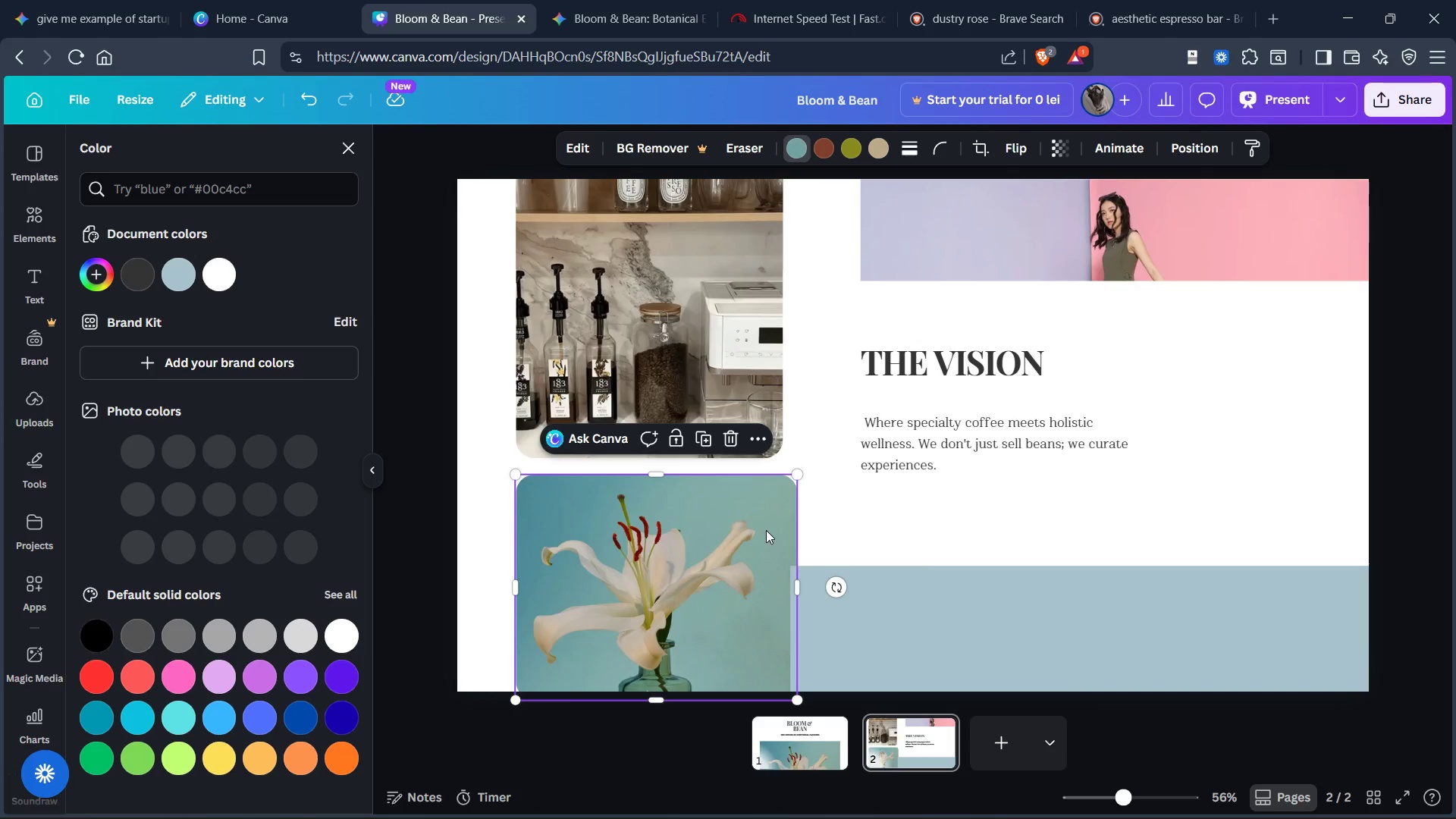 
left_click_drag(start_coordinate=[764, 529], to_coordinate=[763, 525])
 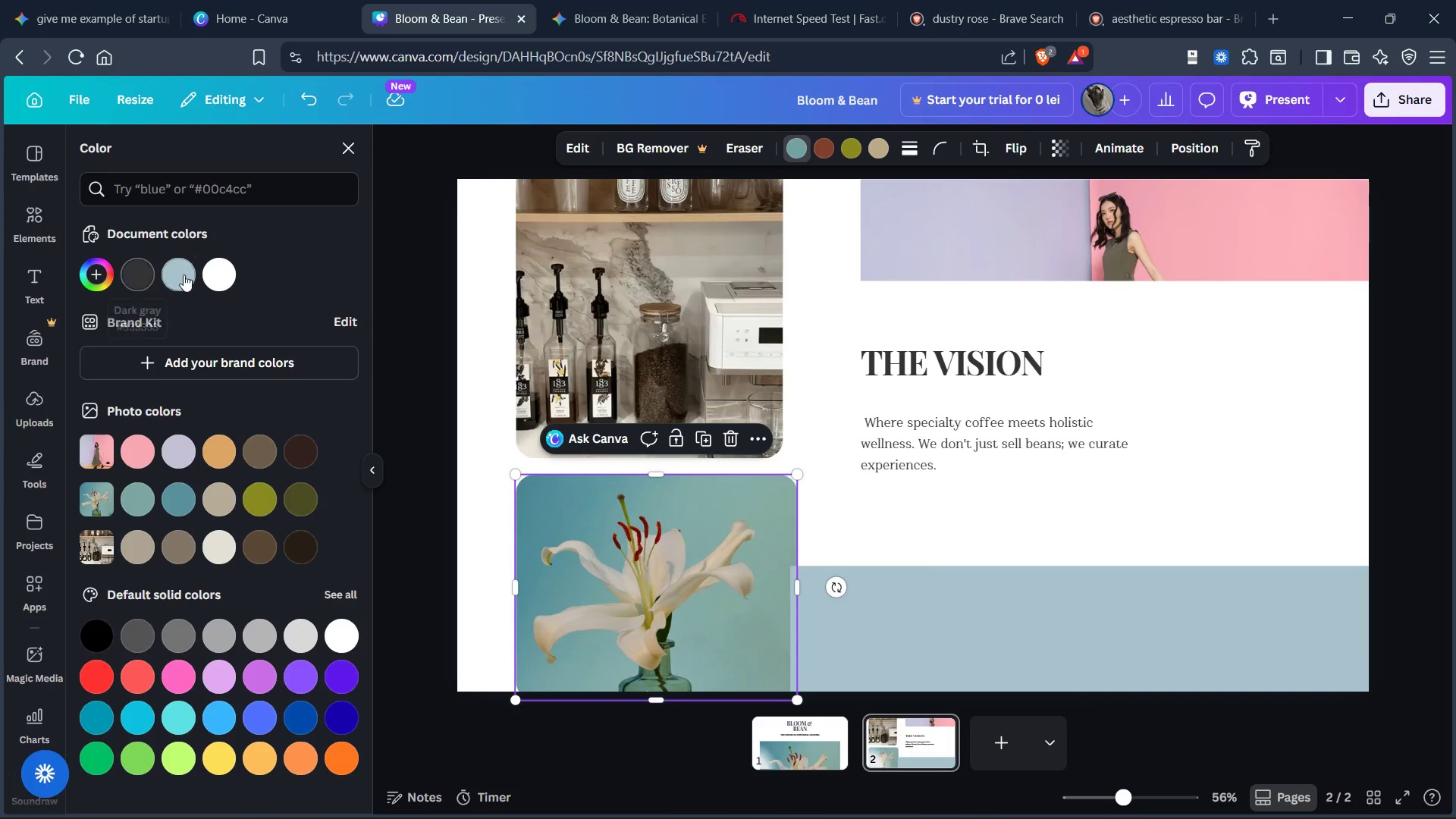 
left_click([184, 275])
 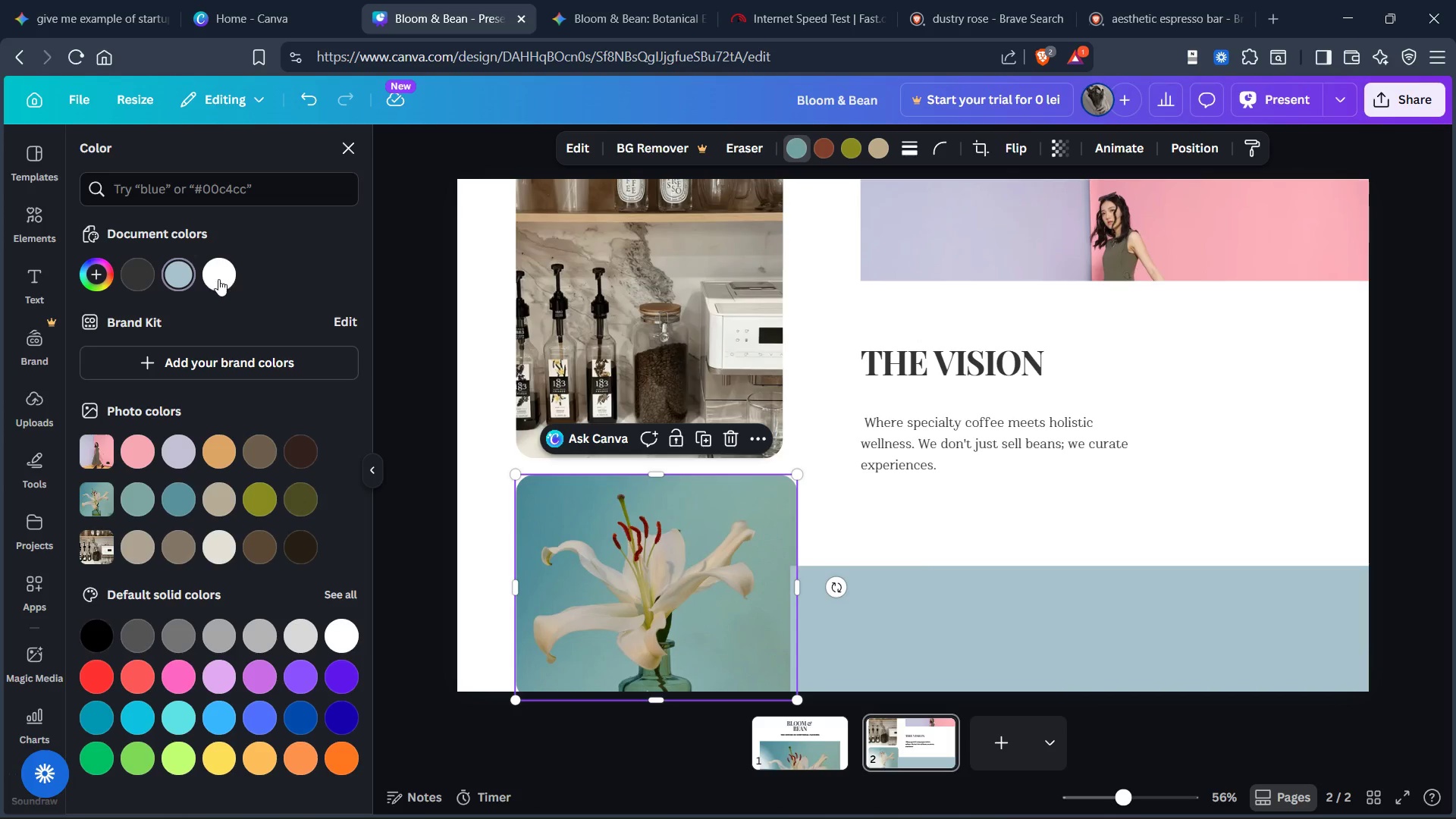 
left_click([226, 276])
 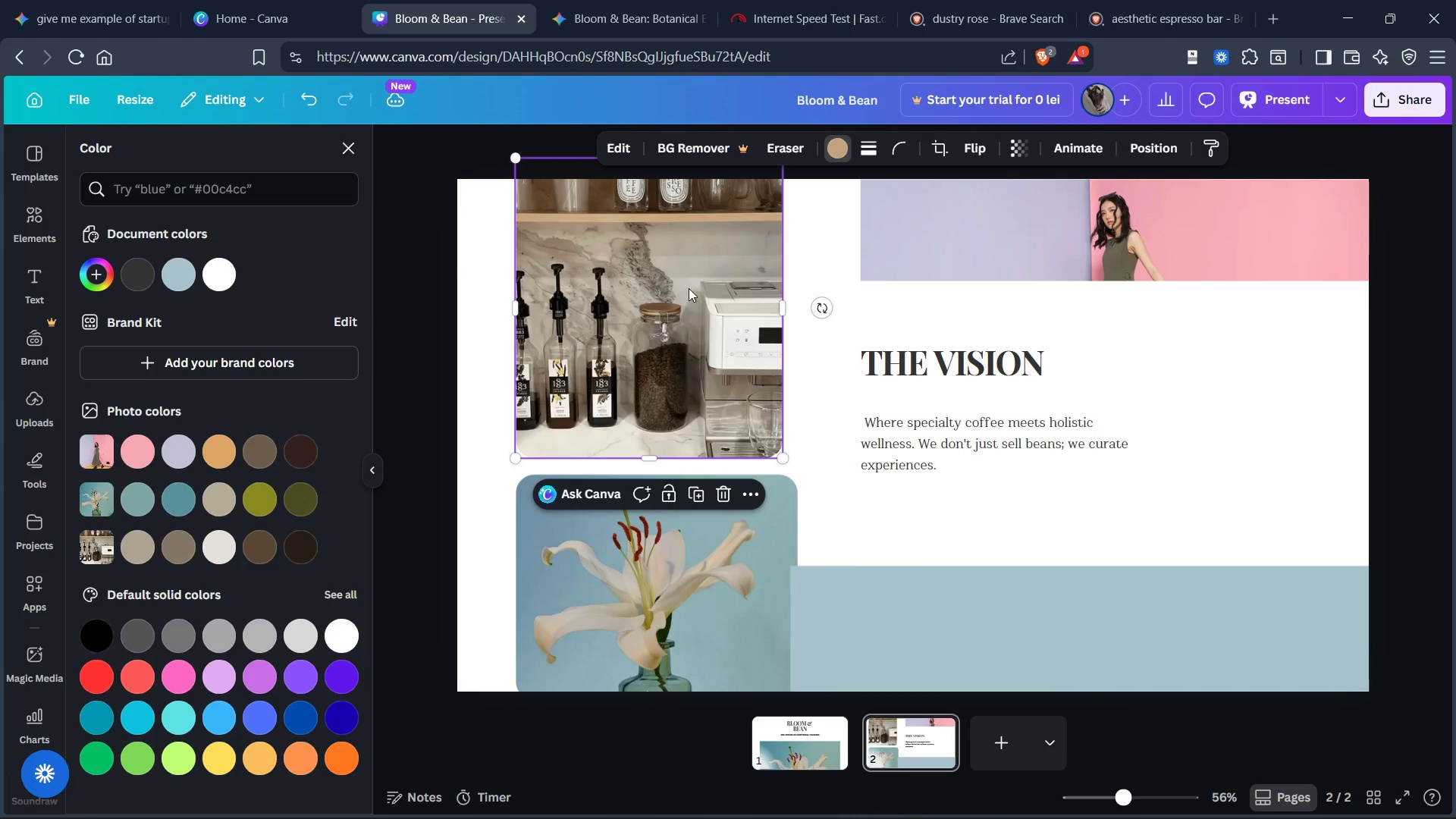 
wait(7.45)
 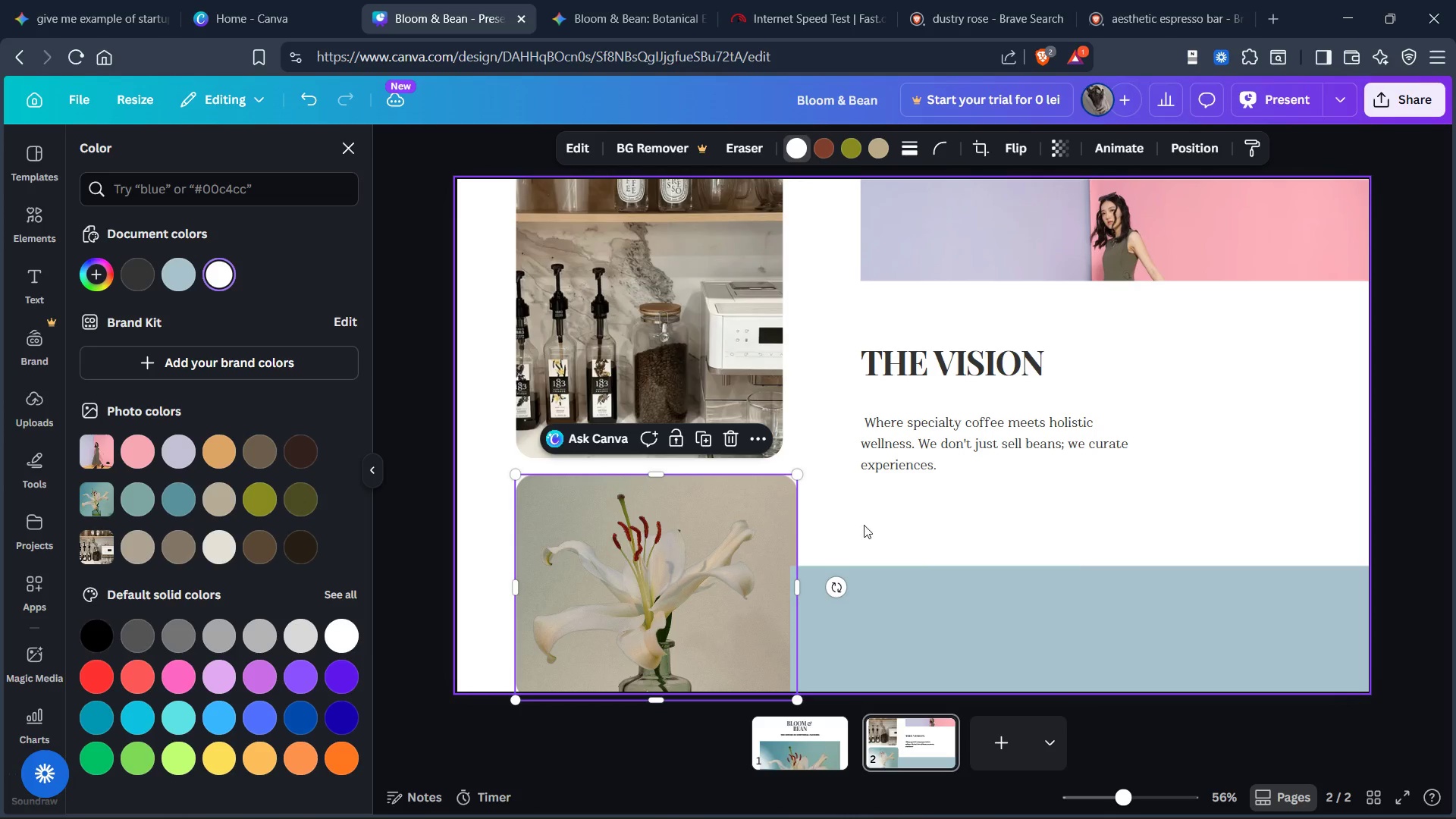 
left_click([135, 273])
 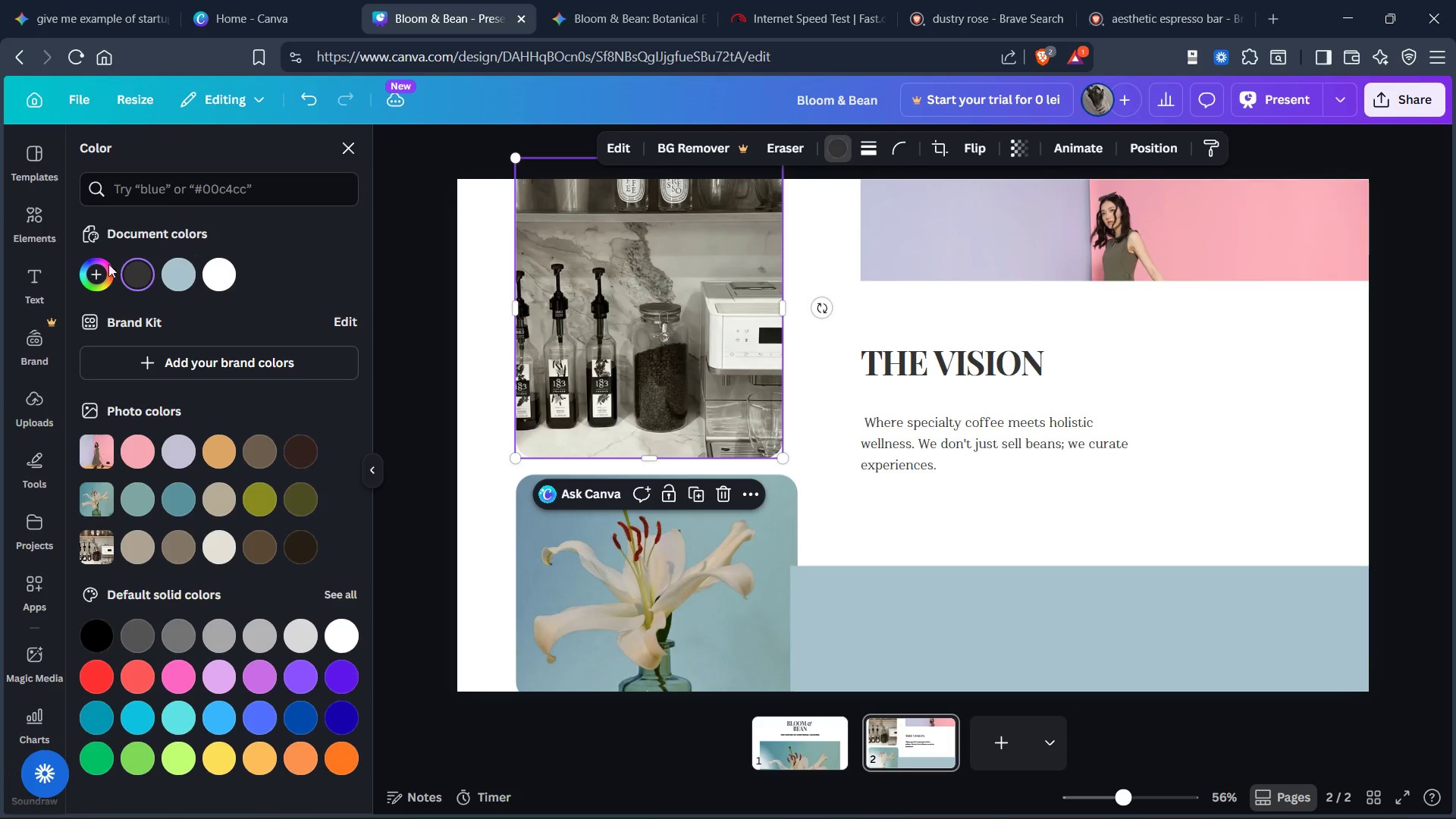 
left_click([90, 272])
 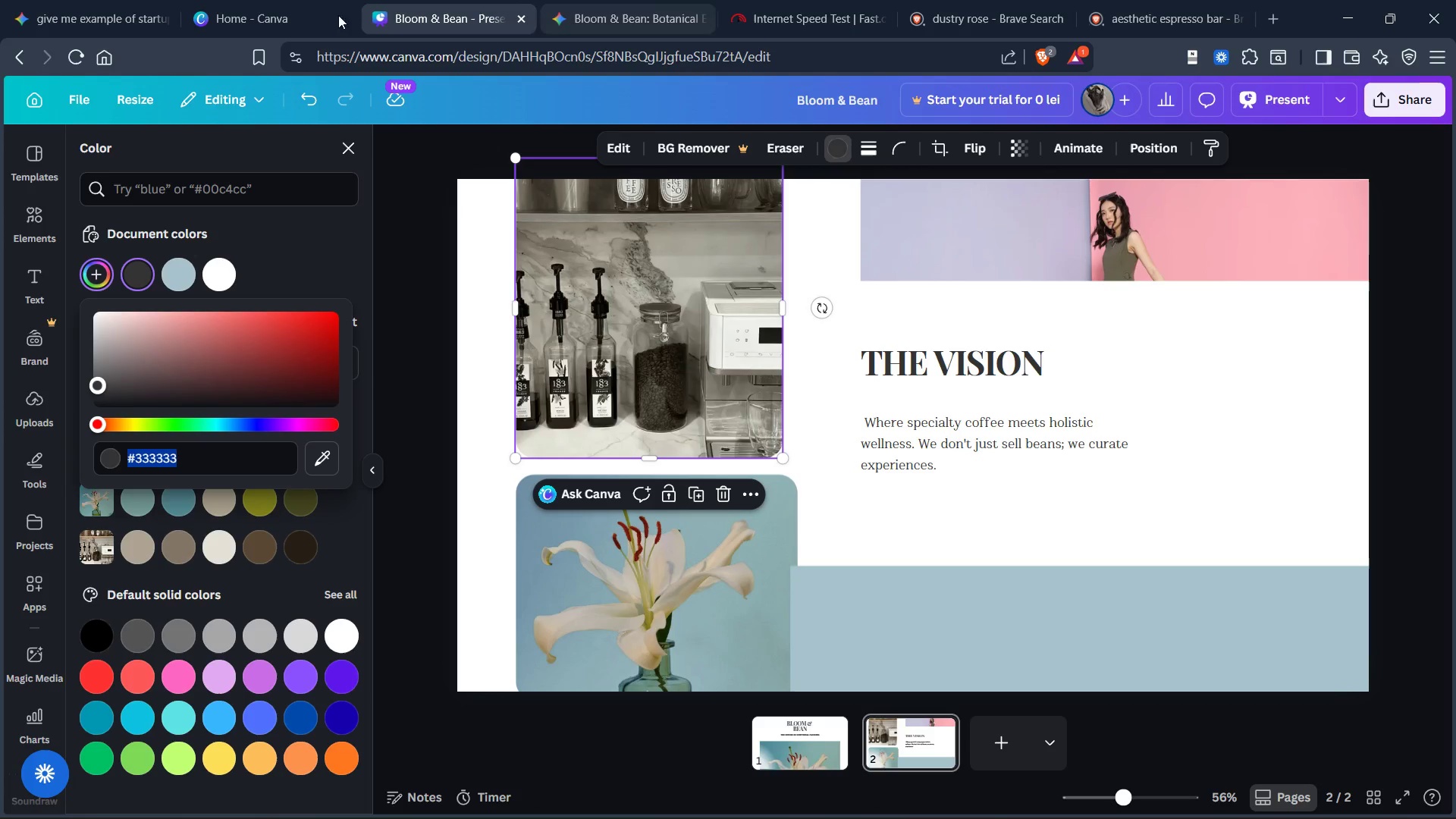 
left_click([575, 20])
 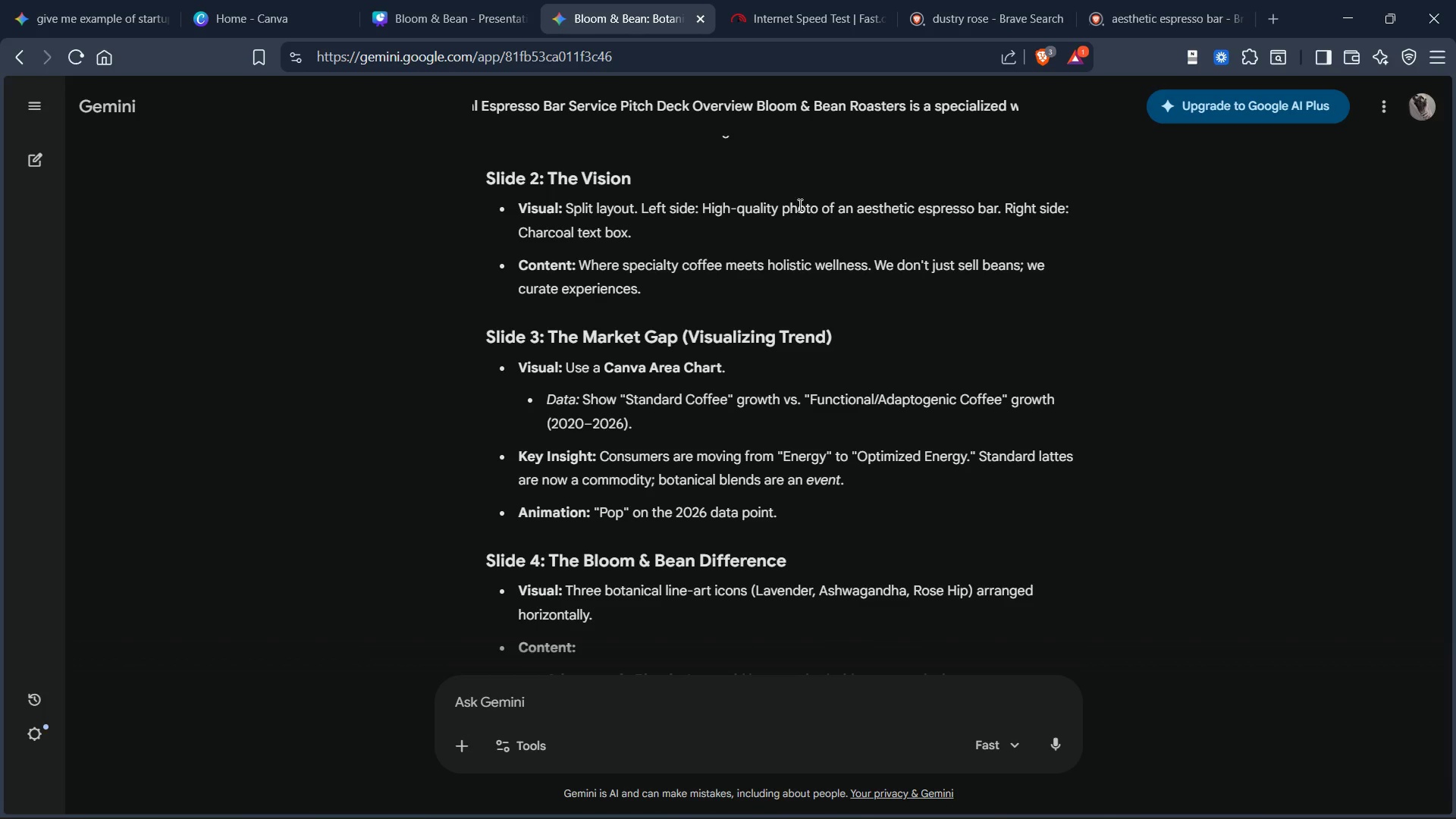 
scroll: coordinate [824, 207], scroll_direction: up, amount: 15.0
 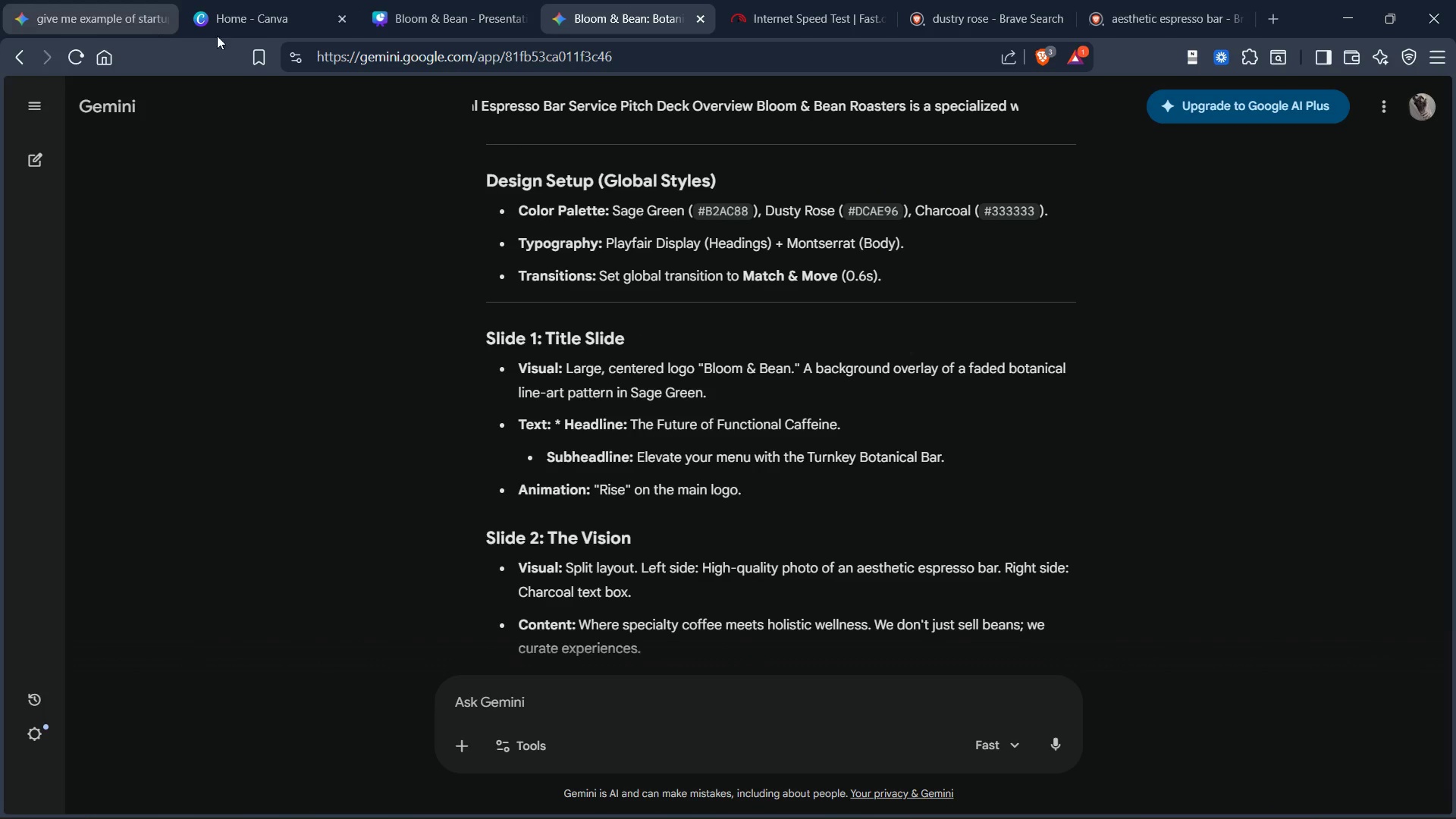 
left_click([435, 28])
 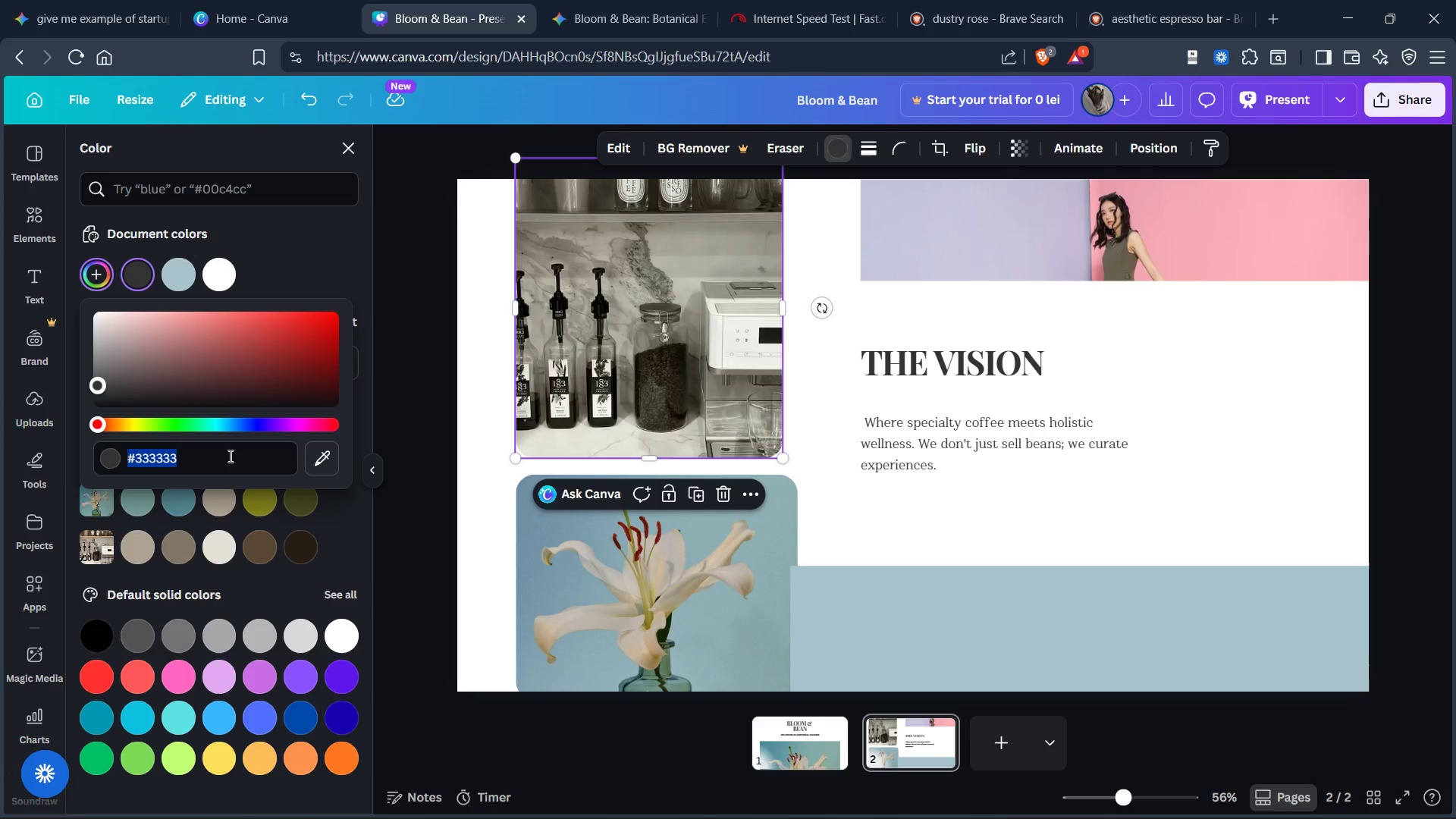 
left_click([229, 456])
 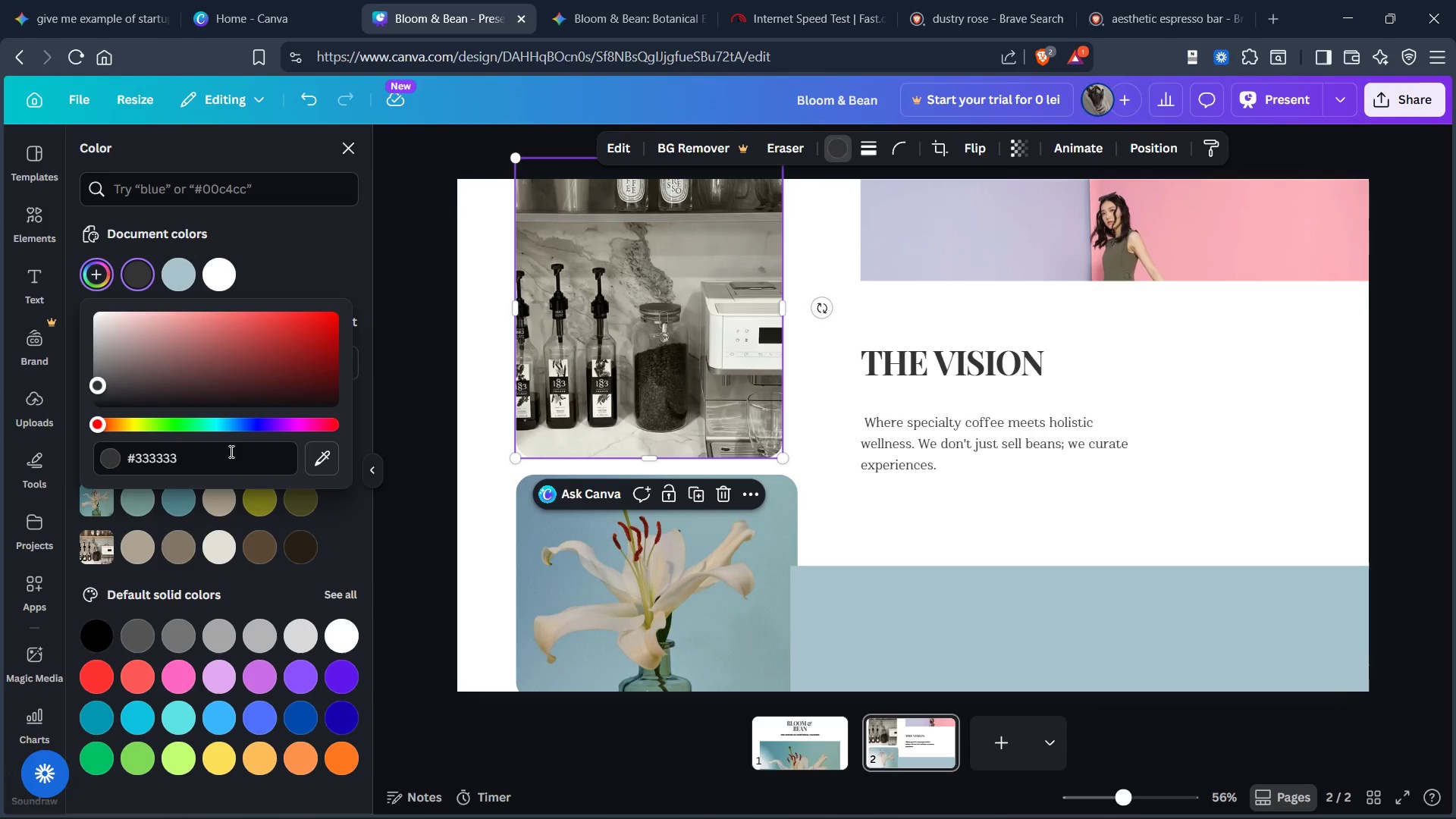 
key(Enter)
 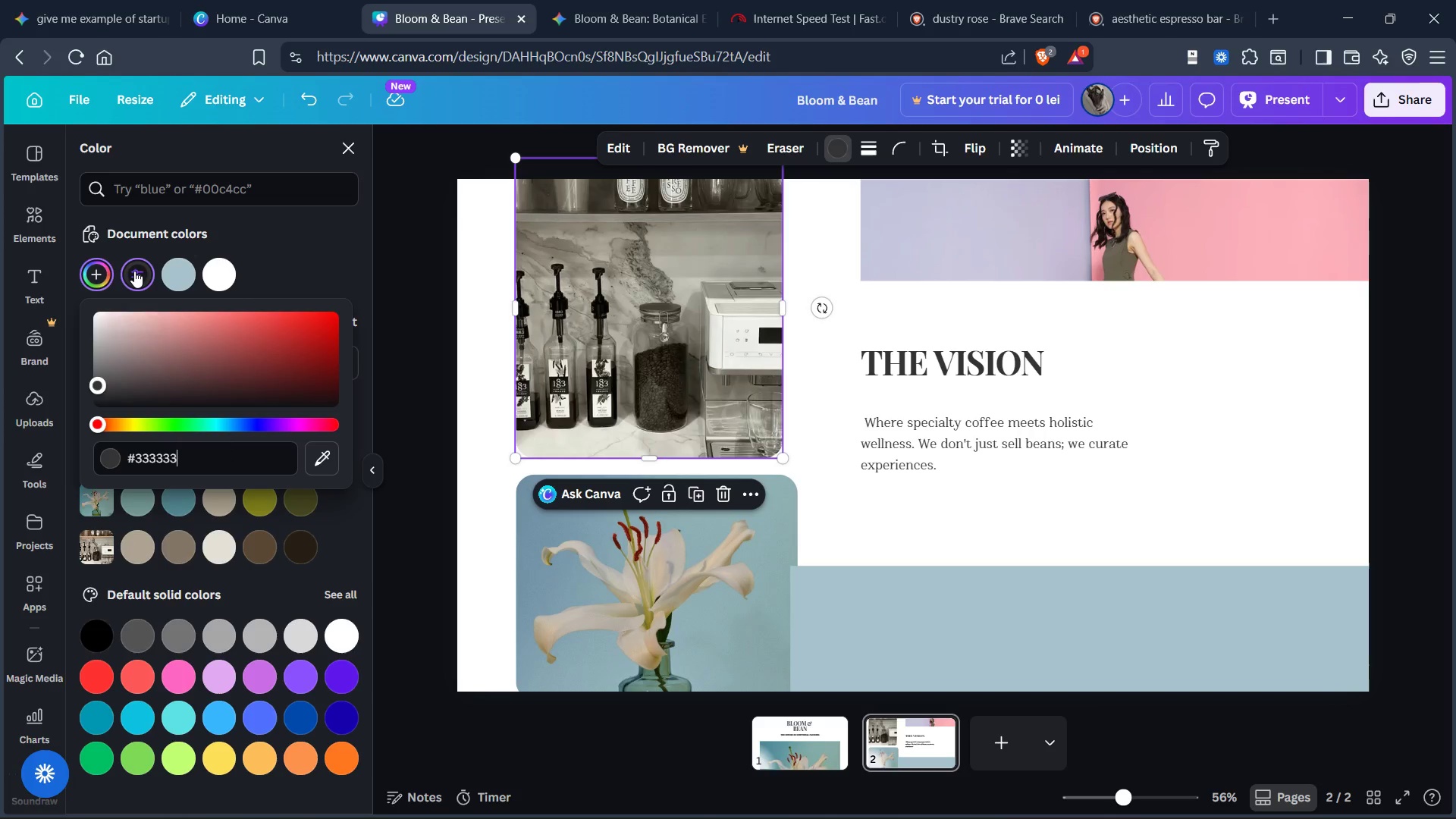 
left_click([134, 271])
 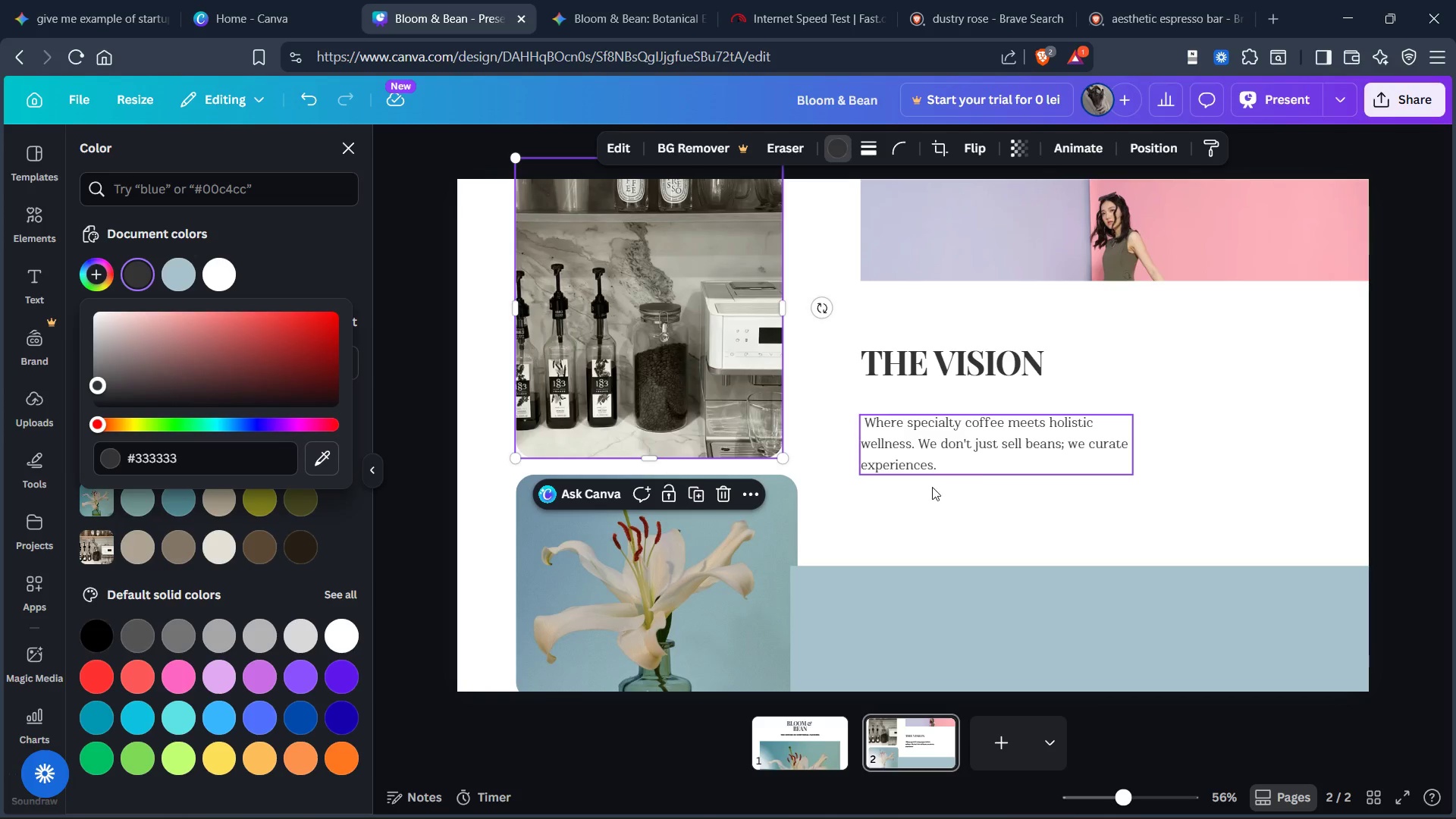 
left_click([902, 525])
 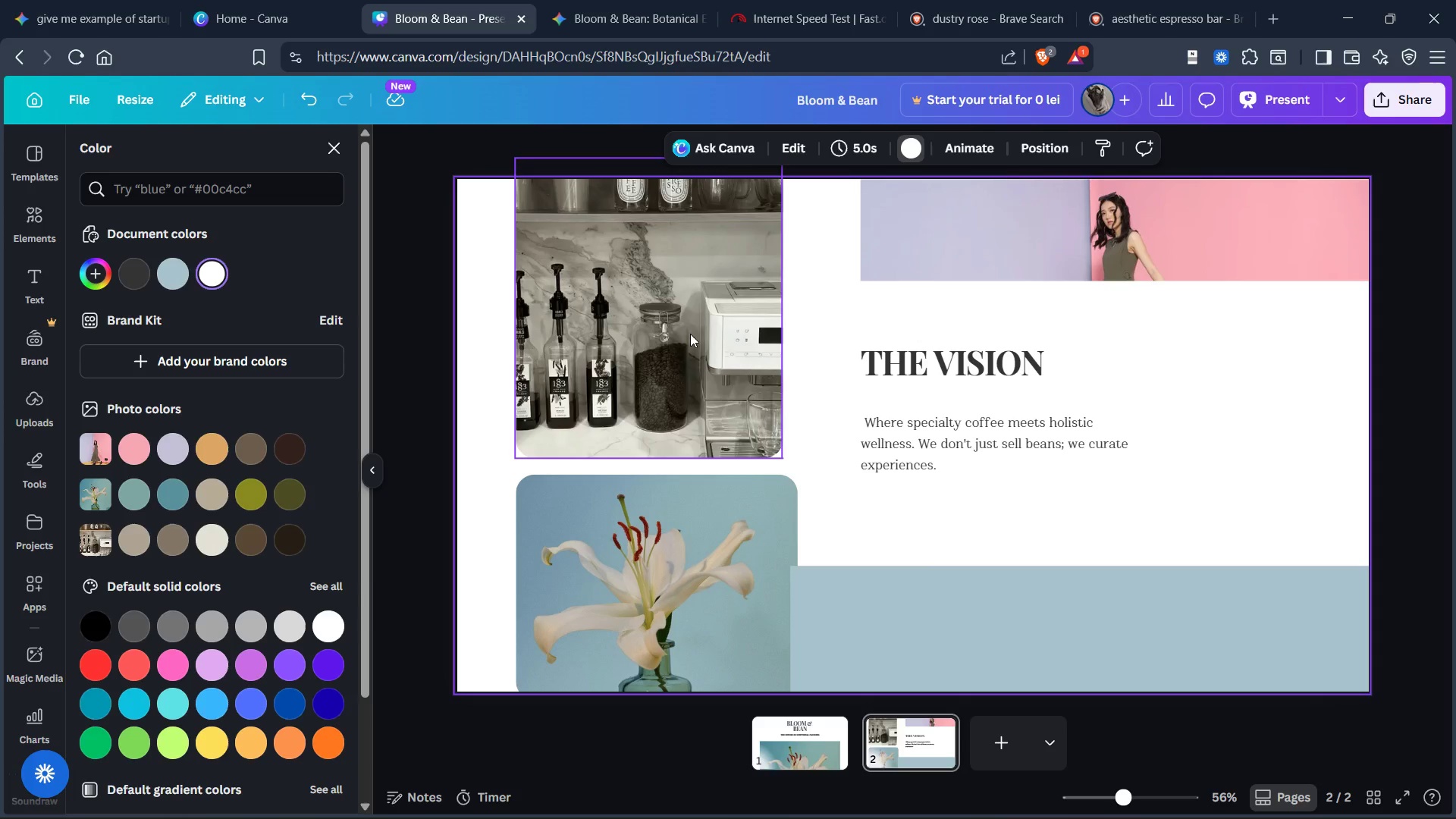 
left_click_drag(start_coordinate=[687, 328], to_coordinate=[695, 329])
 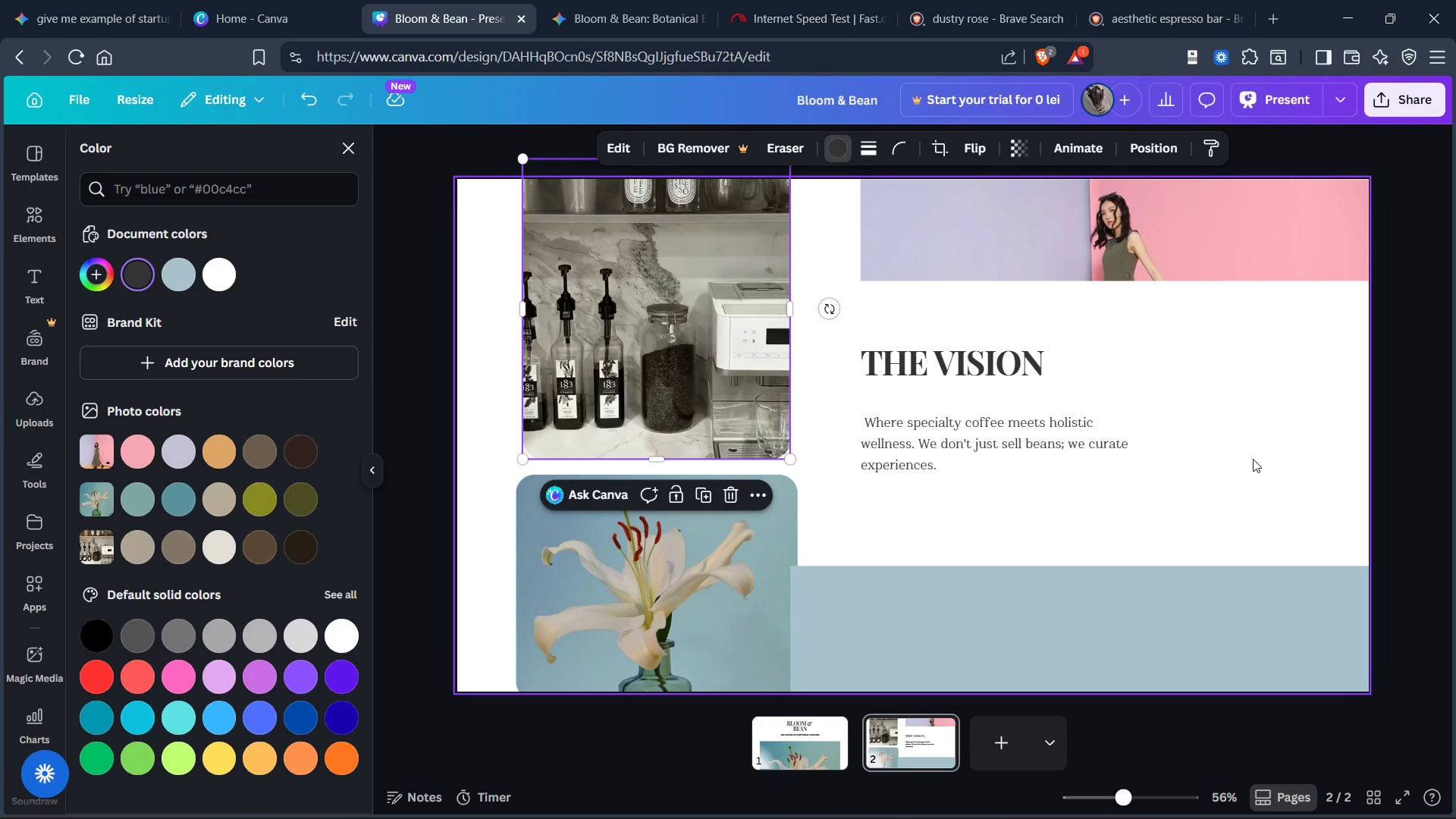 
left_click([1256, 459])
 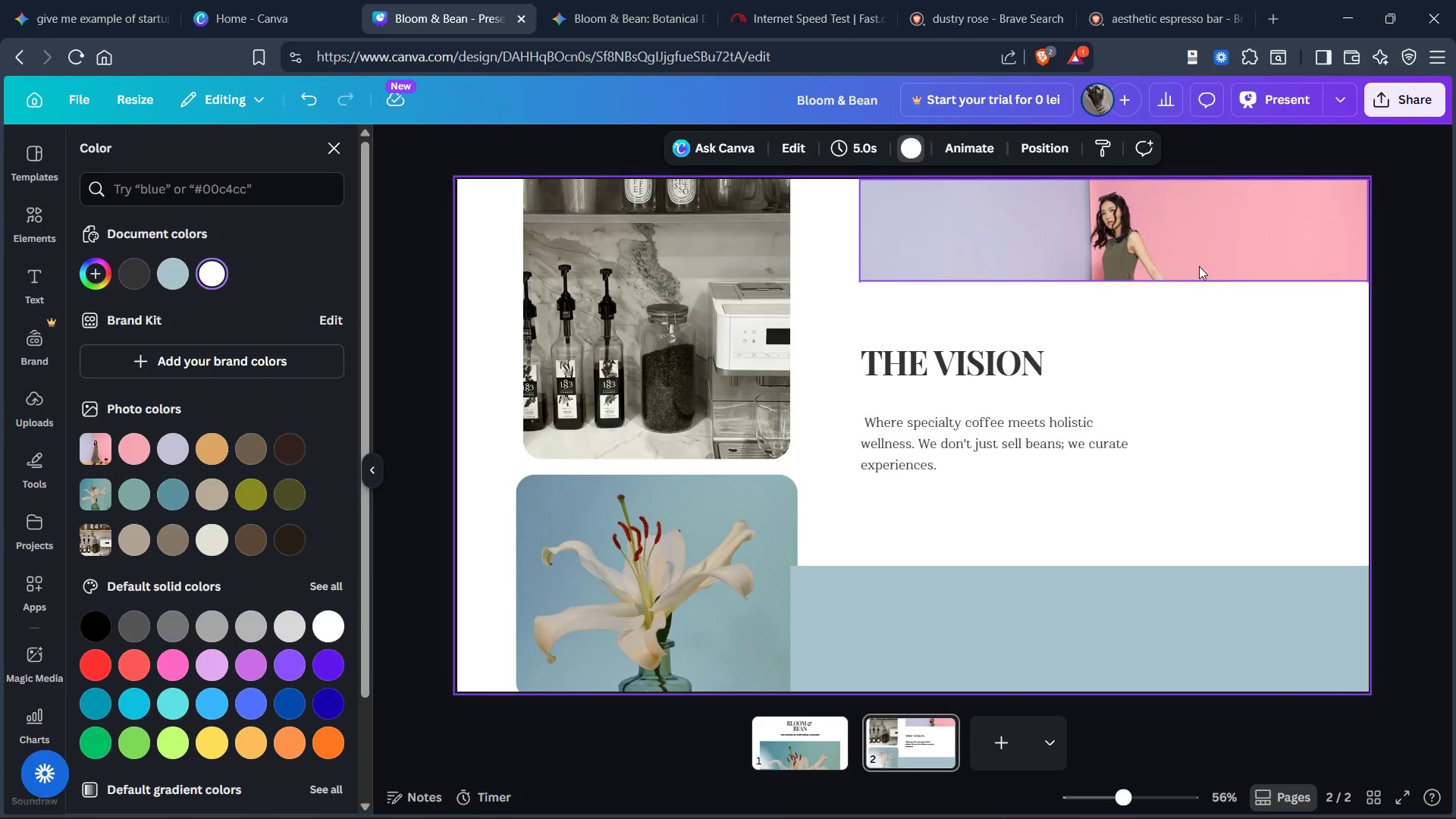 
mouse_move([1105, 242])
 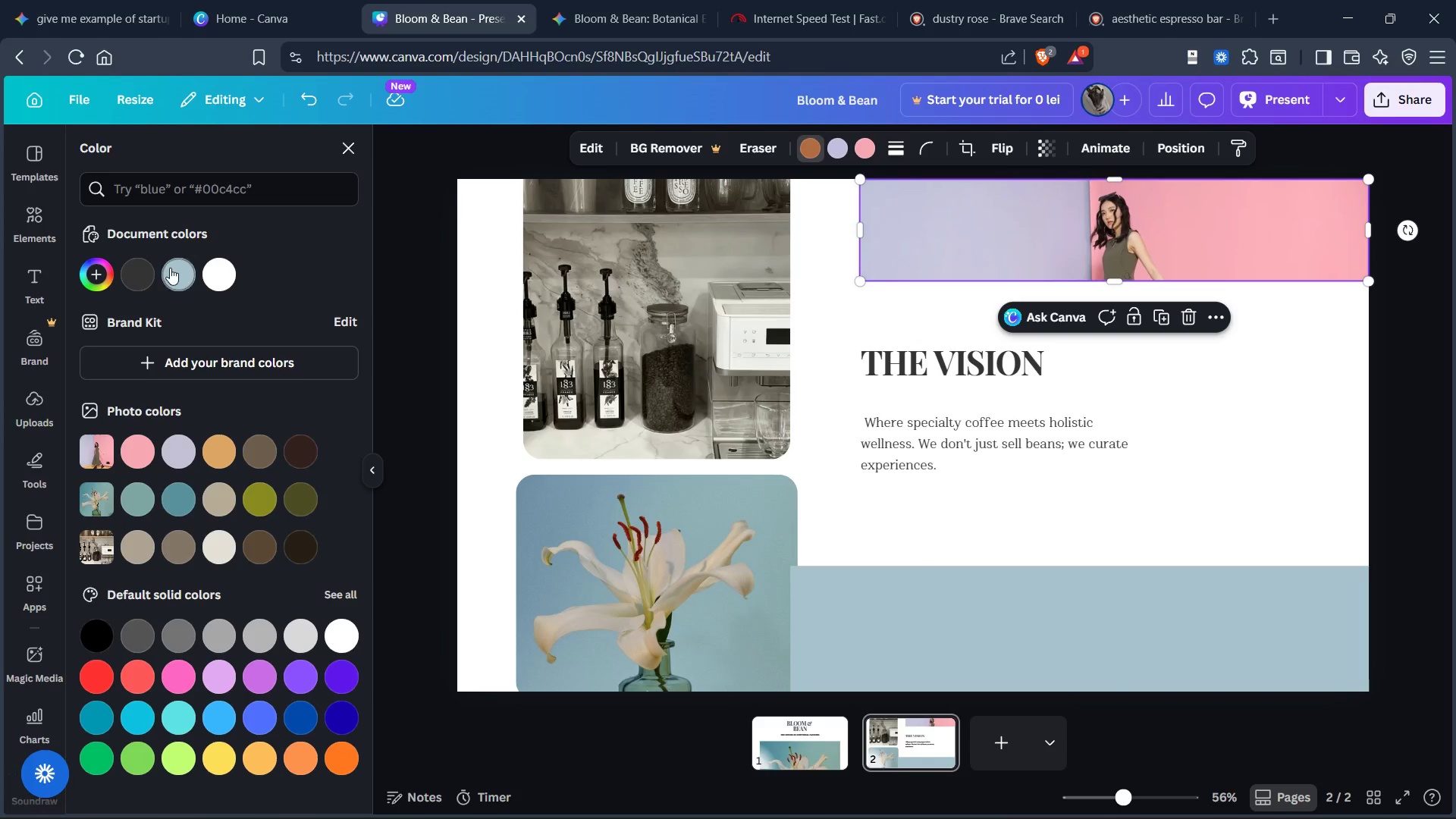 
left_click([171, 268])
 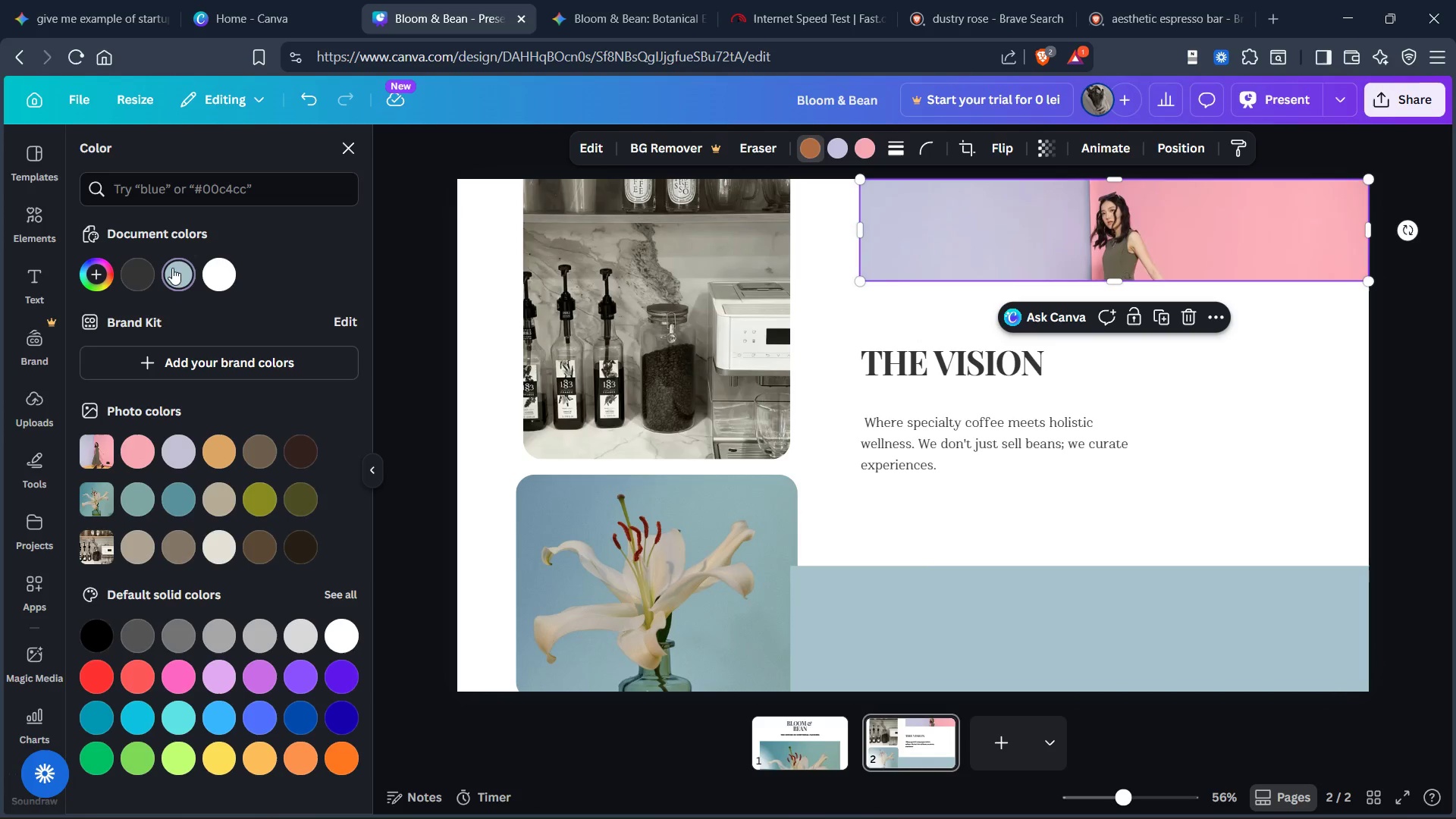 
mouse_move([160, 275])
 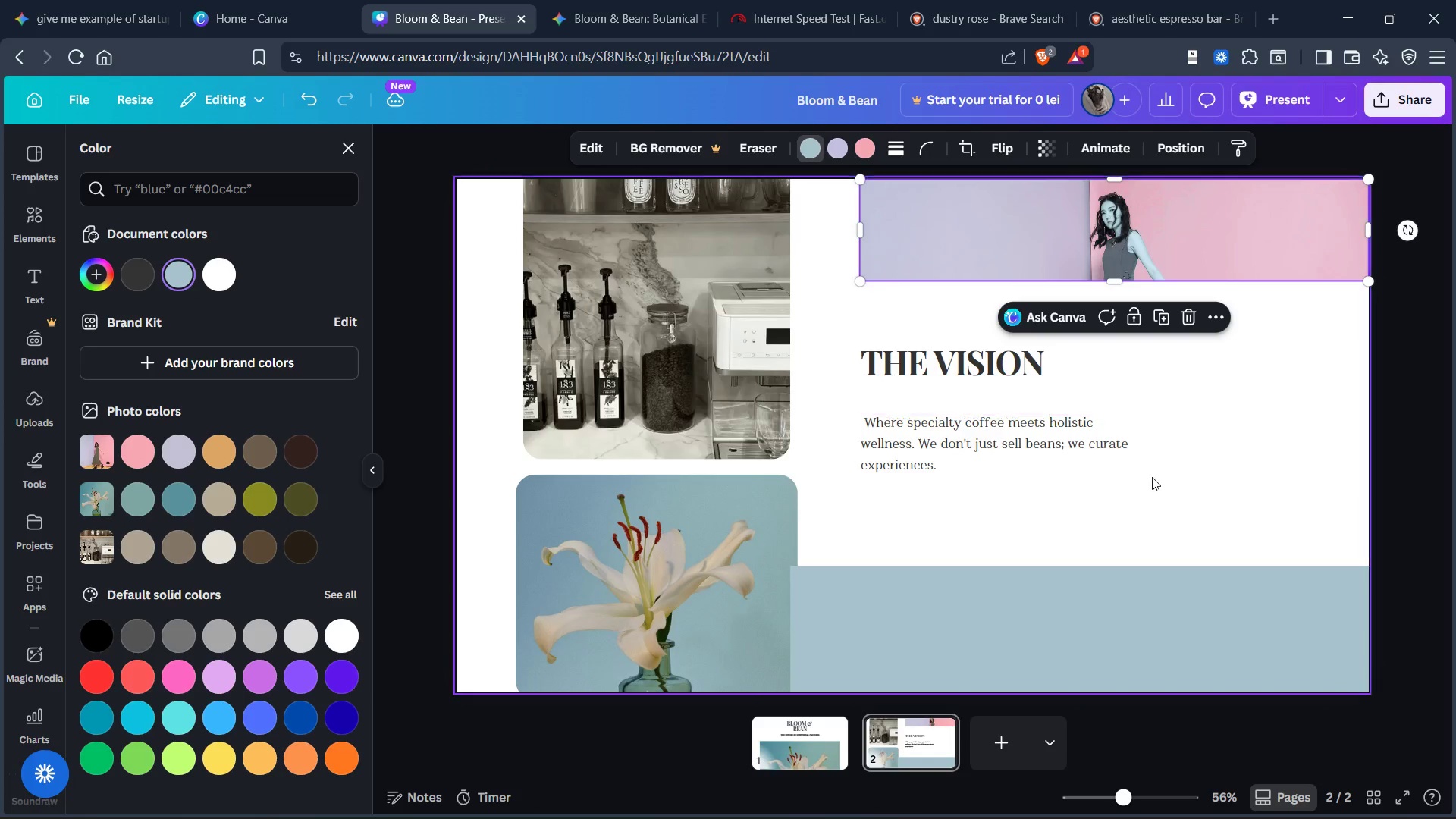 
left_click([1249, 494])
 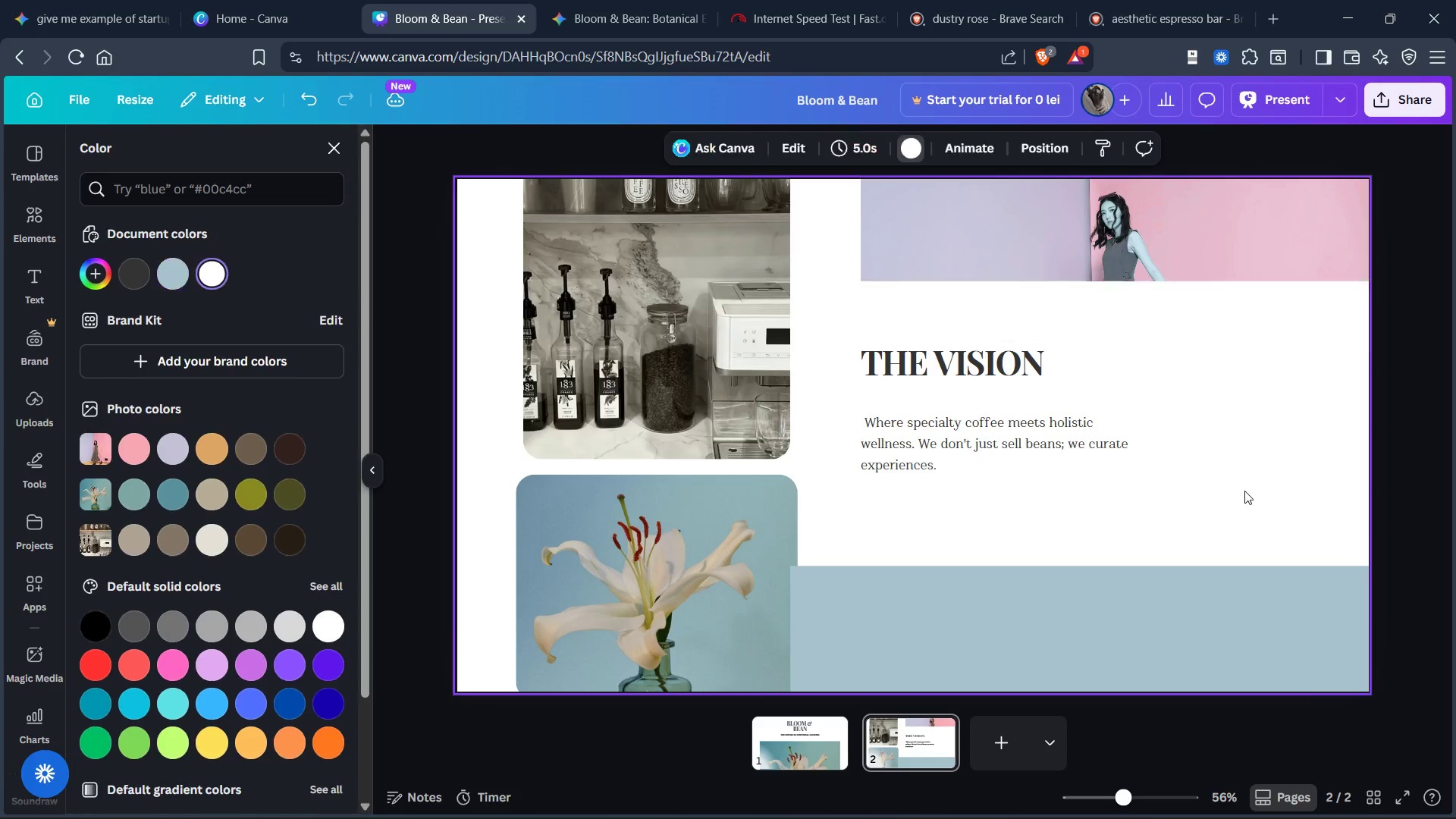 
key(Control+Z)
 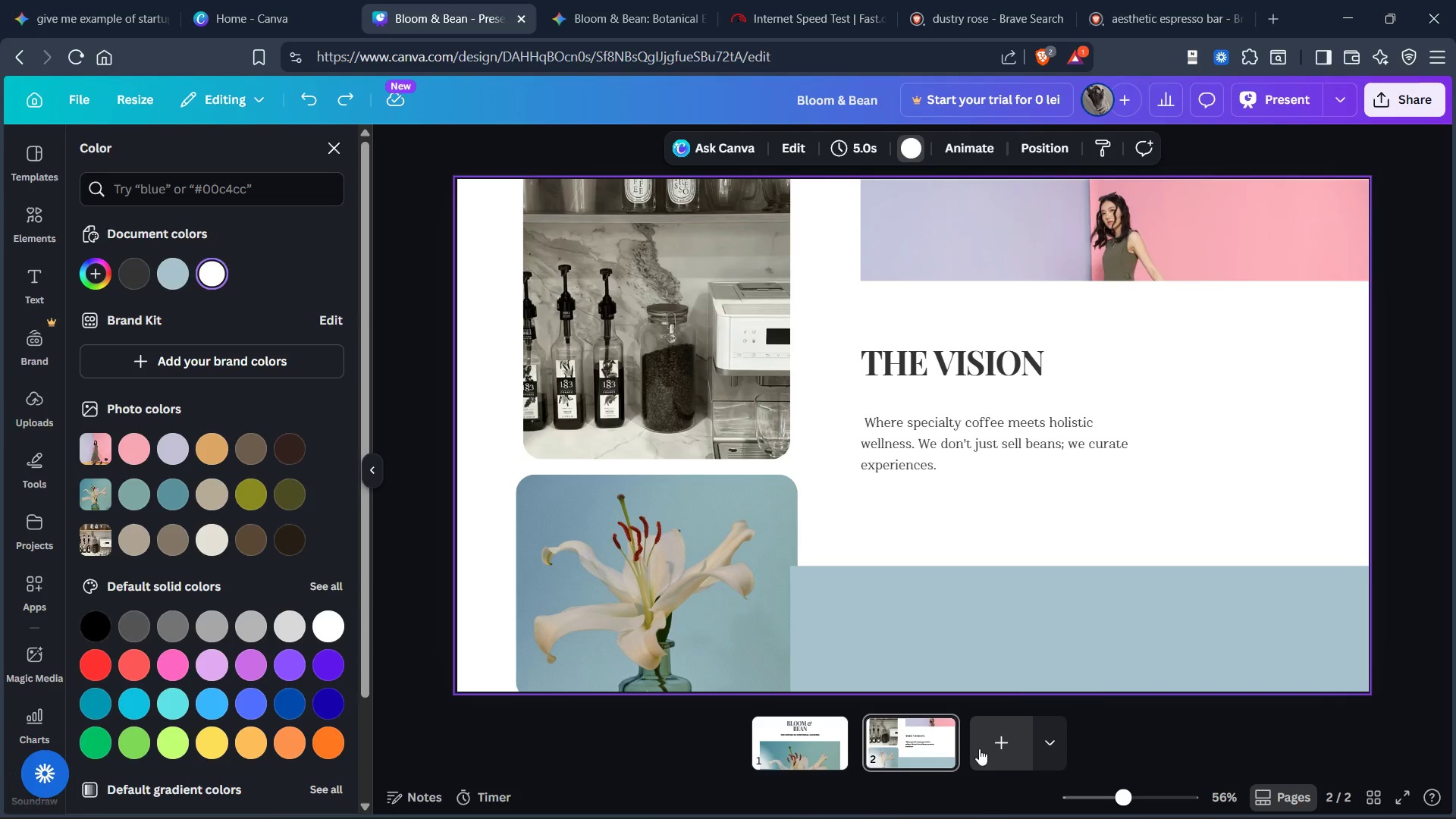 
left_click([990, 745])
 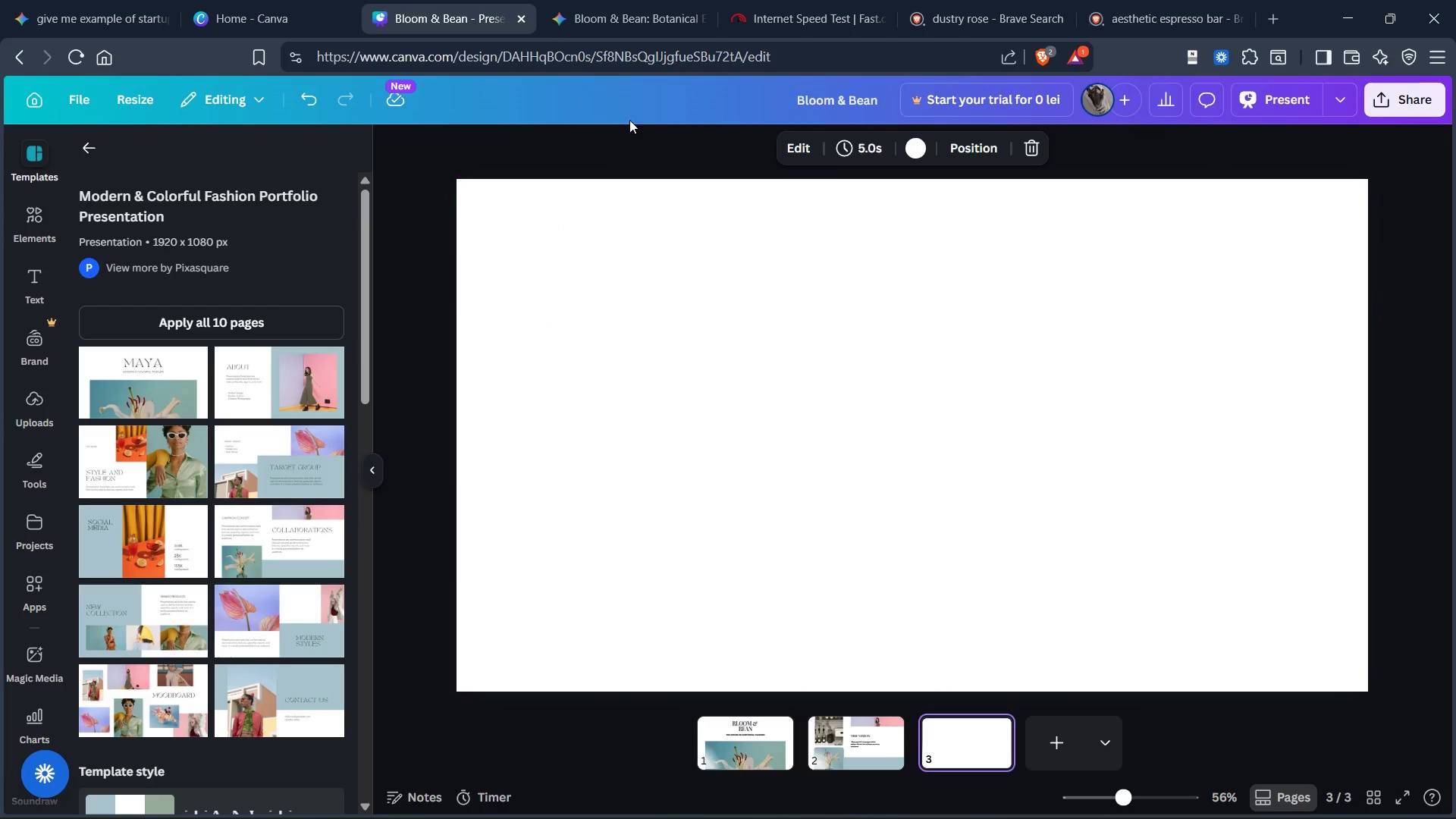 
left_click([640, 18])
 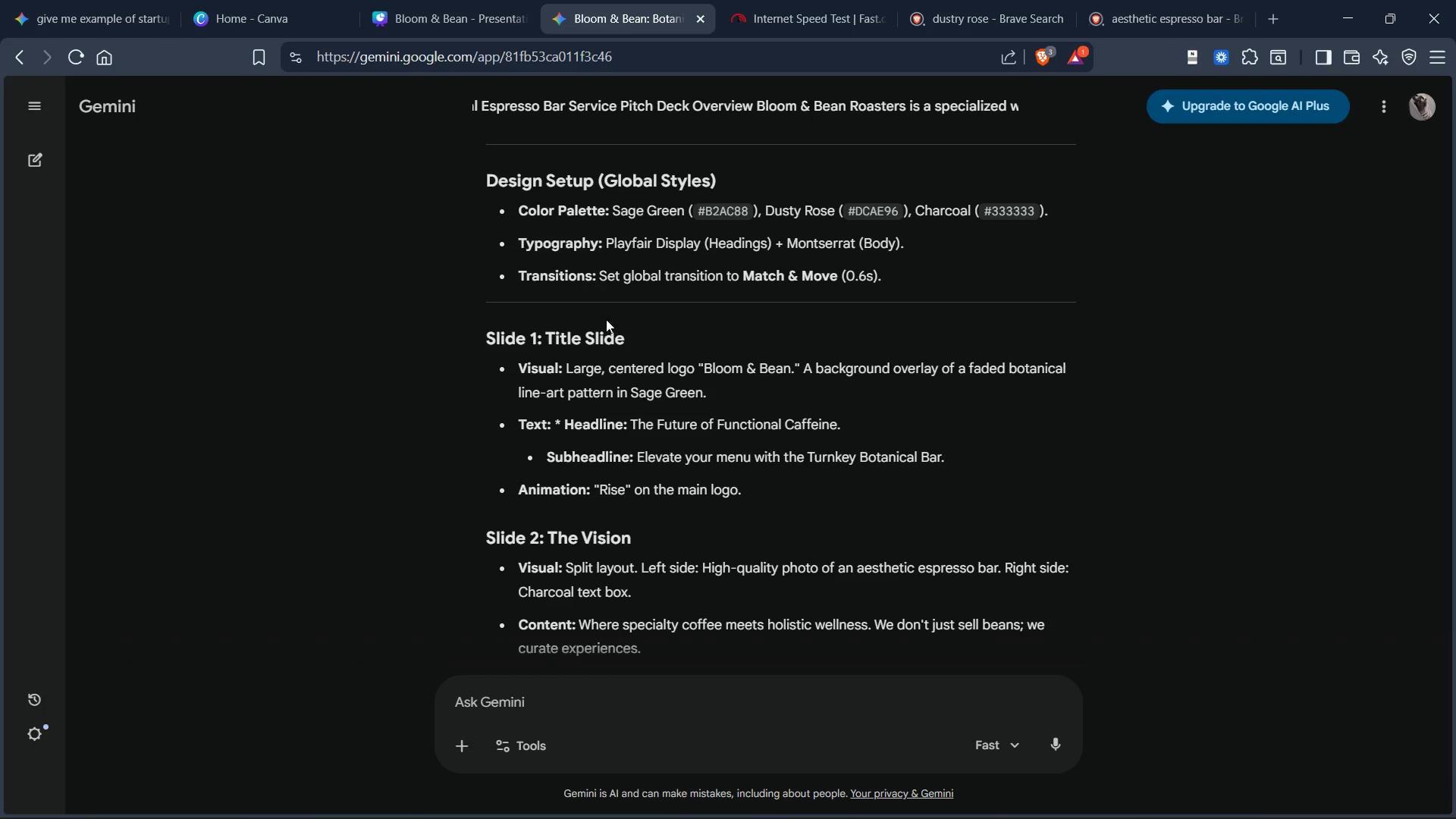 
scroll: coordinate [703, 291], scroll_direction: down, amount: 16.0
 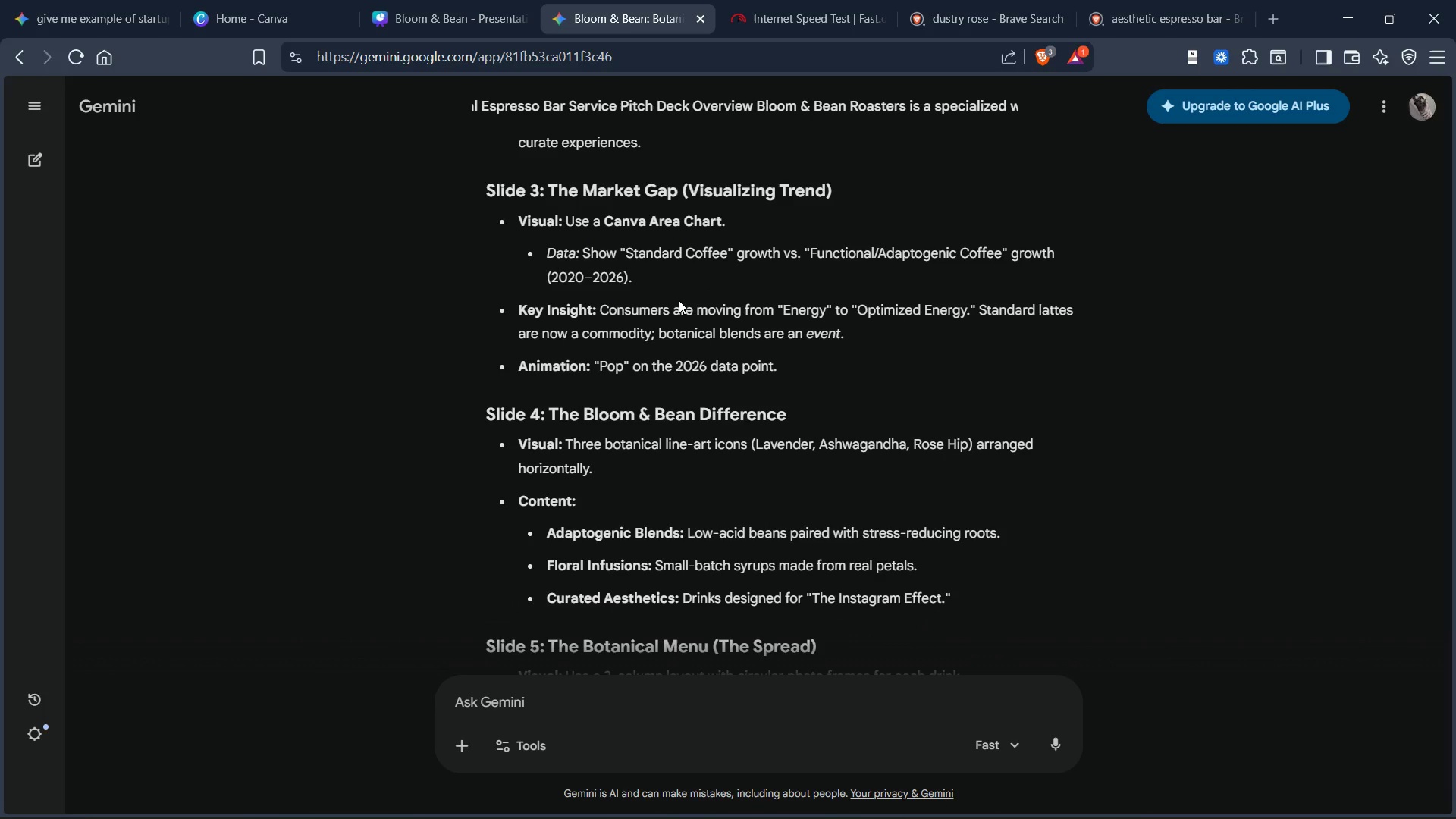 
wait(5.43)
 